 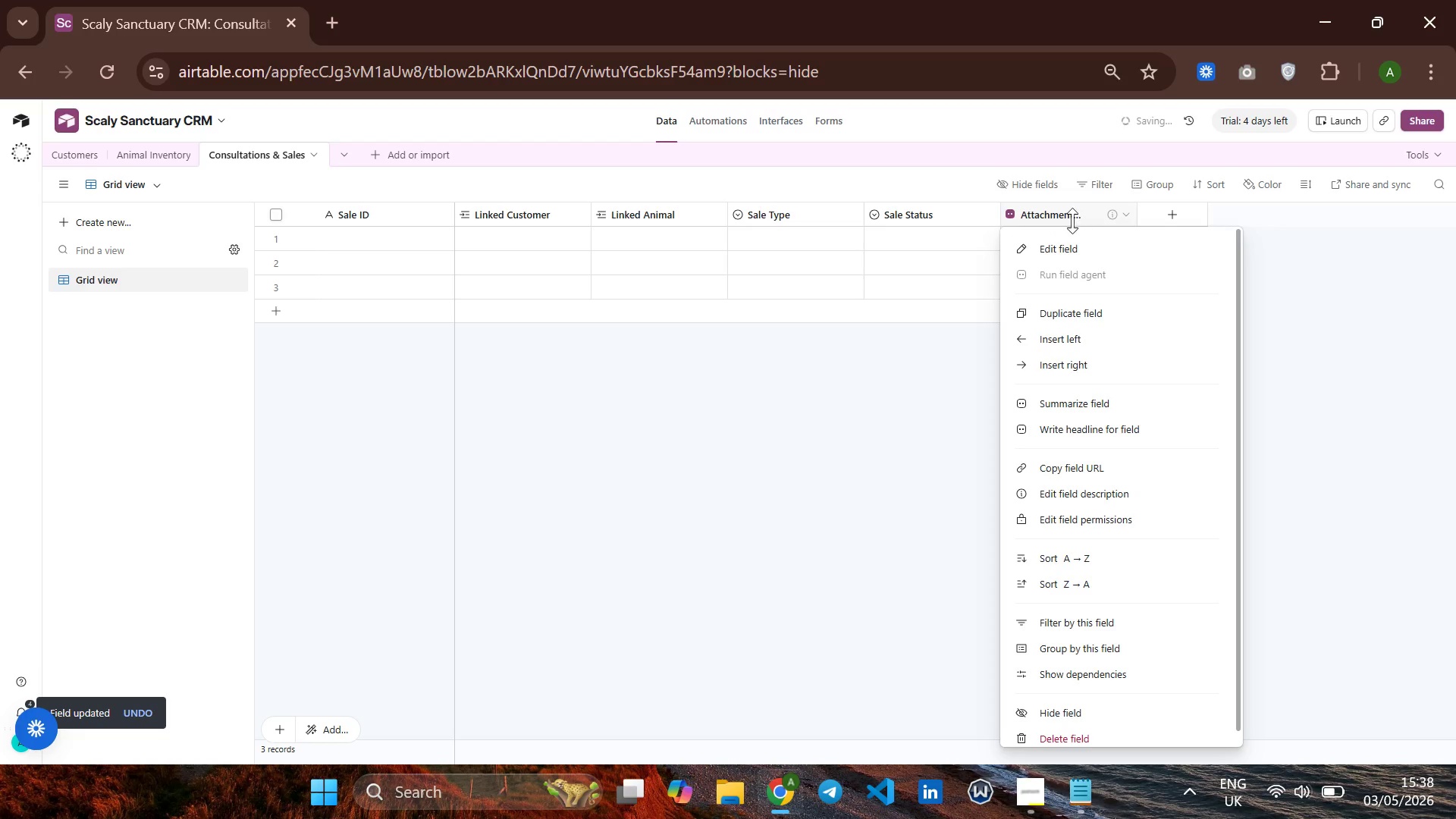 
left_click([1075, 730])
 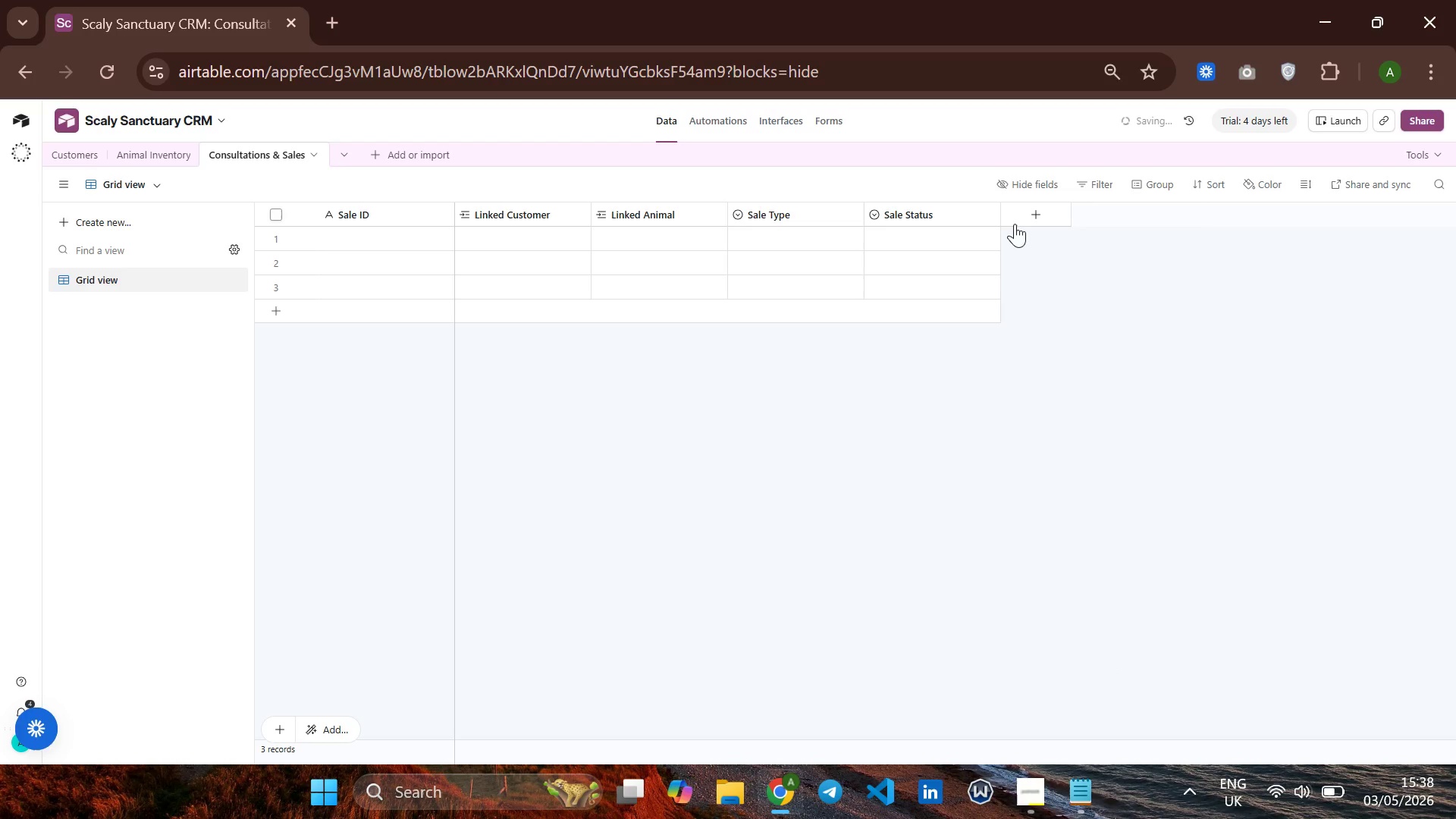 
left_click_drag(start_coordinate=[1031, 208], to_coordinate=[1037, 208])
 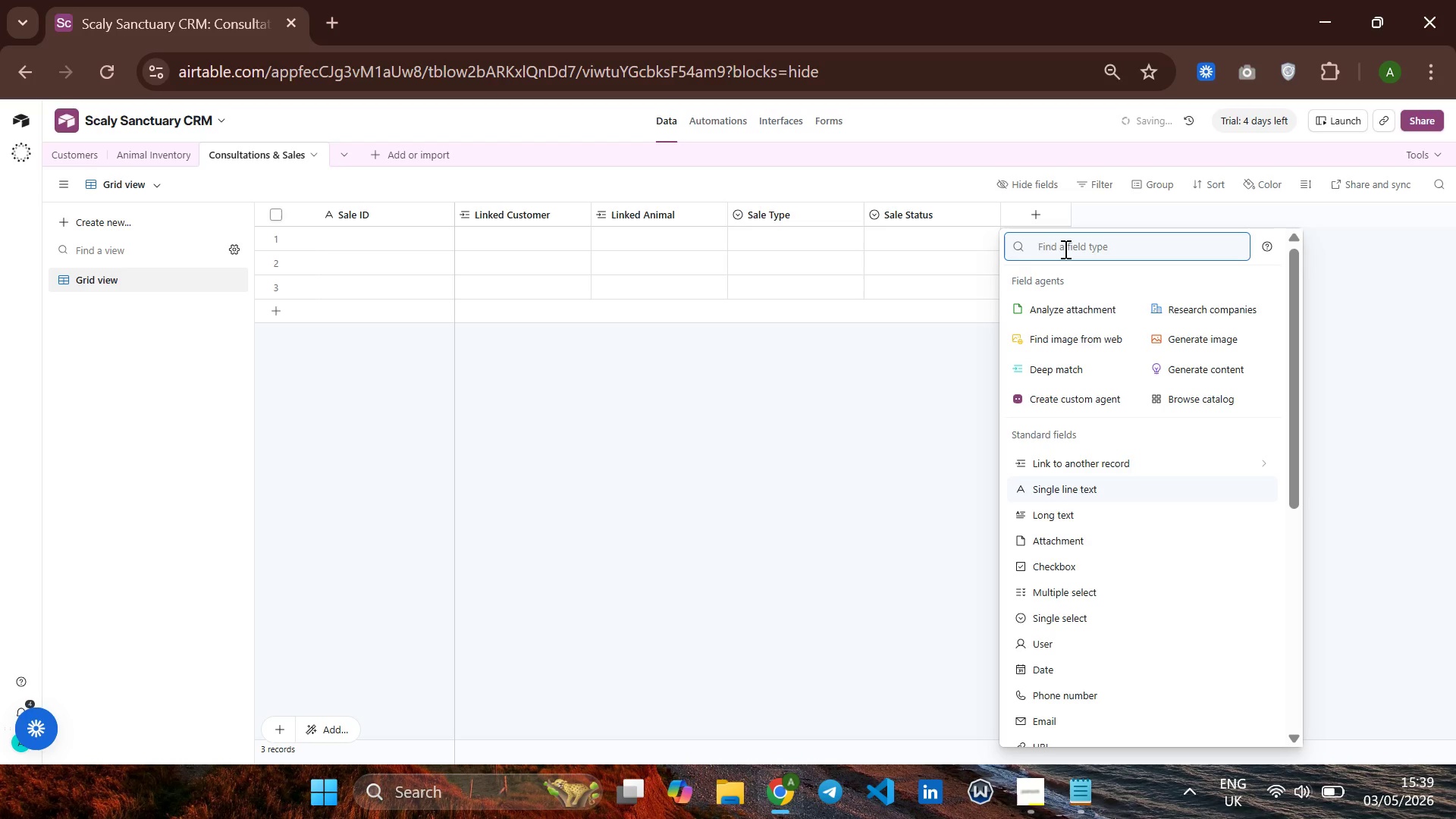 
wait(45.31)
 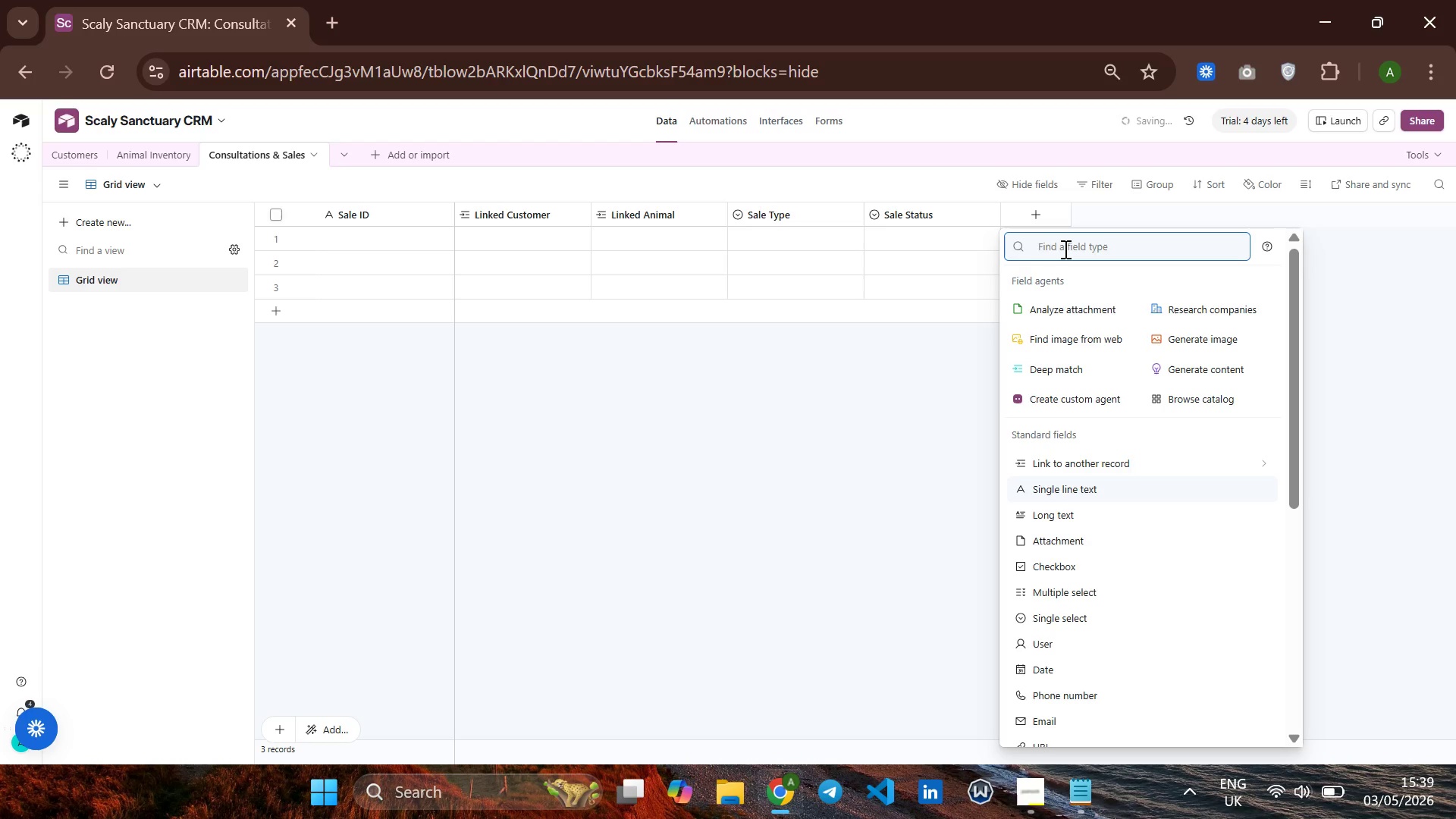 
type(da)
 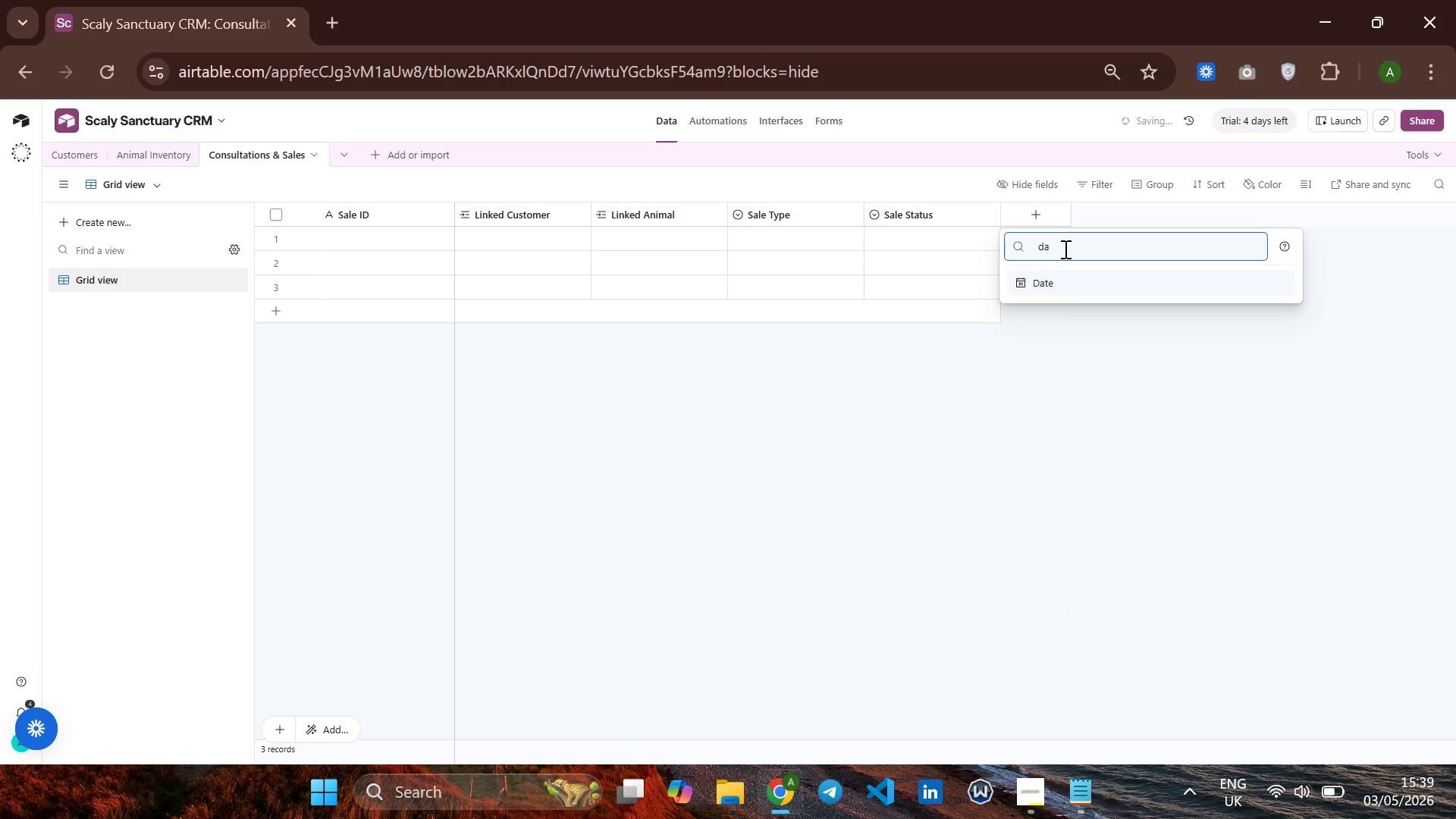 
key(Enter)
 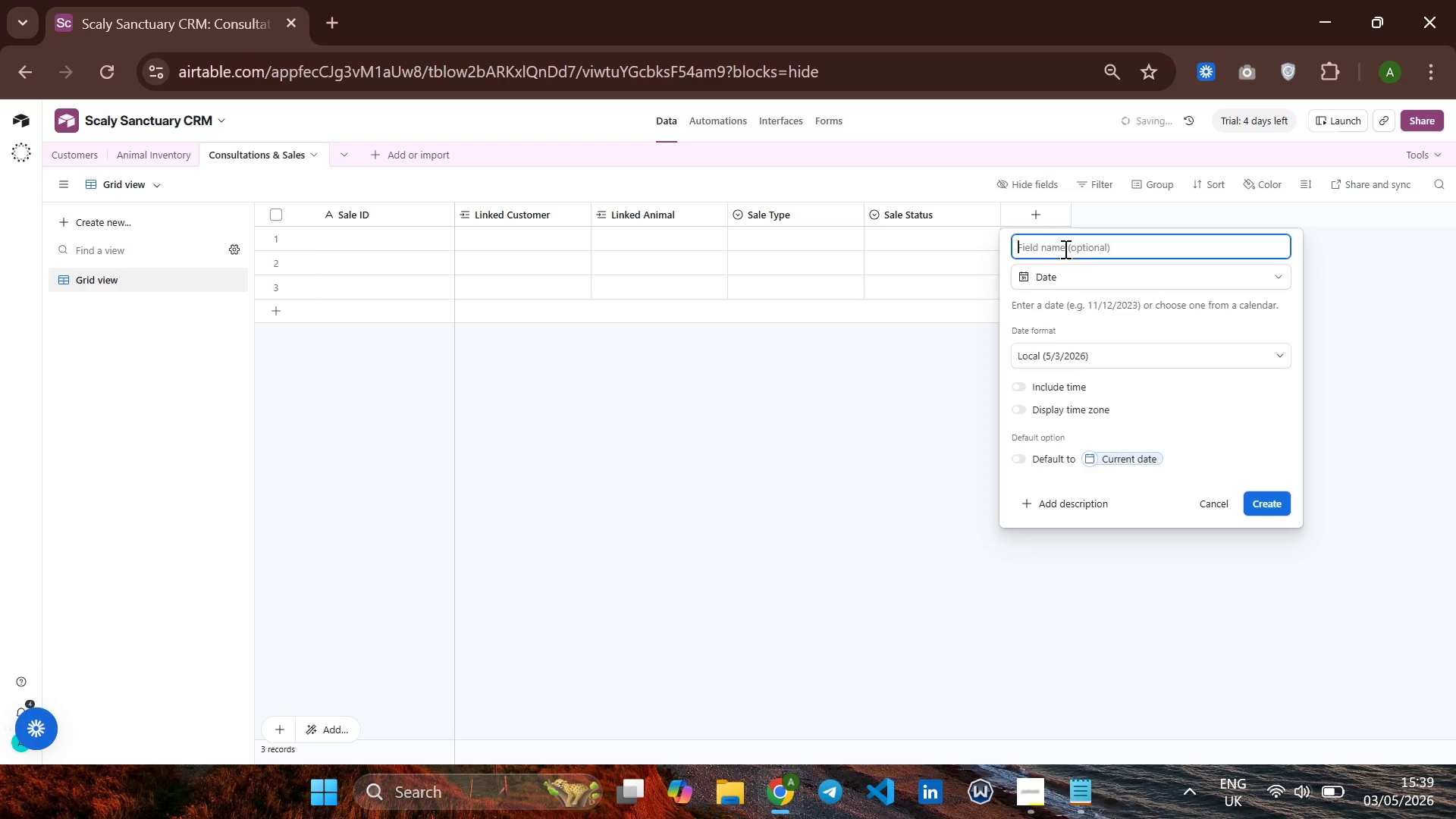 
type(Sale Date)
 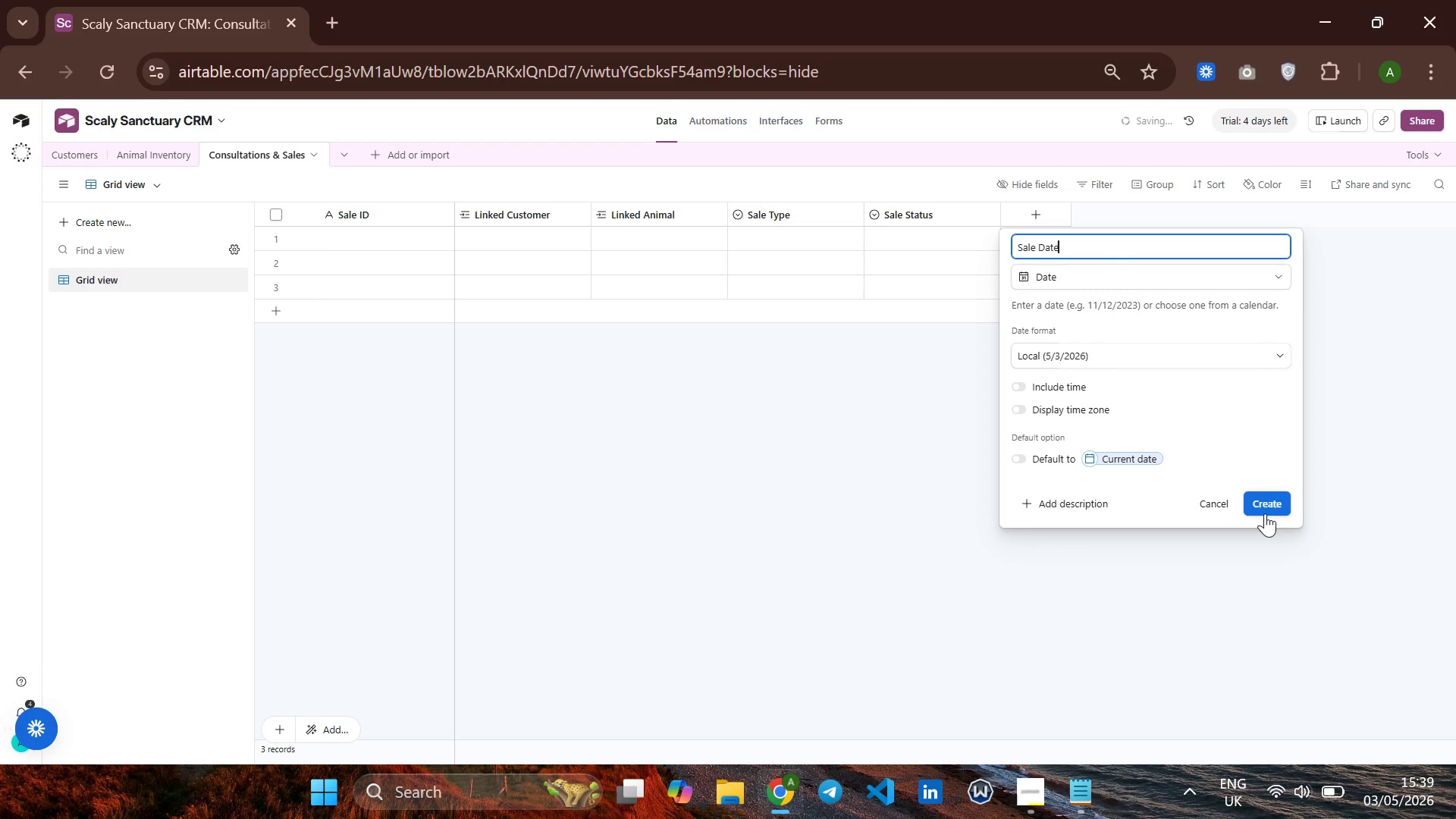 
wait(6.31)
 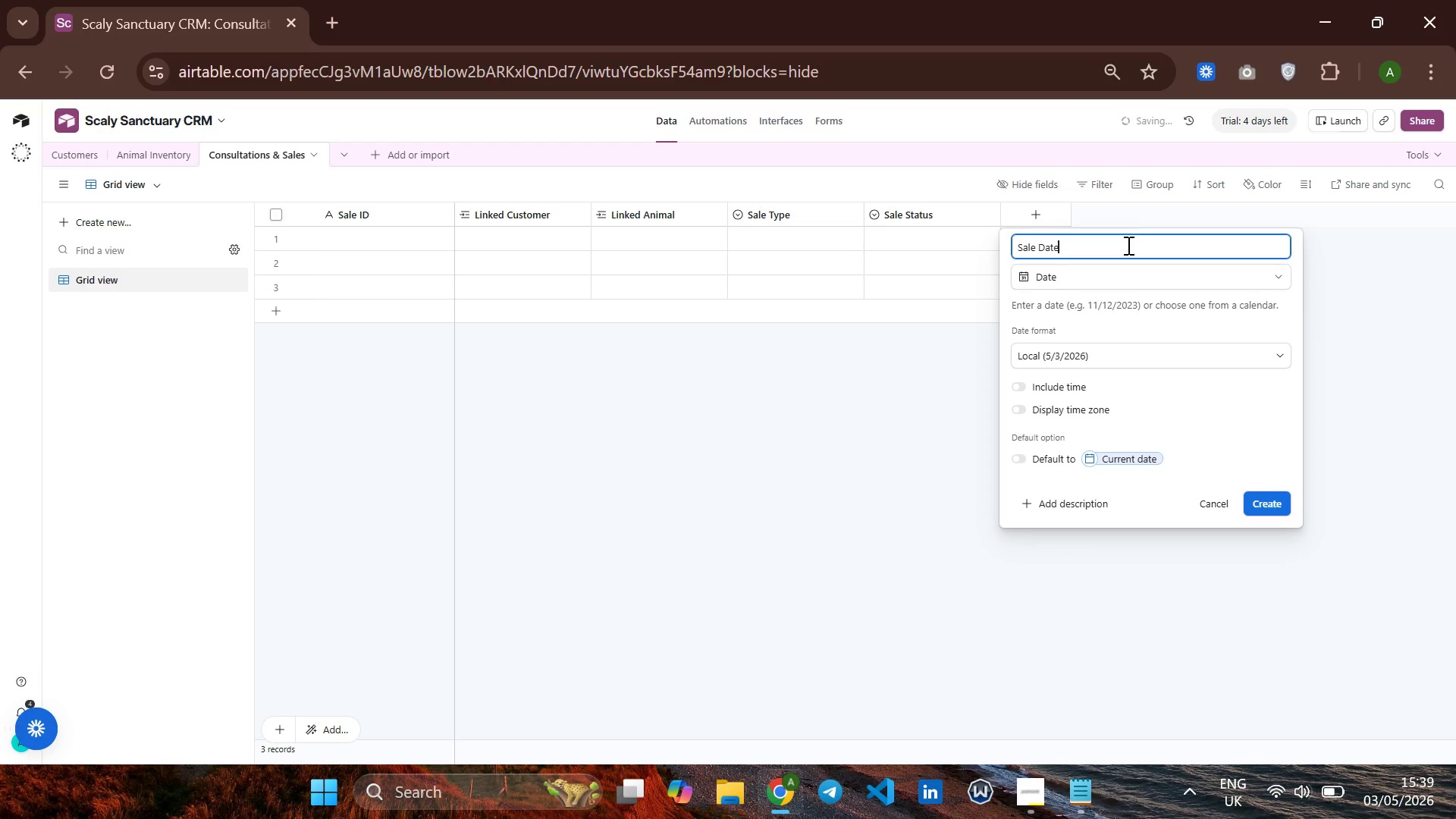 
left_click([1259, 497])
 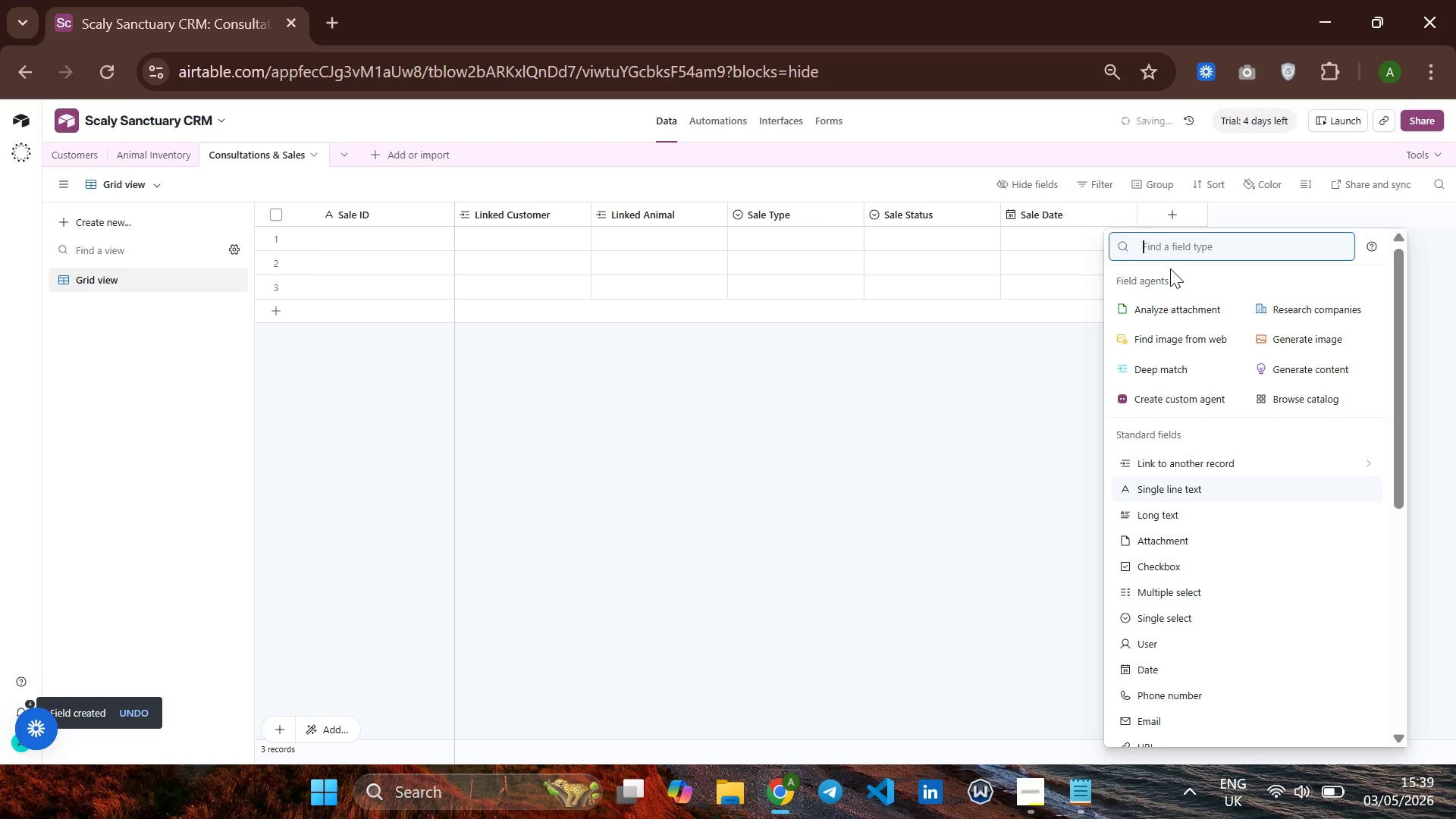 
wait(5.76)
 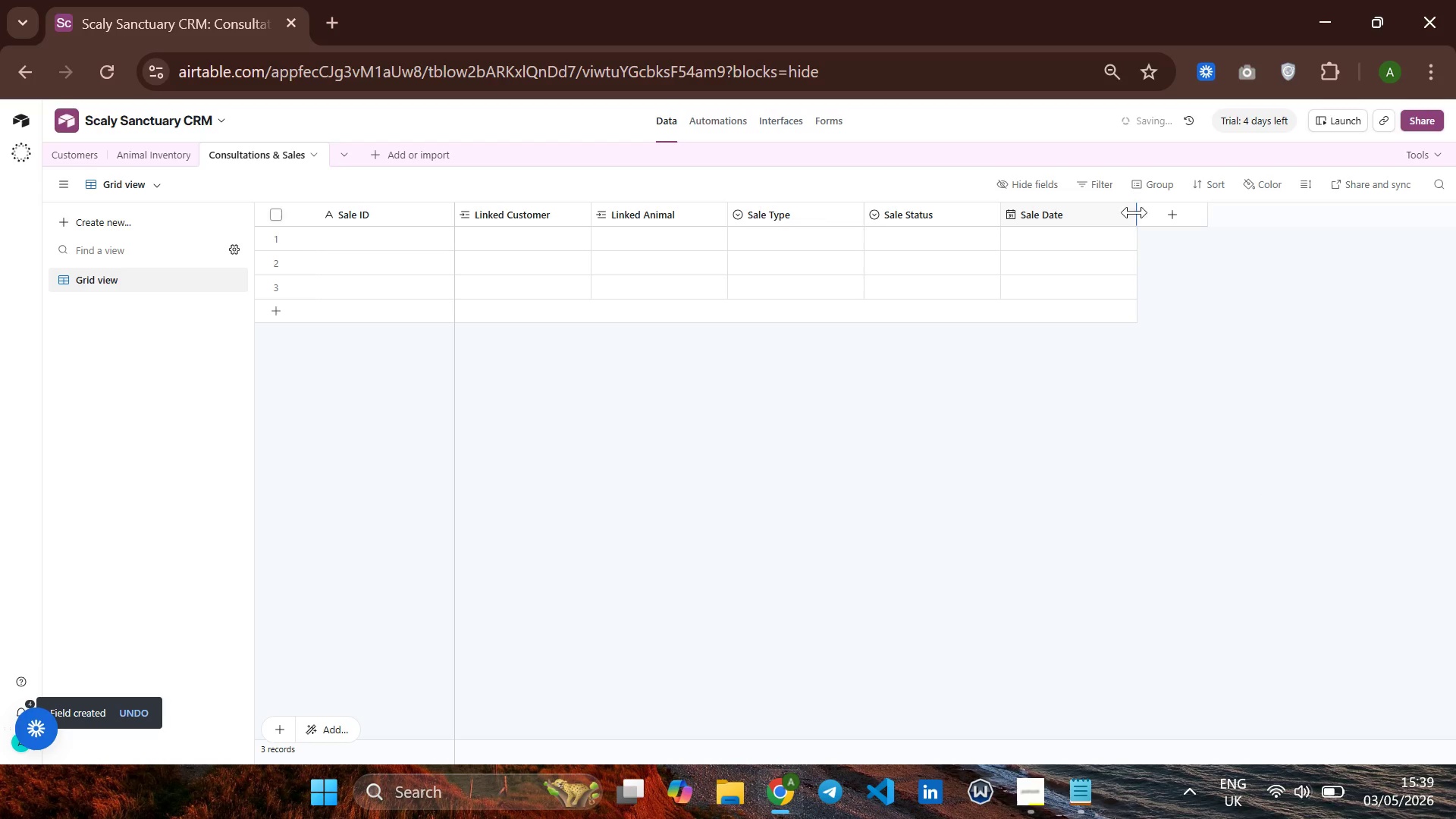 
type(curre)
 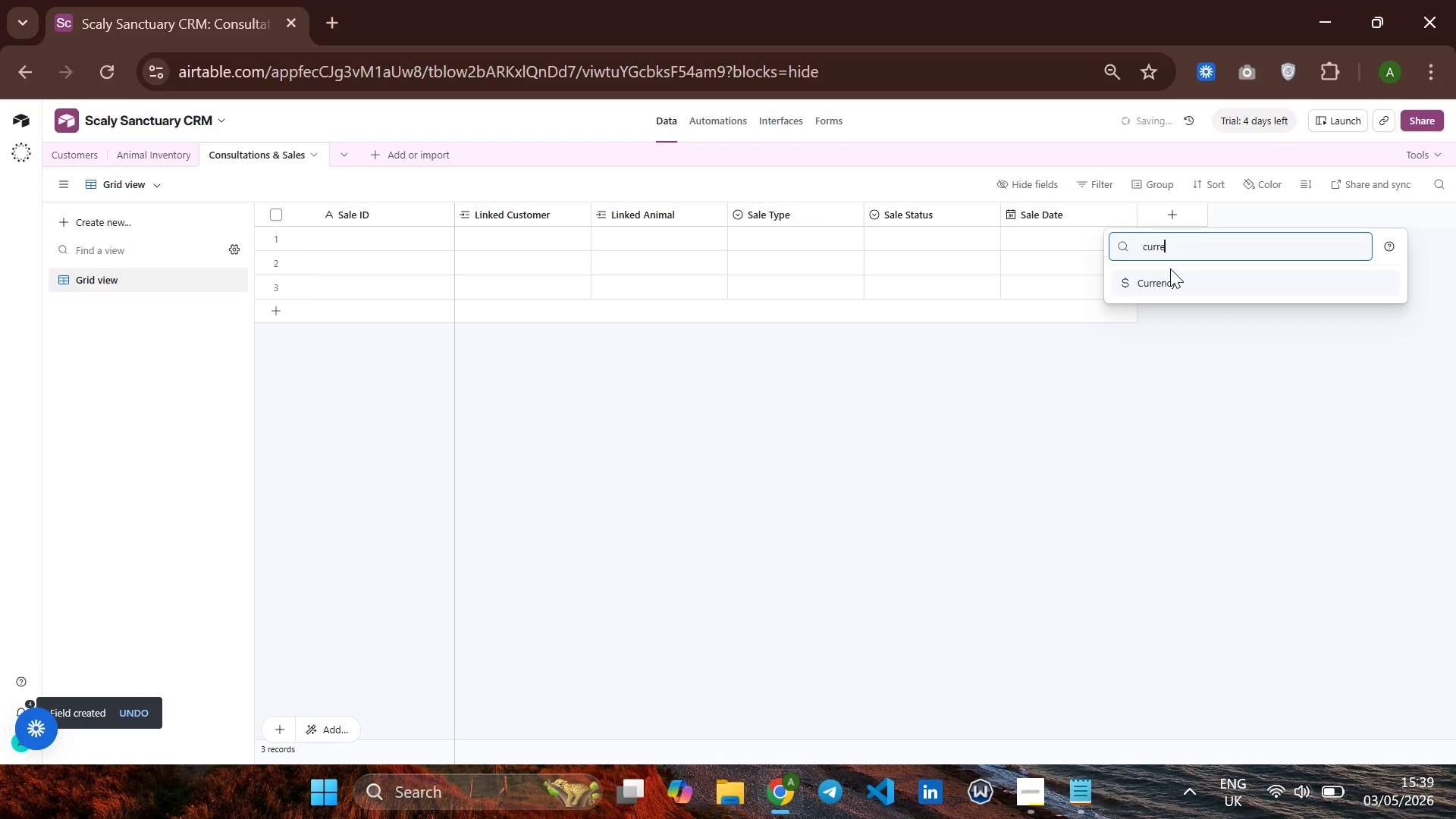 
key(Enter)
 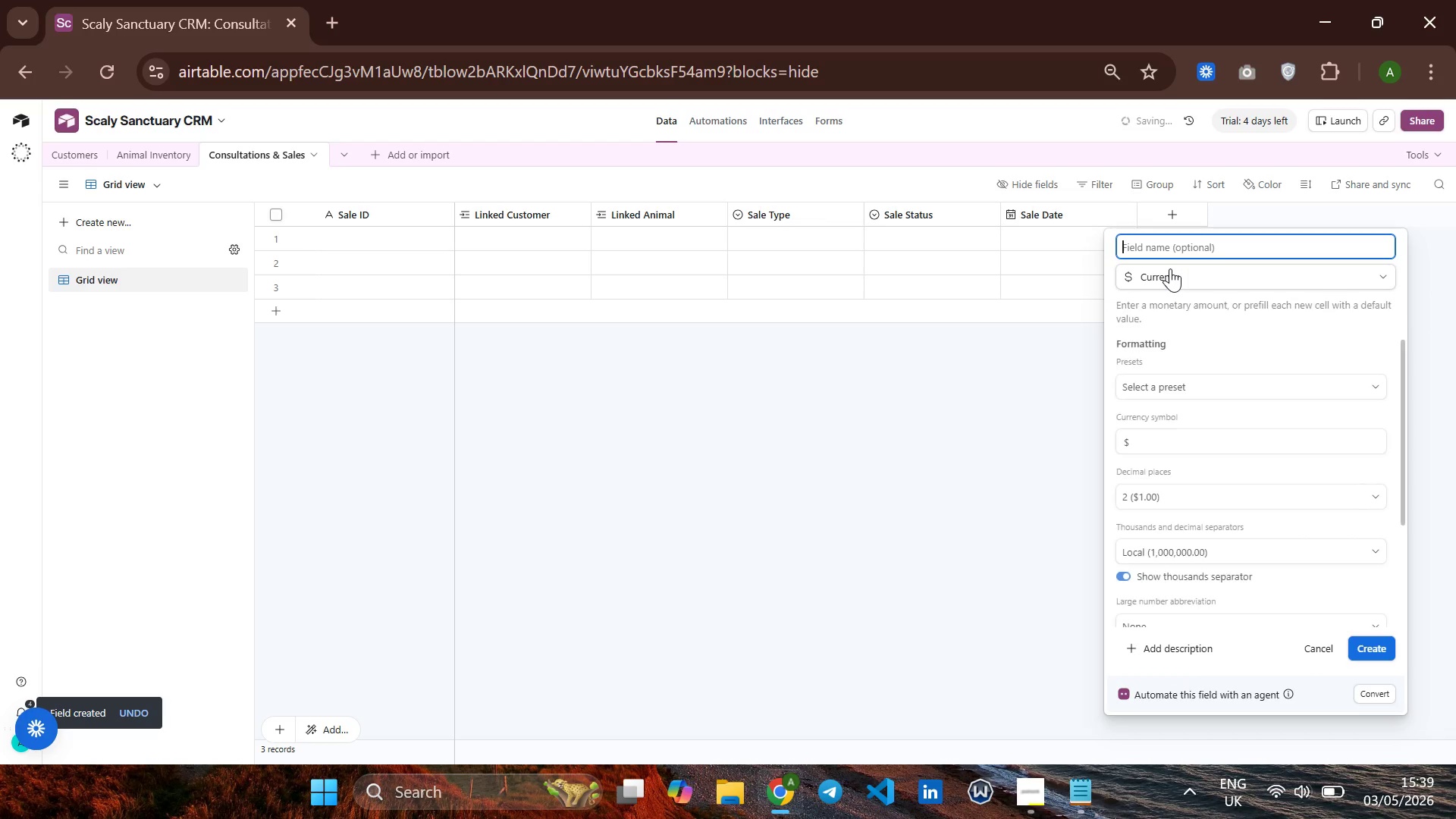 
type(Sale Amount)
 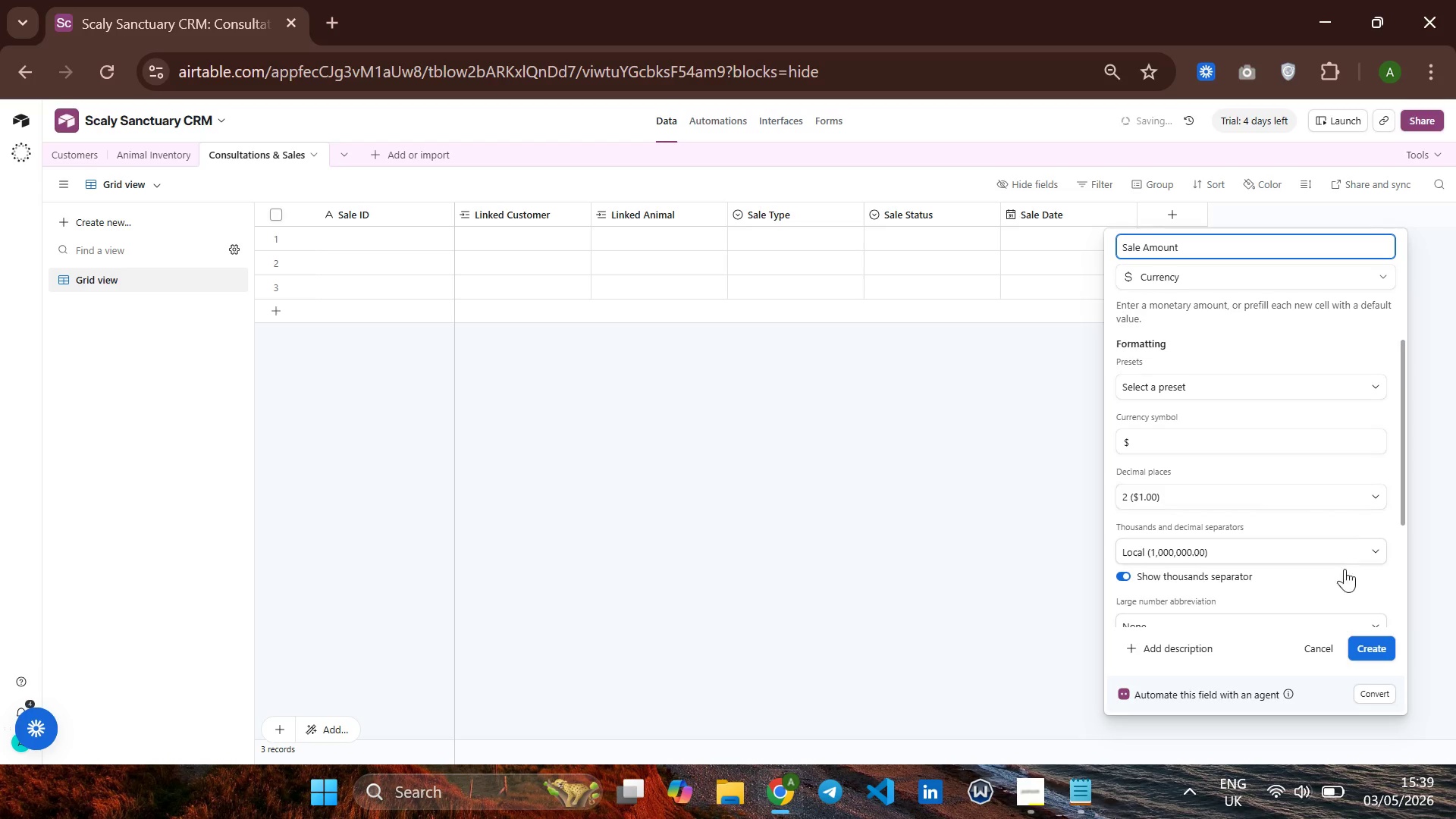 
left_click([1378, 648])
 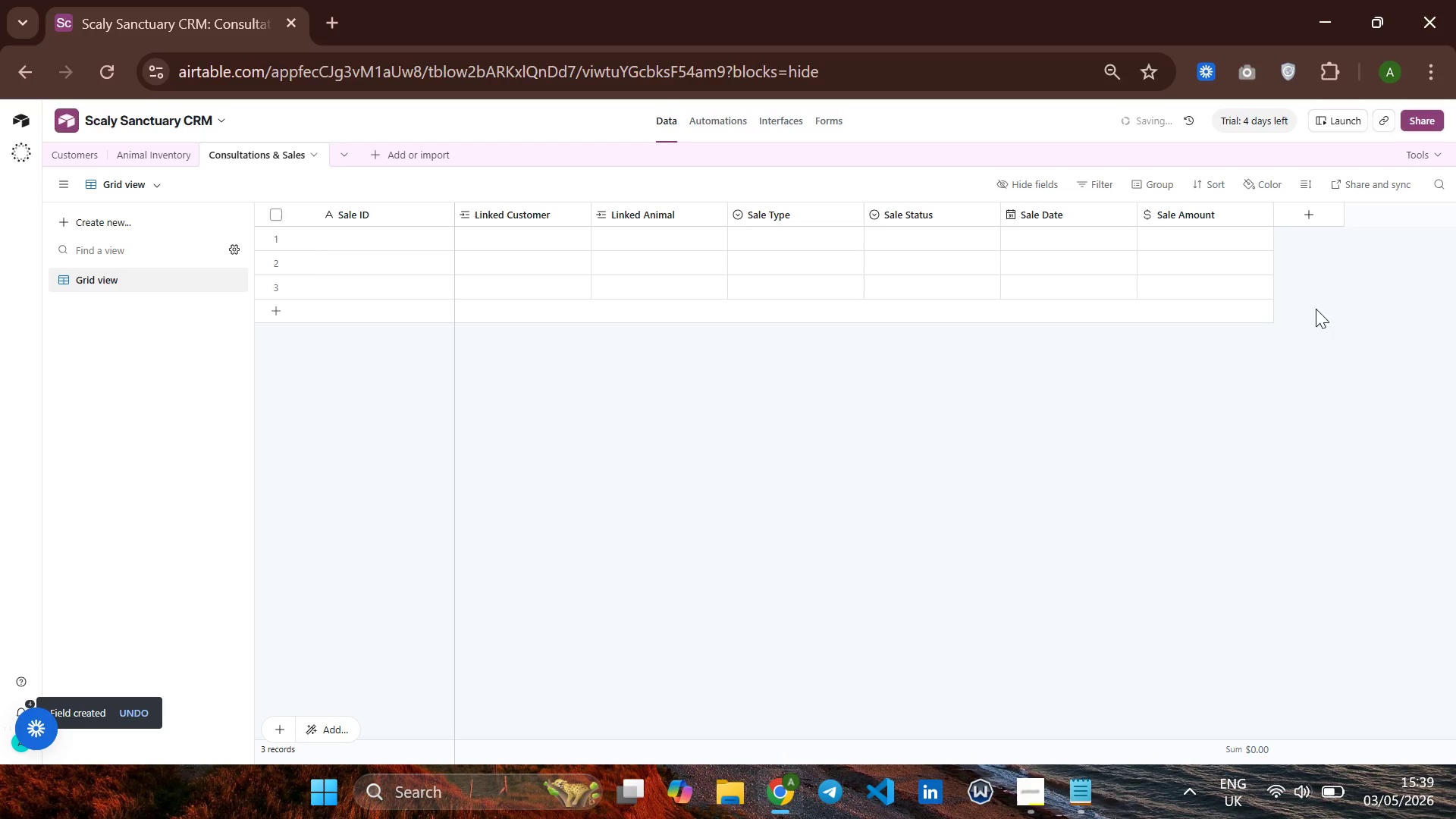 
left_click([1302, 211])
 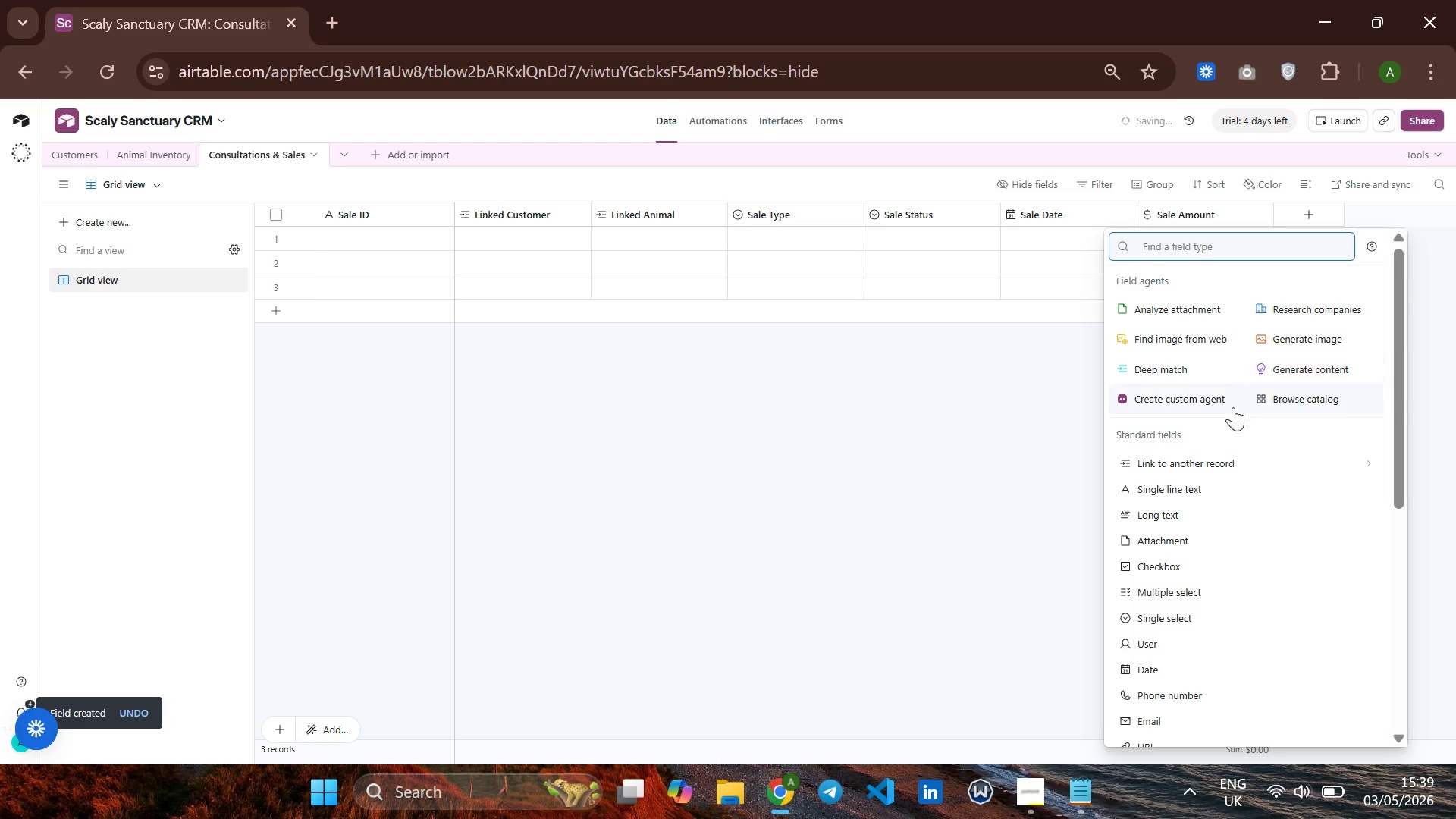 
type(S[)
key(Backspace)
key(Backspace)
key(Backspace)
type(Loo)
 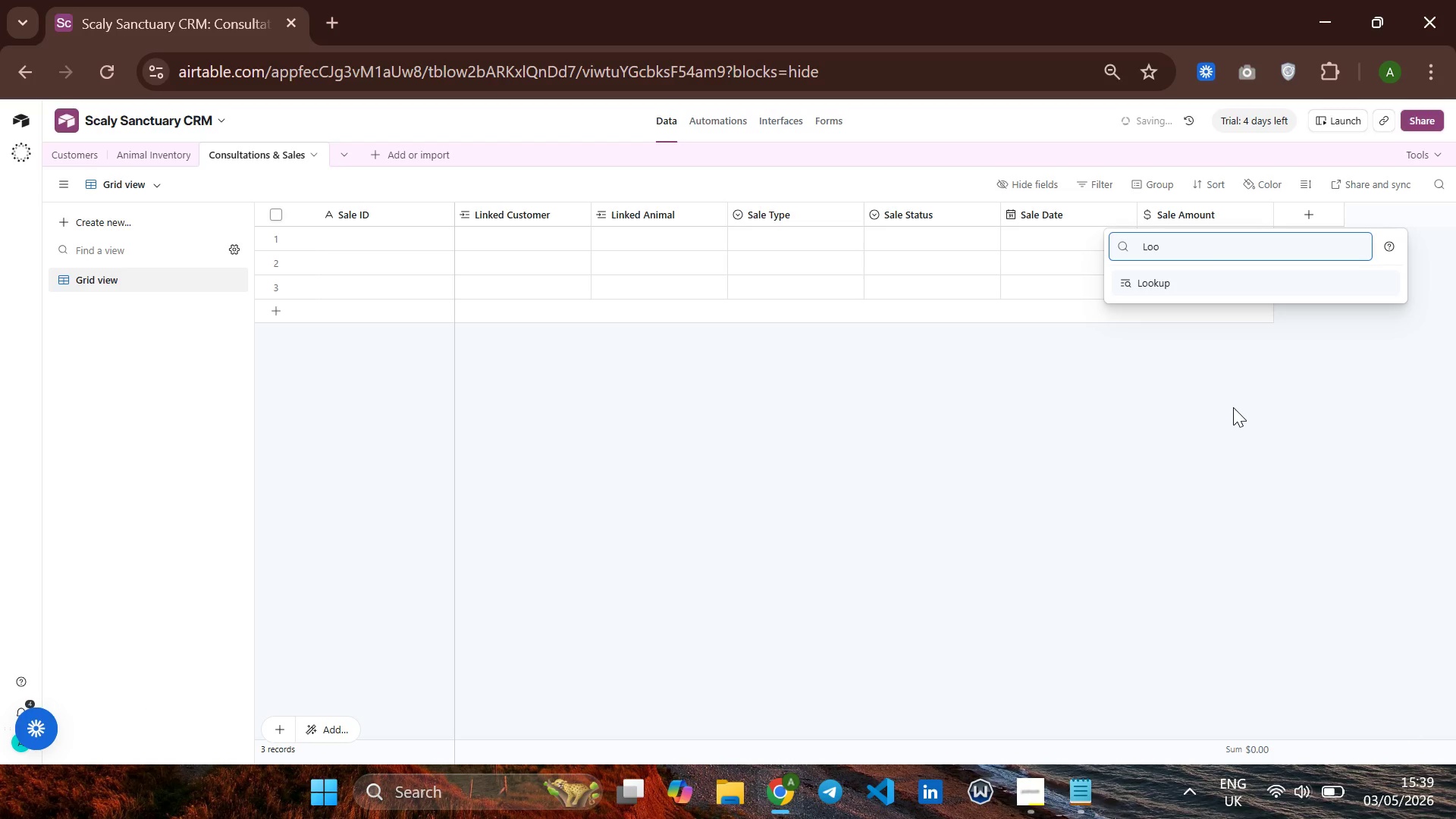 
key(Enter)
 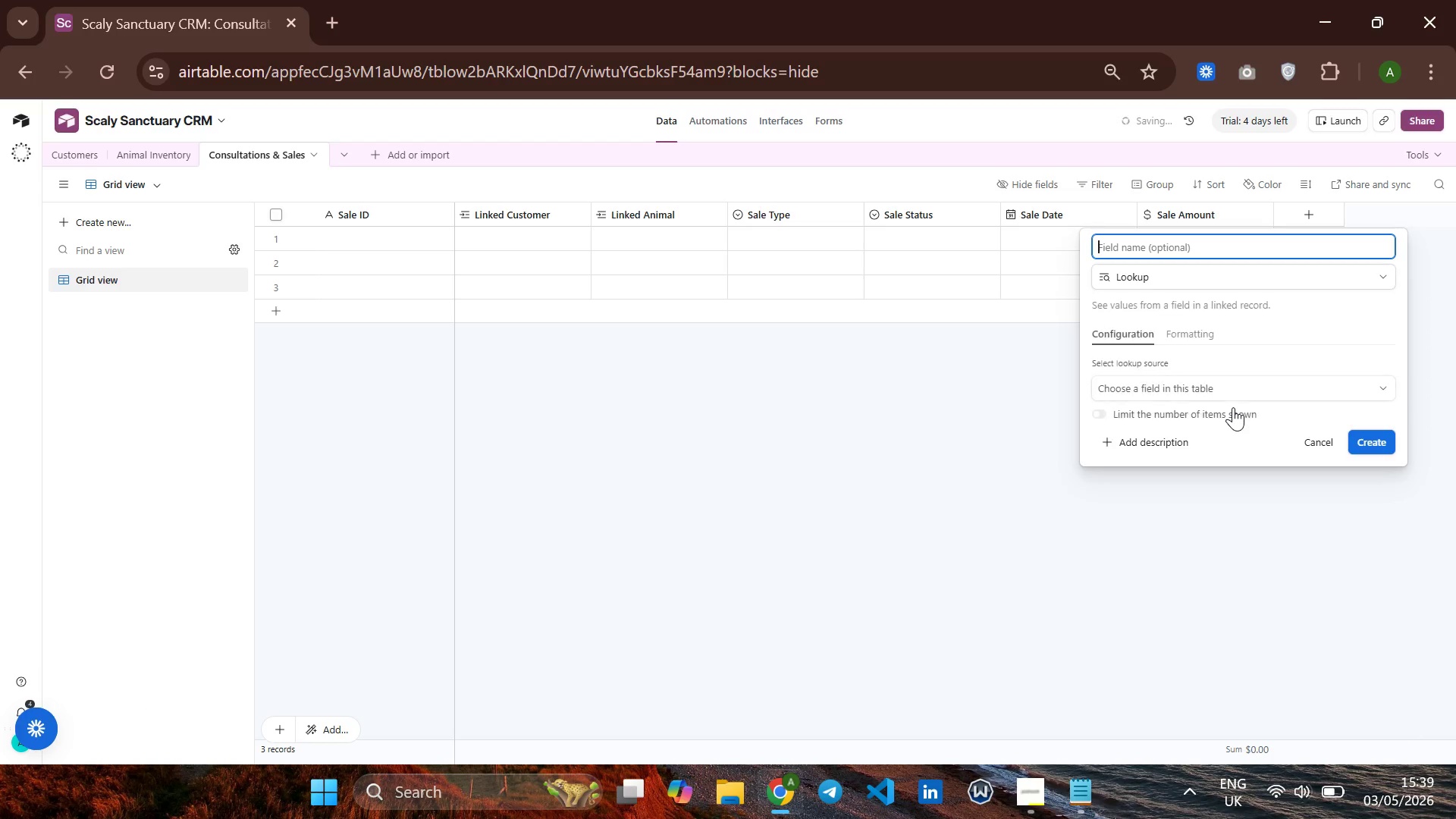 
type(Species )
 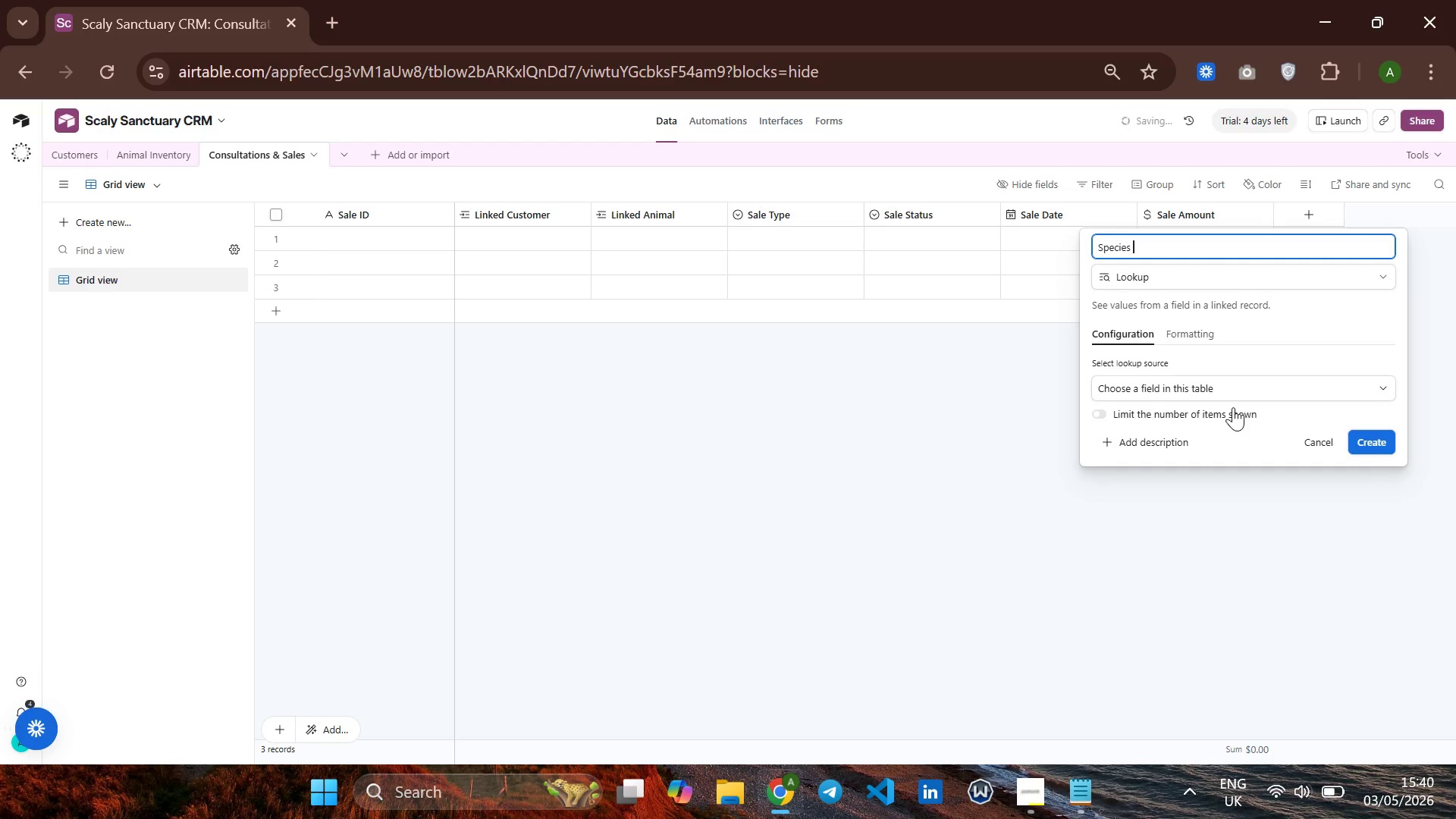 
key(Backspace)
 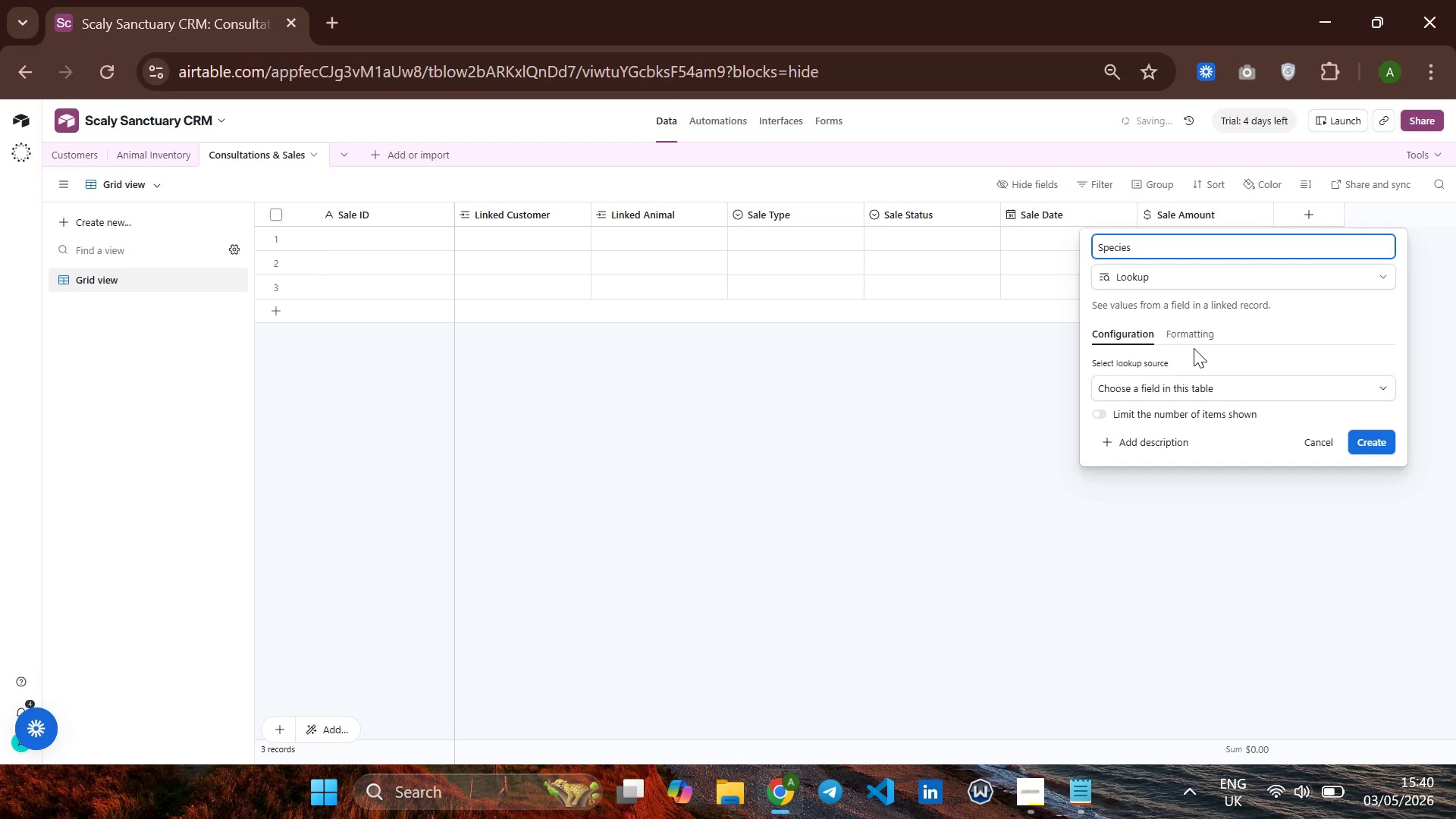 
left_click([1216, 386])
 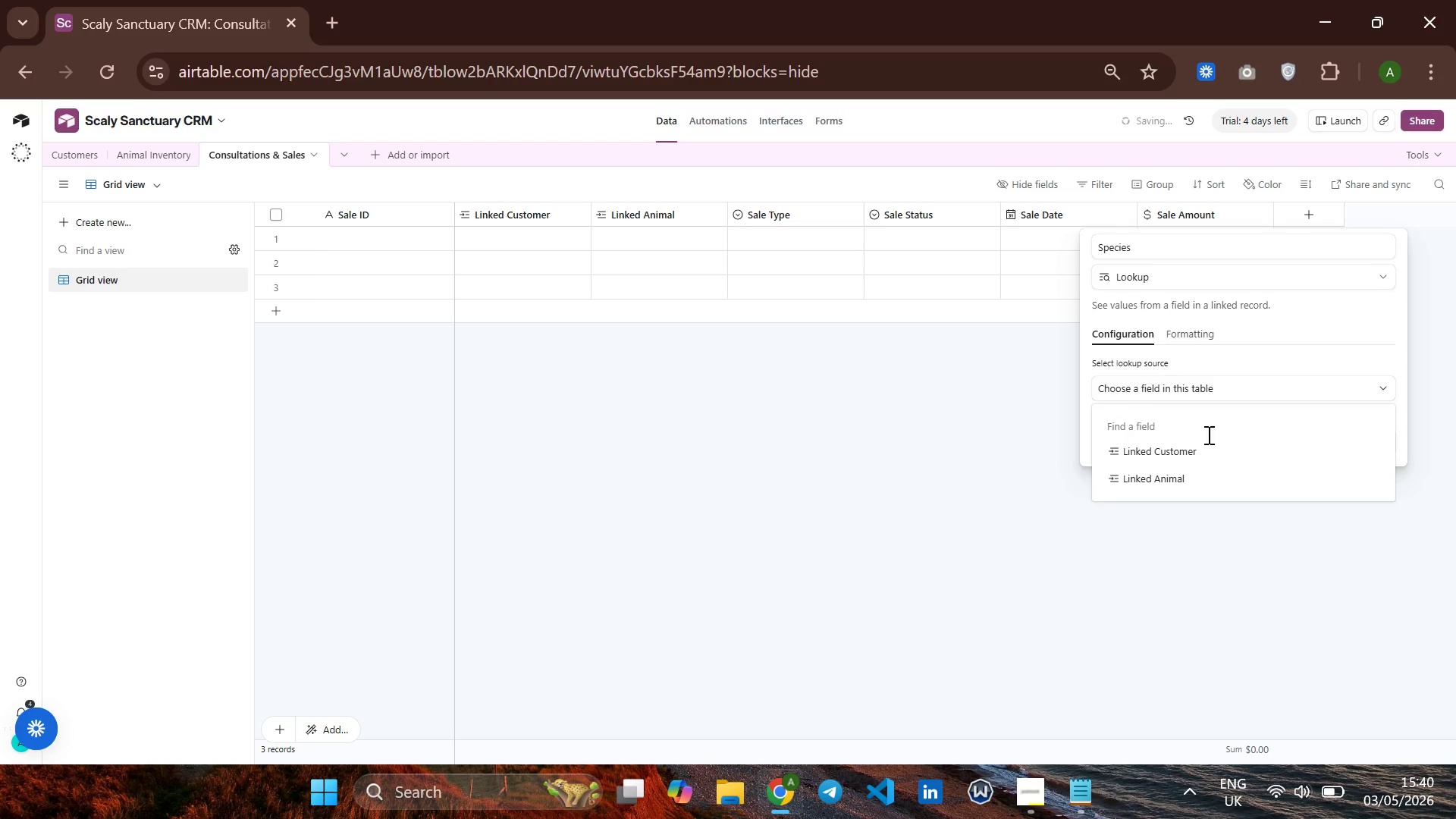 
left_click([1200, 468])
 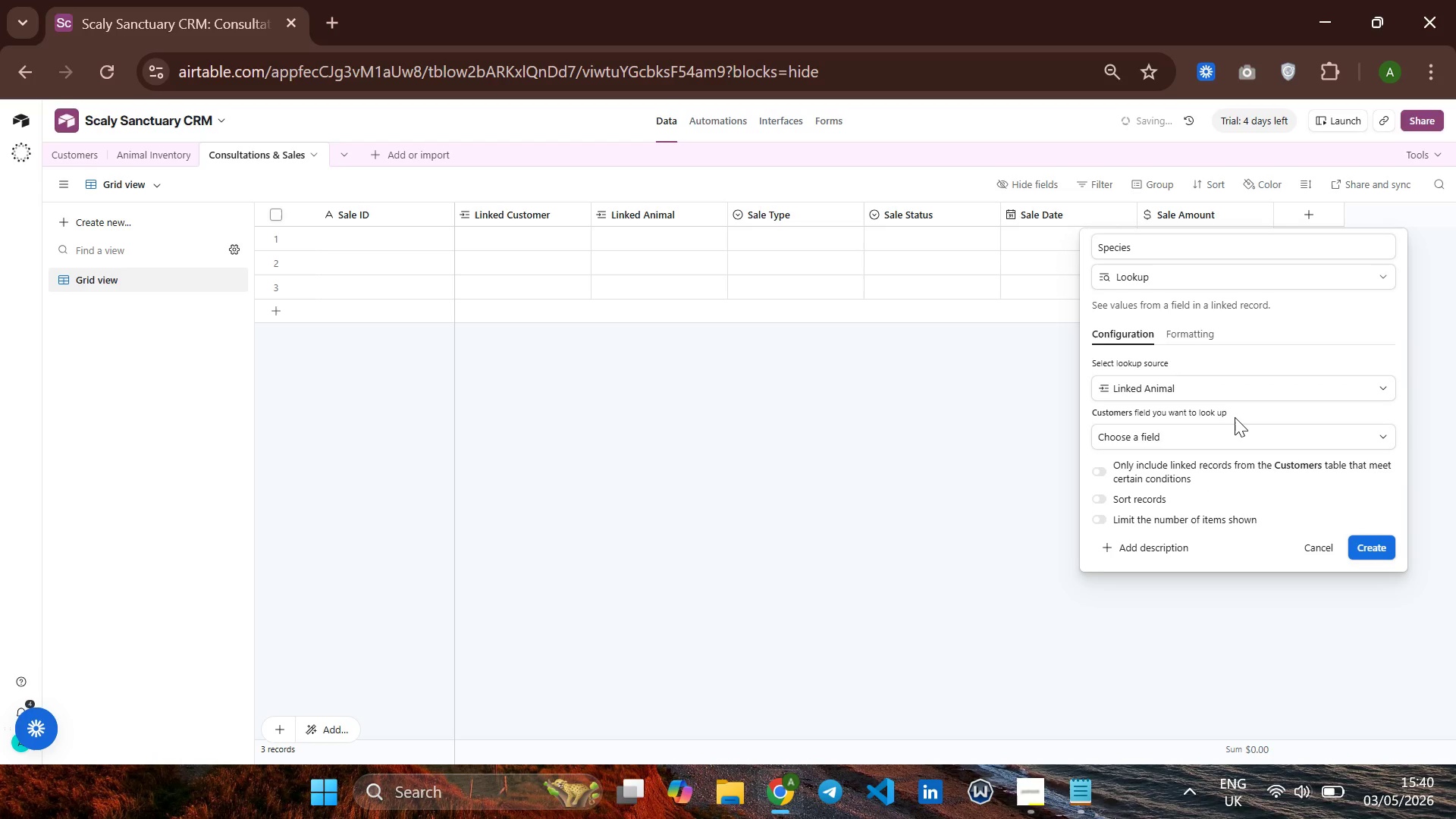 
wait(9.12)
 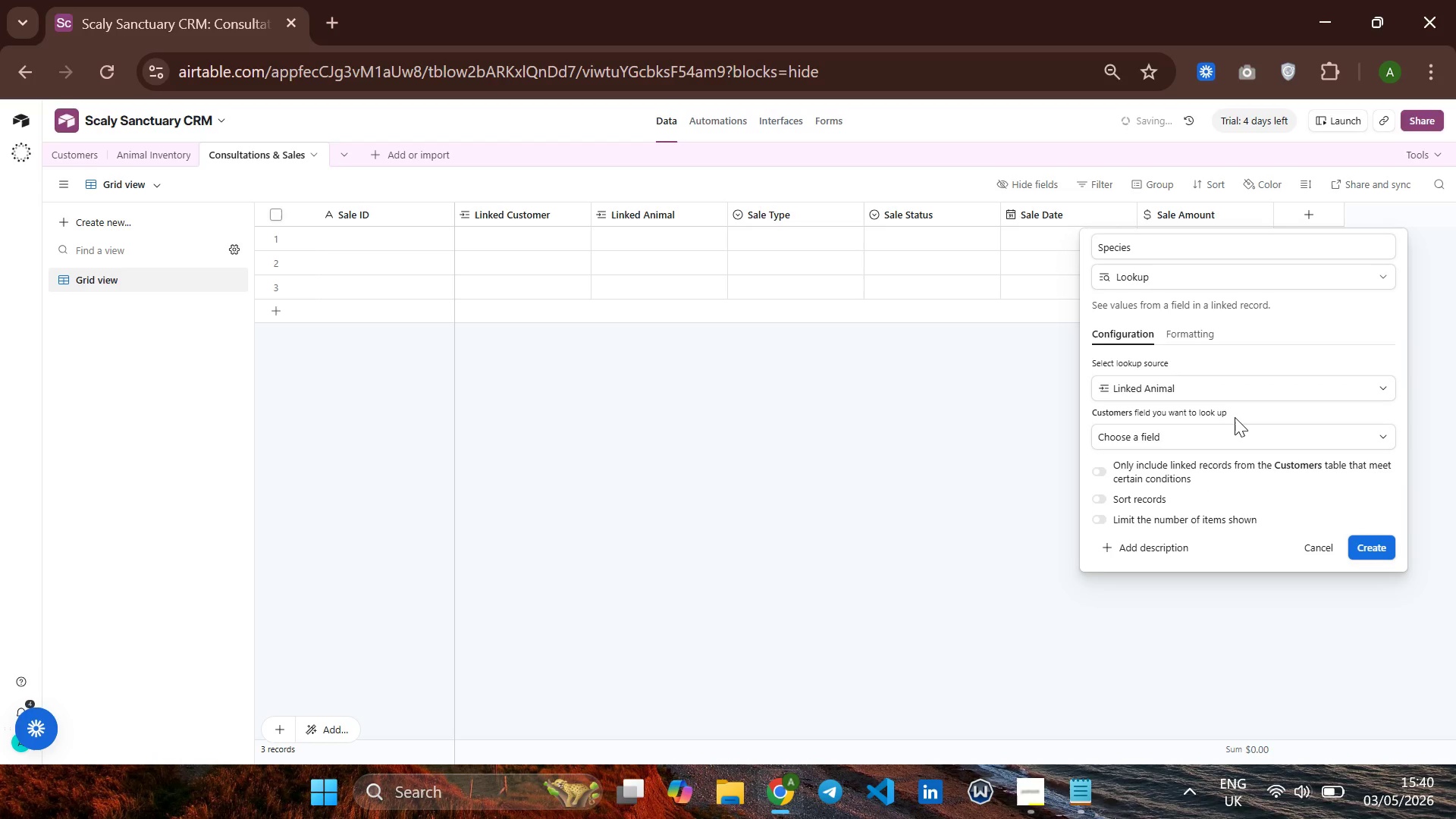 
left_click([1261, 441])
 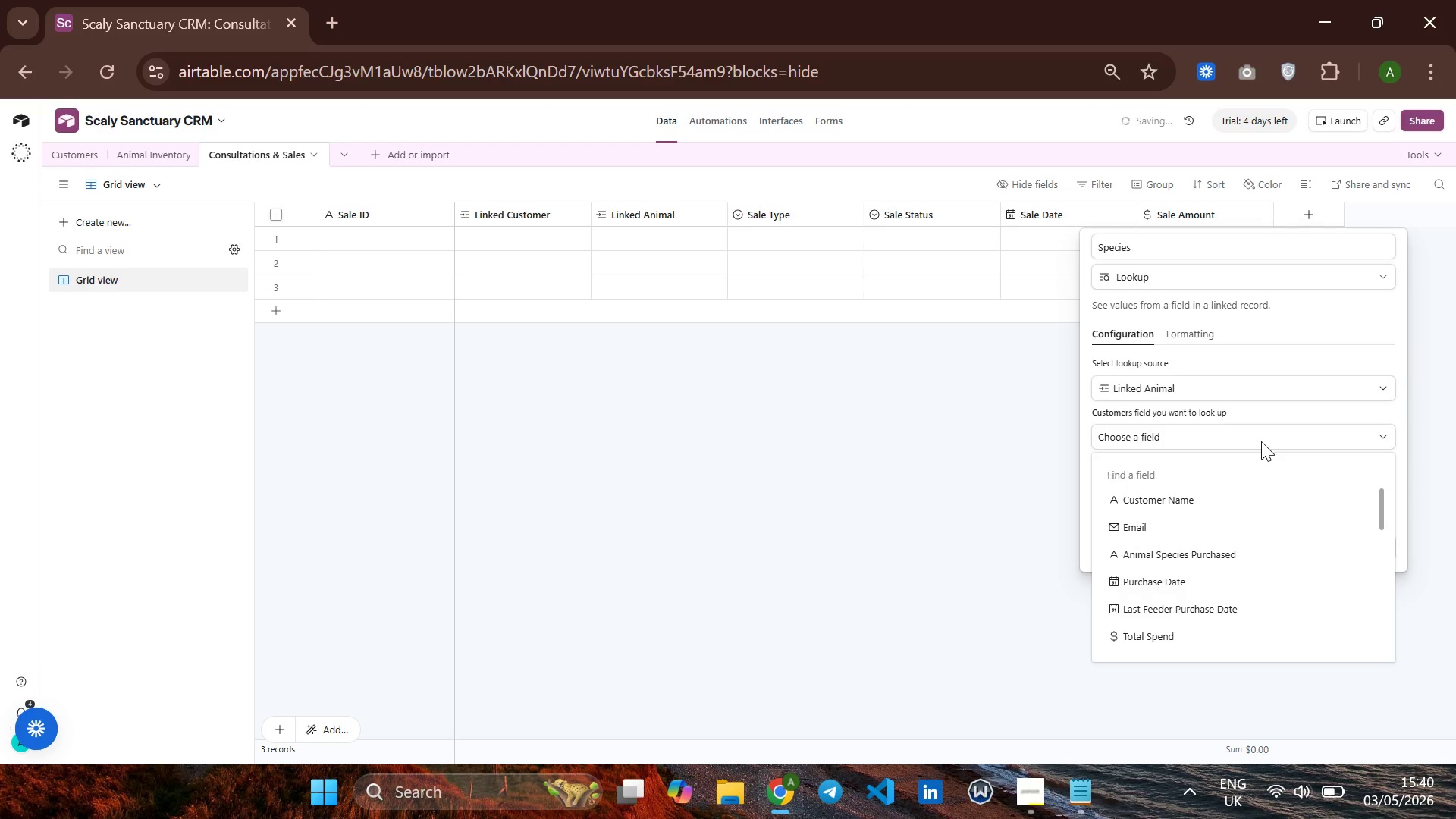 
scroll: coordinate [1244, 524], scroll_direction: down, amount: 2.0
 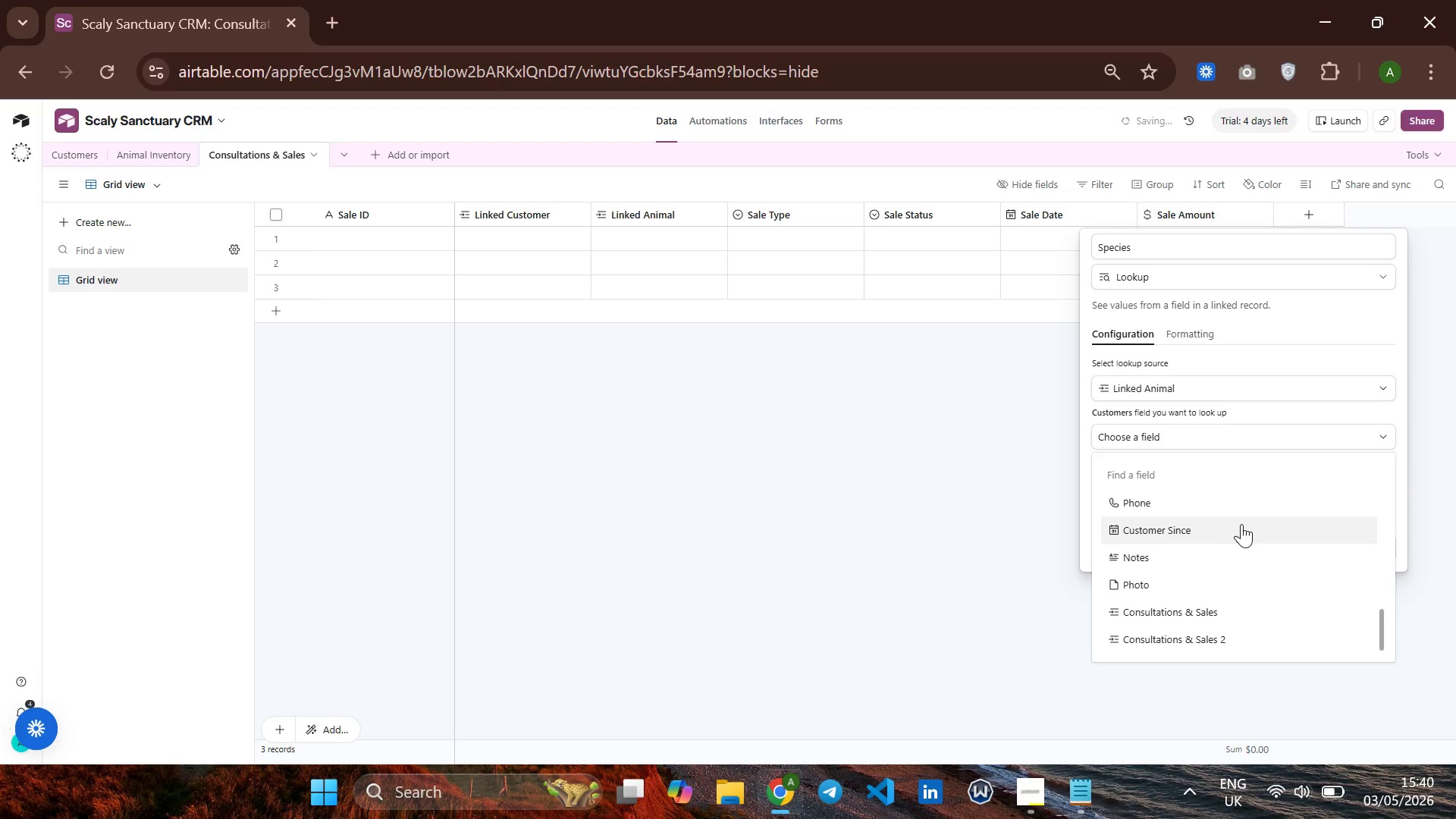 
scroll: coordinate [1241, 524], scroll_direction: none, amount: 0.0
 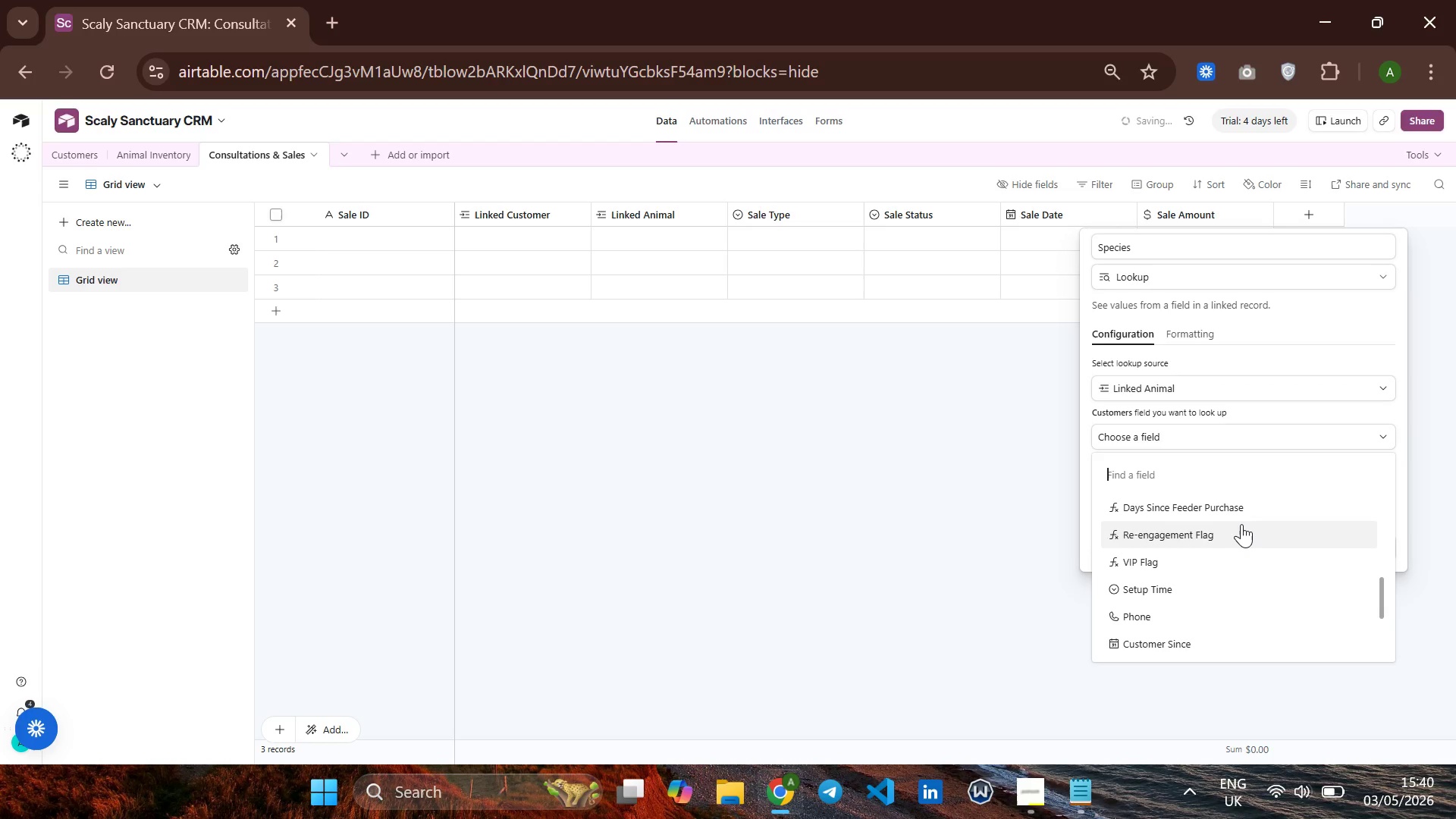 
scroll: coordinate [1241, 524], scroll_direction: down, amount: 4.0
 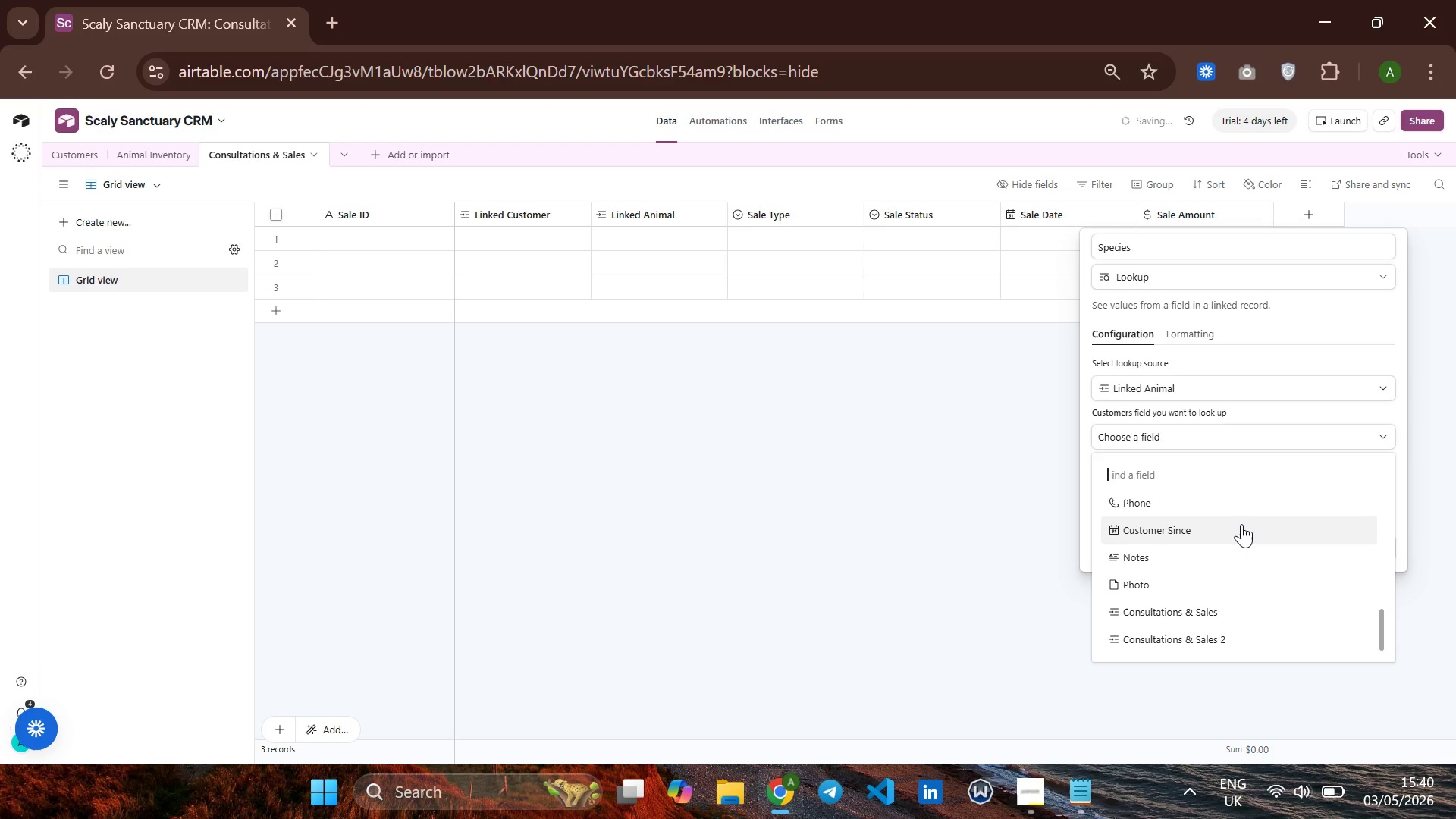 
wait(22.88)
 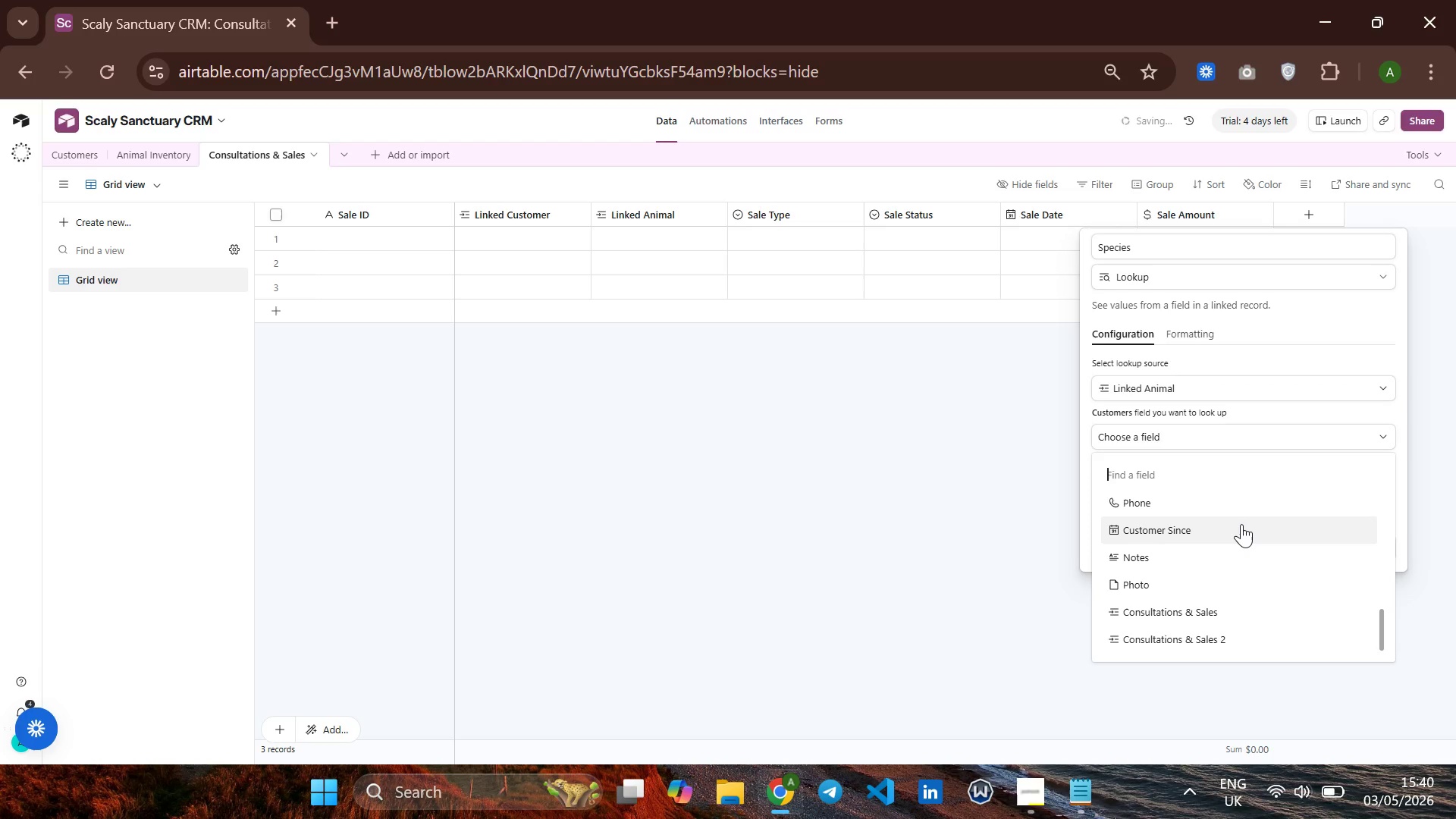 
left_click([163, 146])
 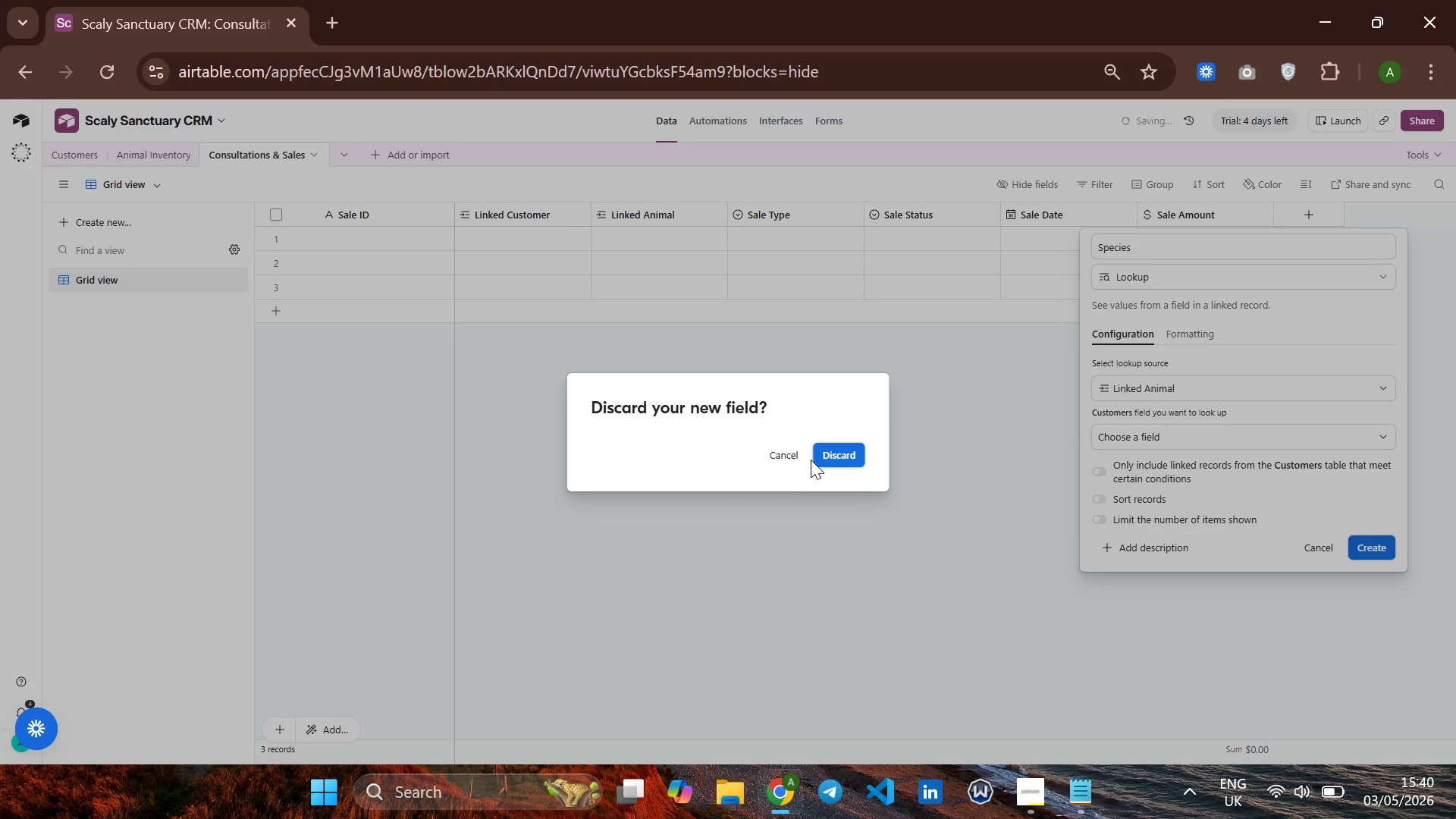 
left_click([910, 459])
 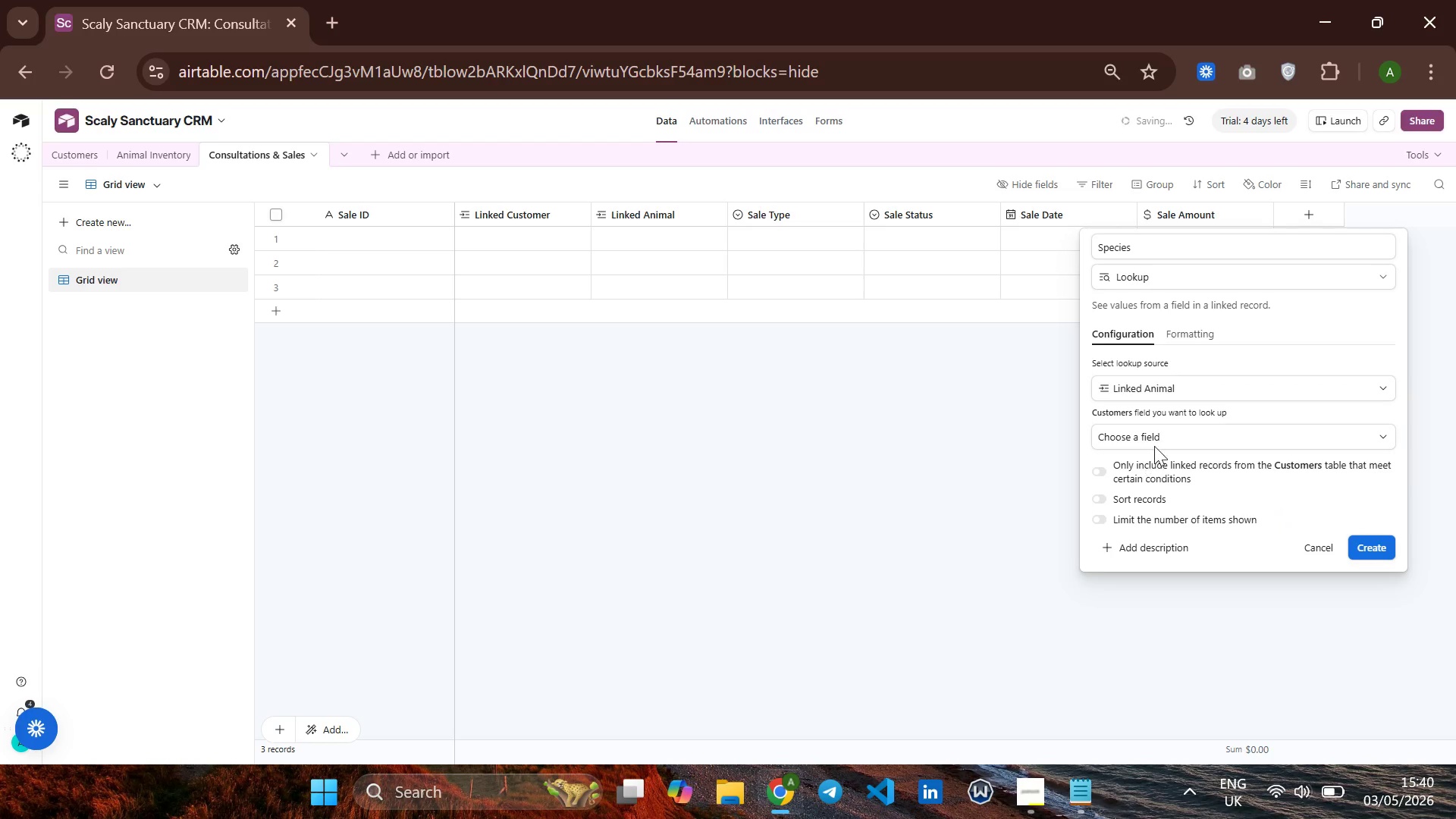 
left_click([1155, 437])
 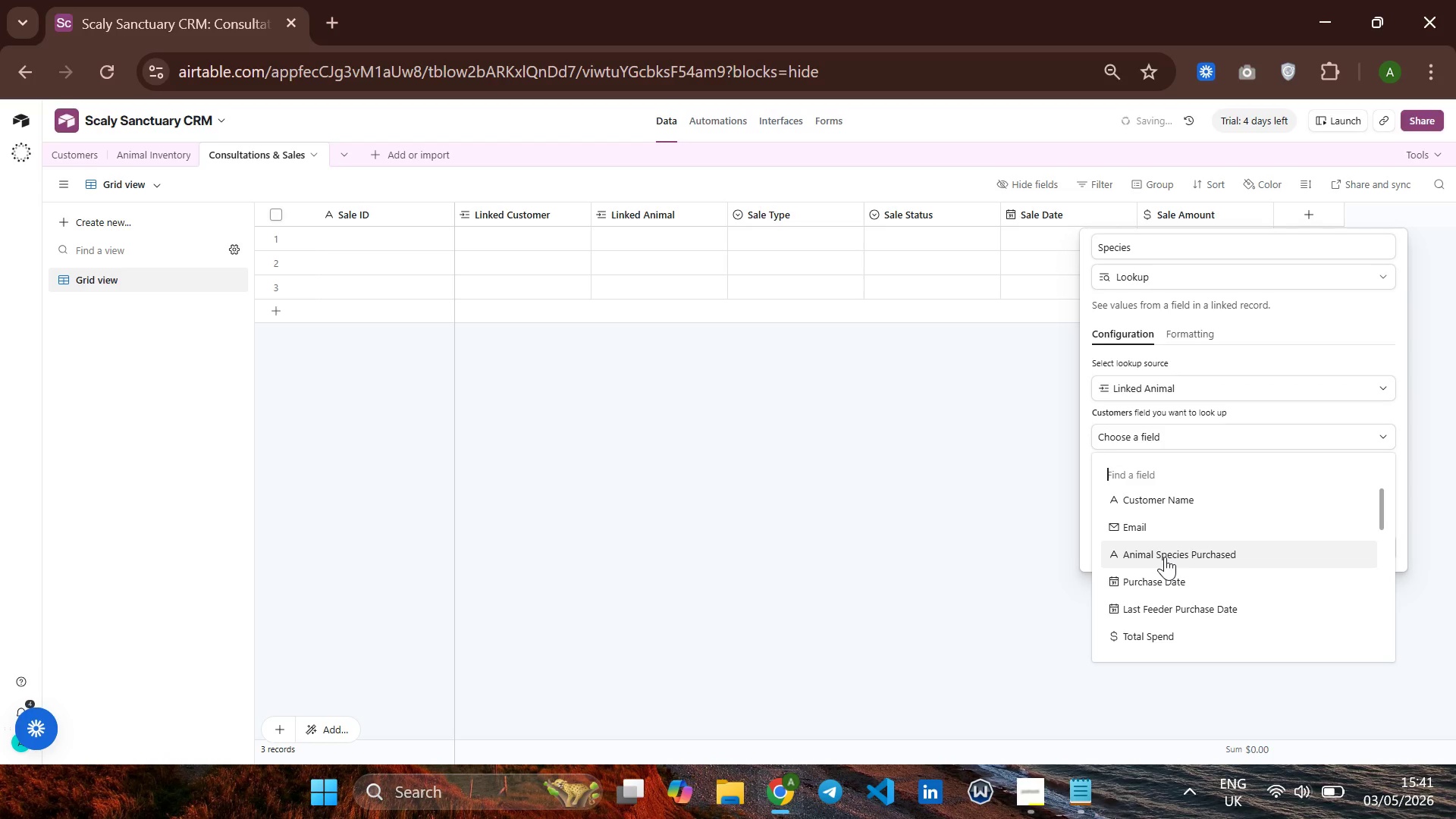 
wait(5.27)
 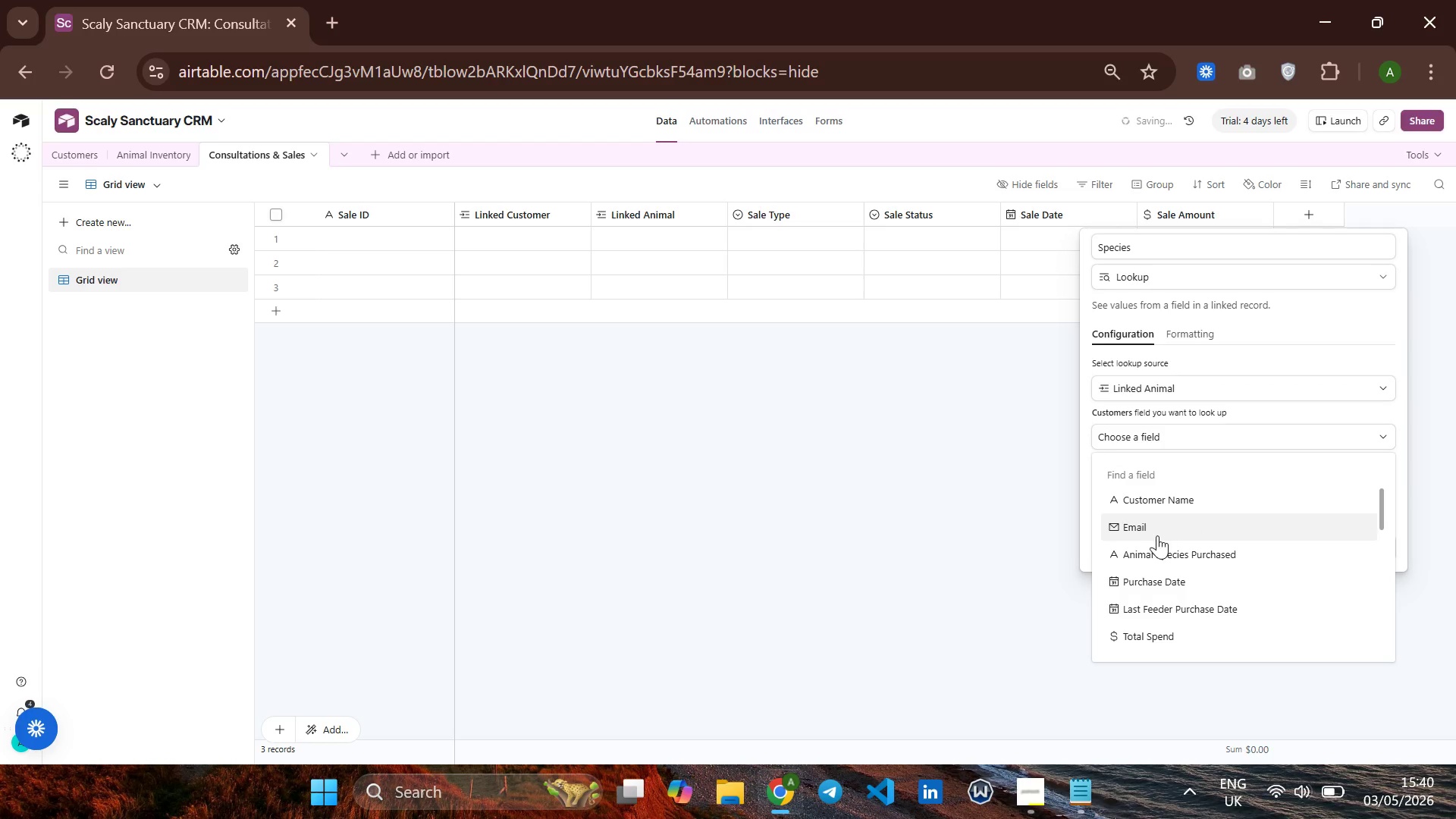 
left_click([1165, 557])
 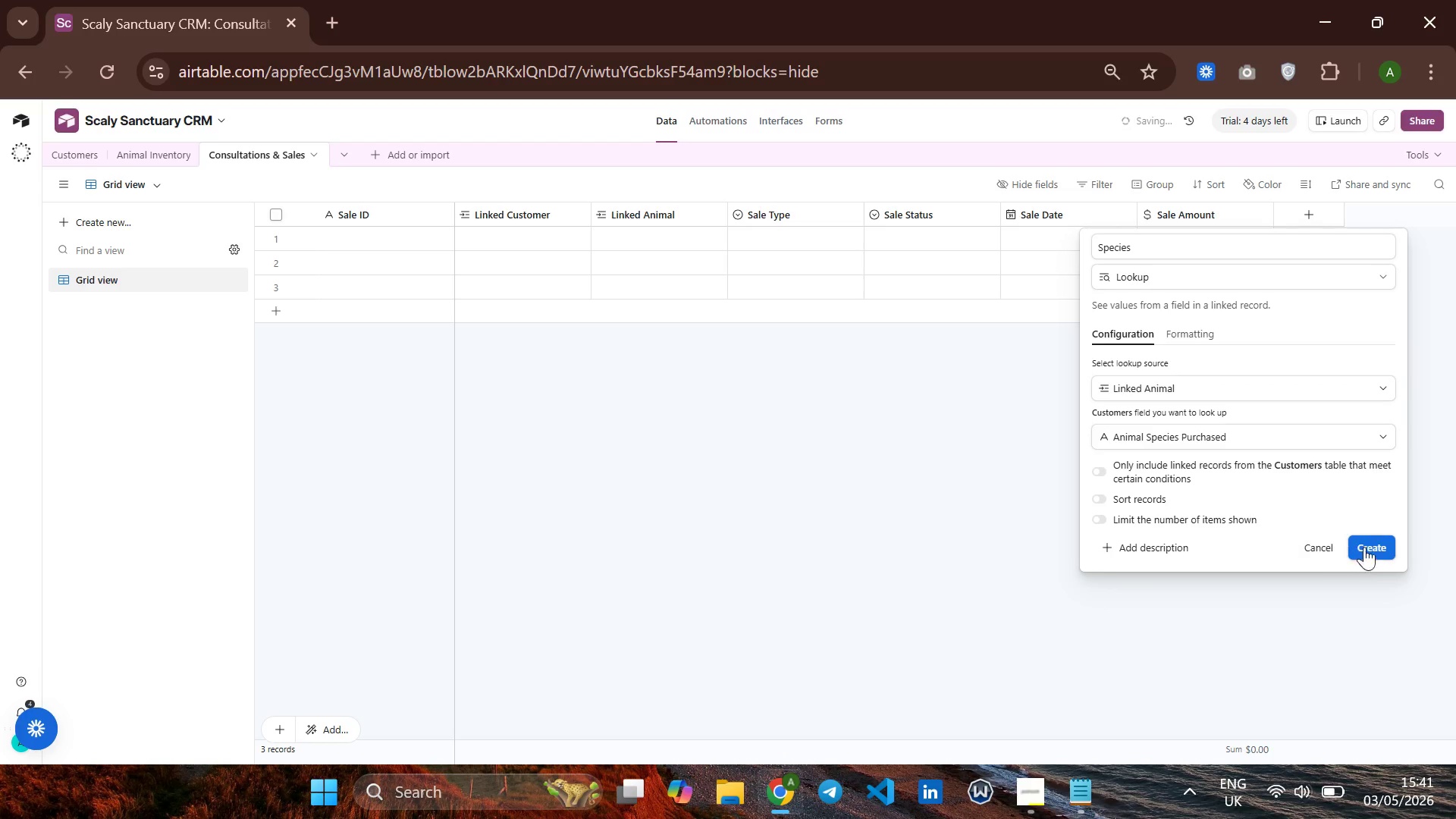 
left_click([1370, 543])
 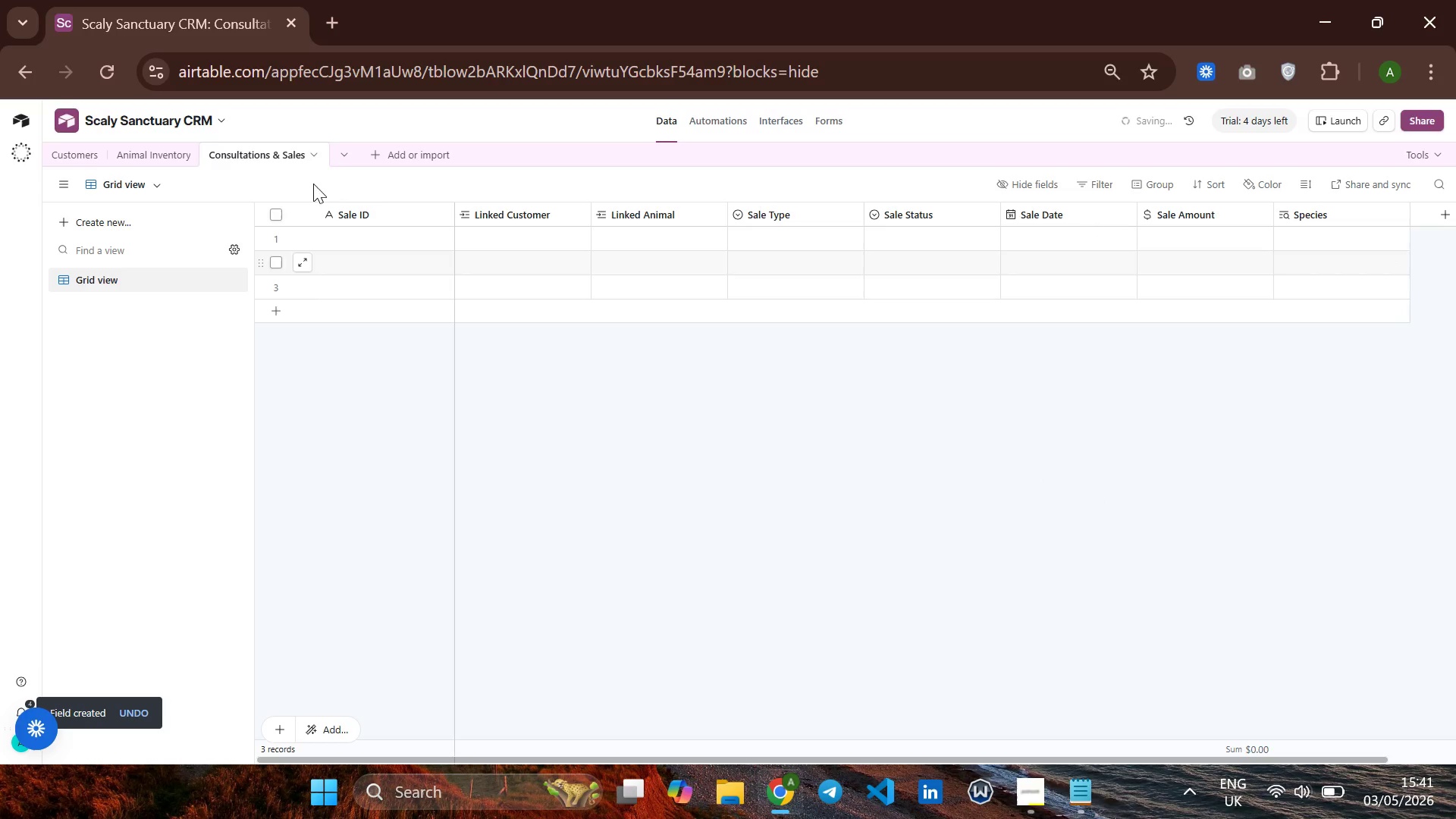 
left_click([153, 155])
 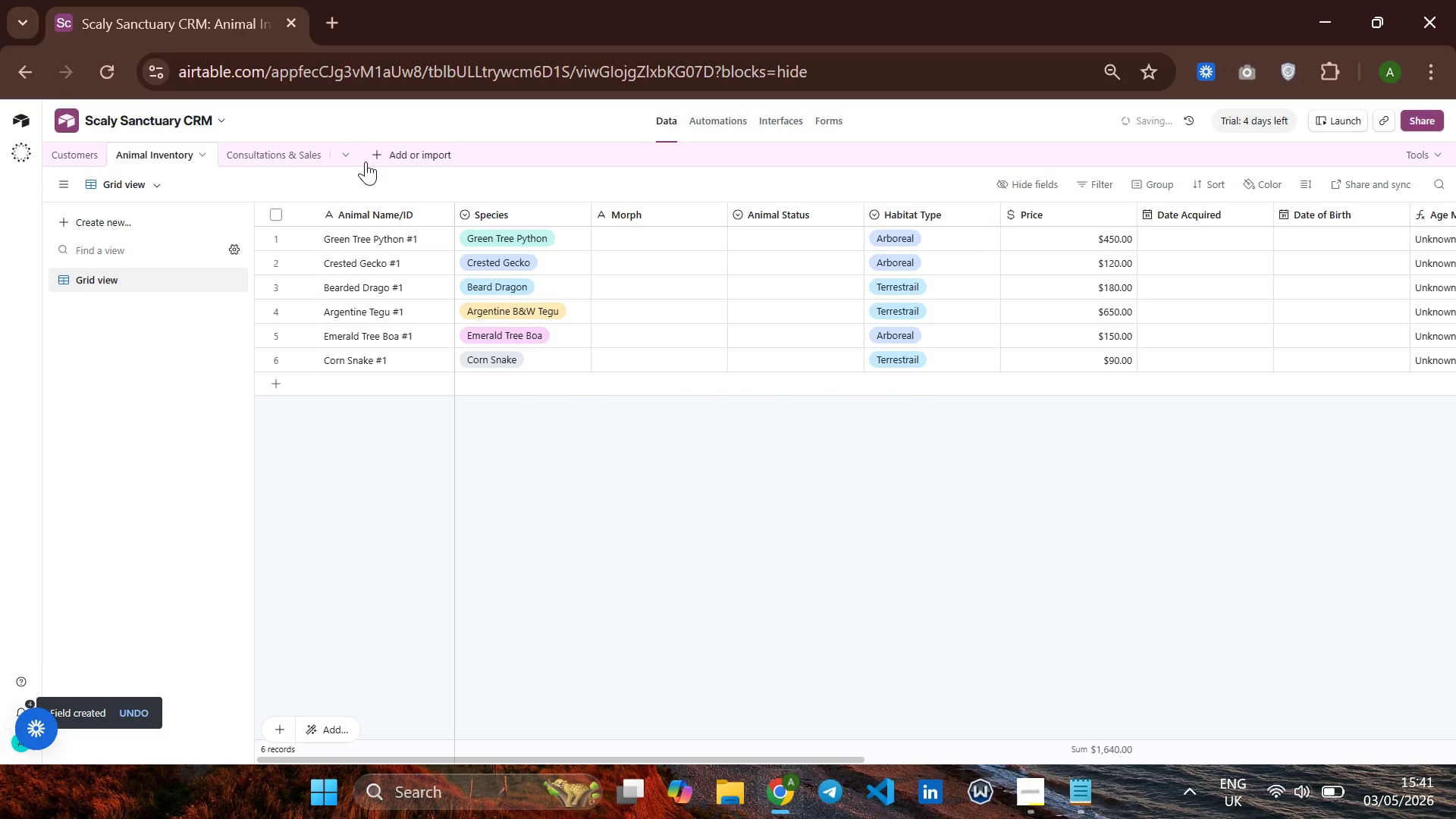 
wait(7.08)
 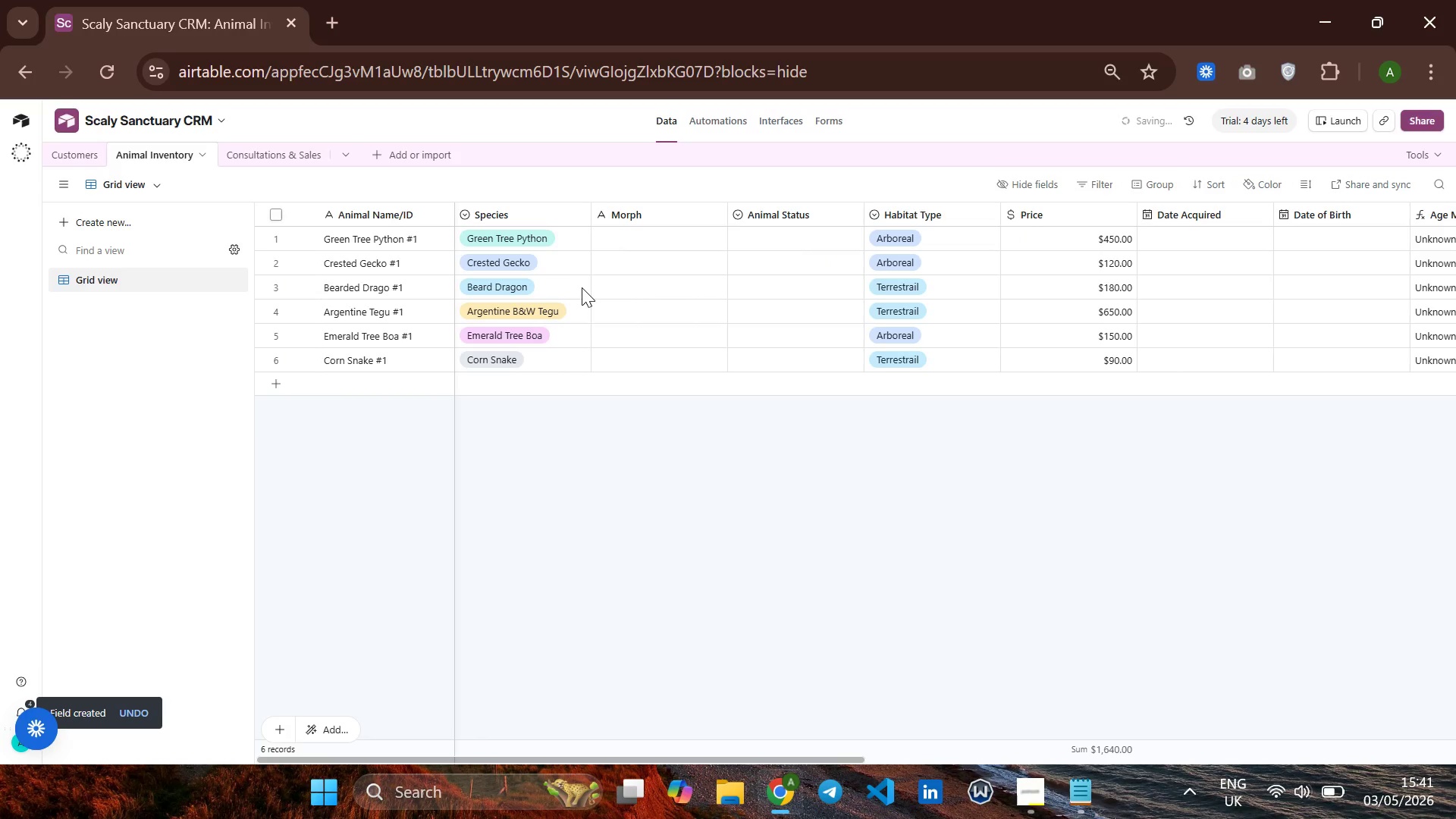 
left_click([290, 146])
 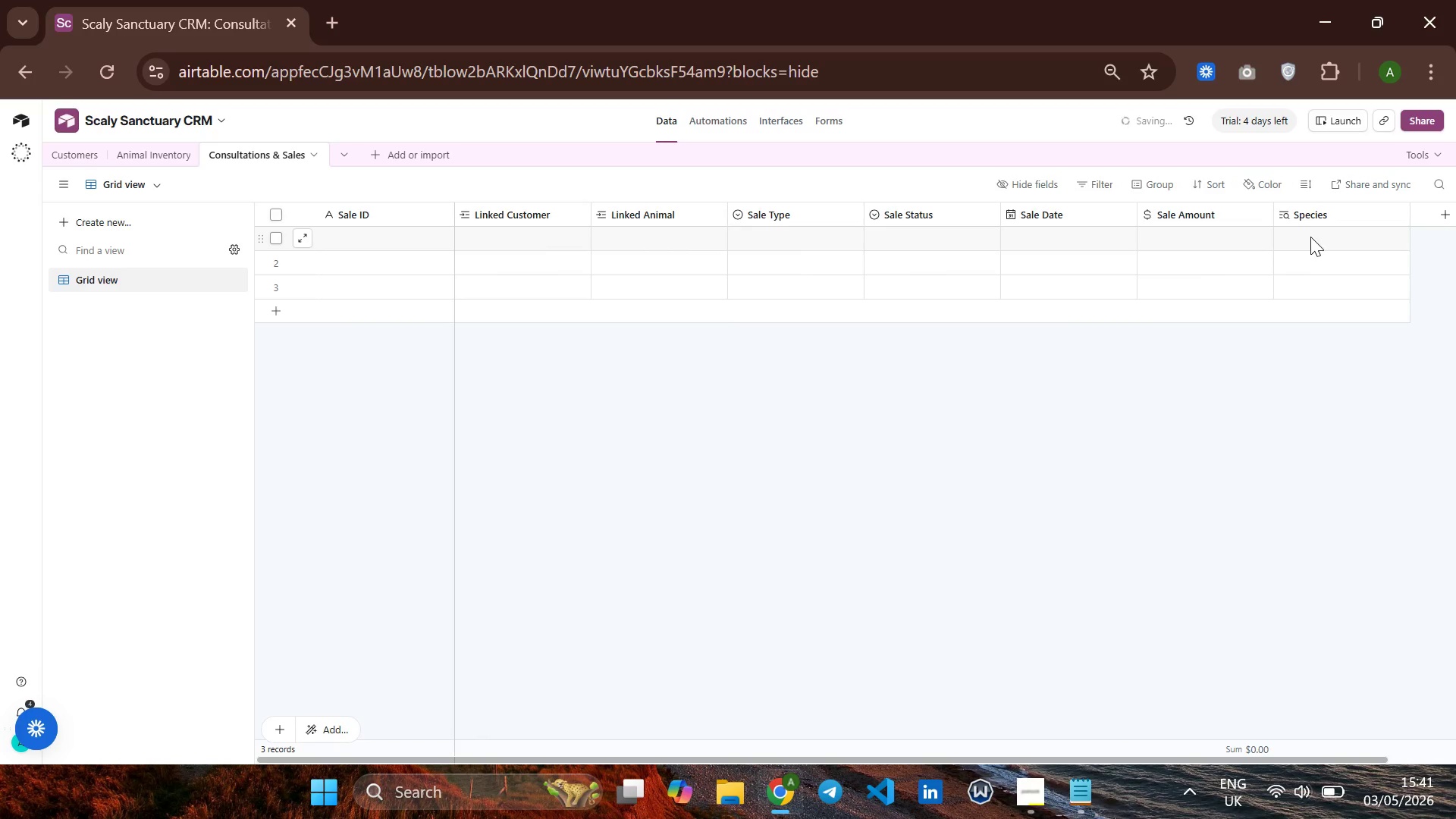 
left_click([1313, 217])
 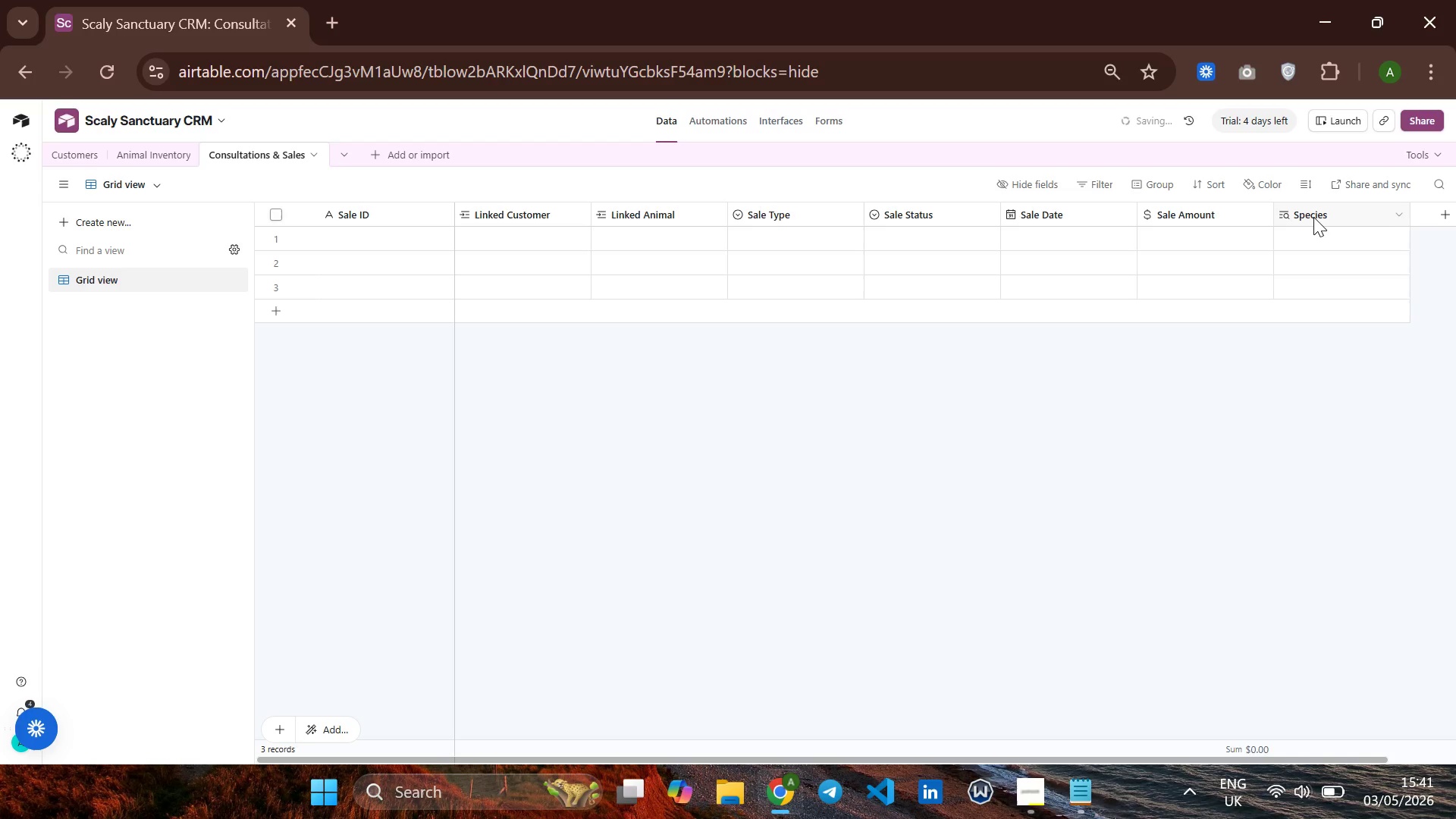 
right_click([1313, 217])
 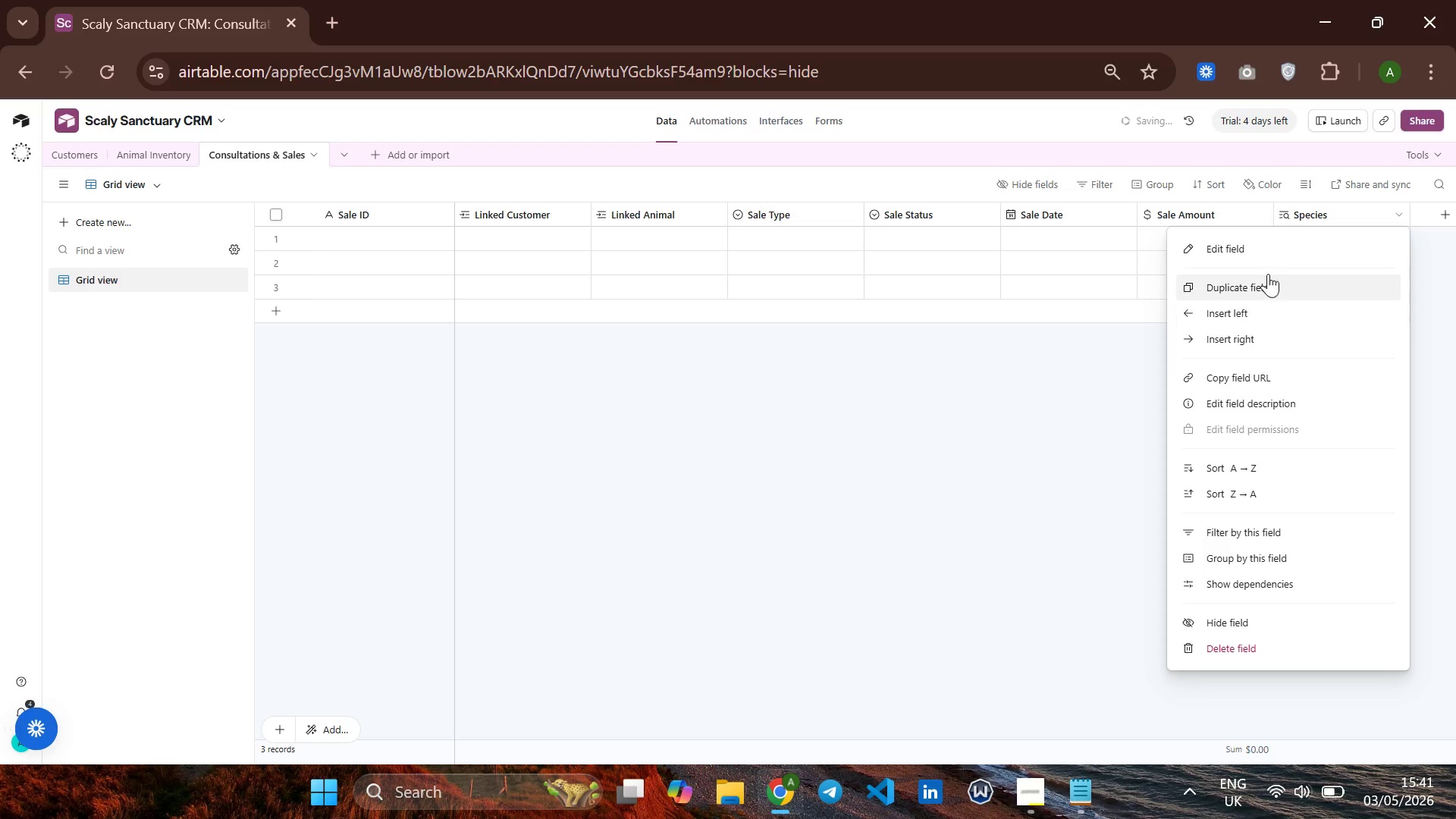 
left_click([1257, 249])
 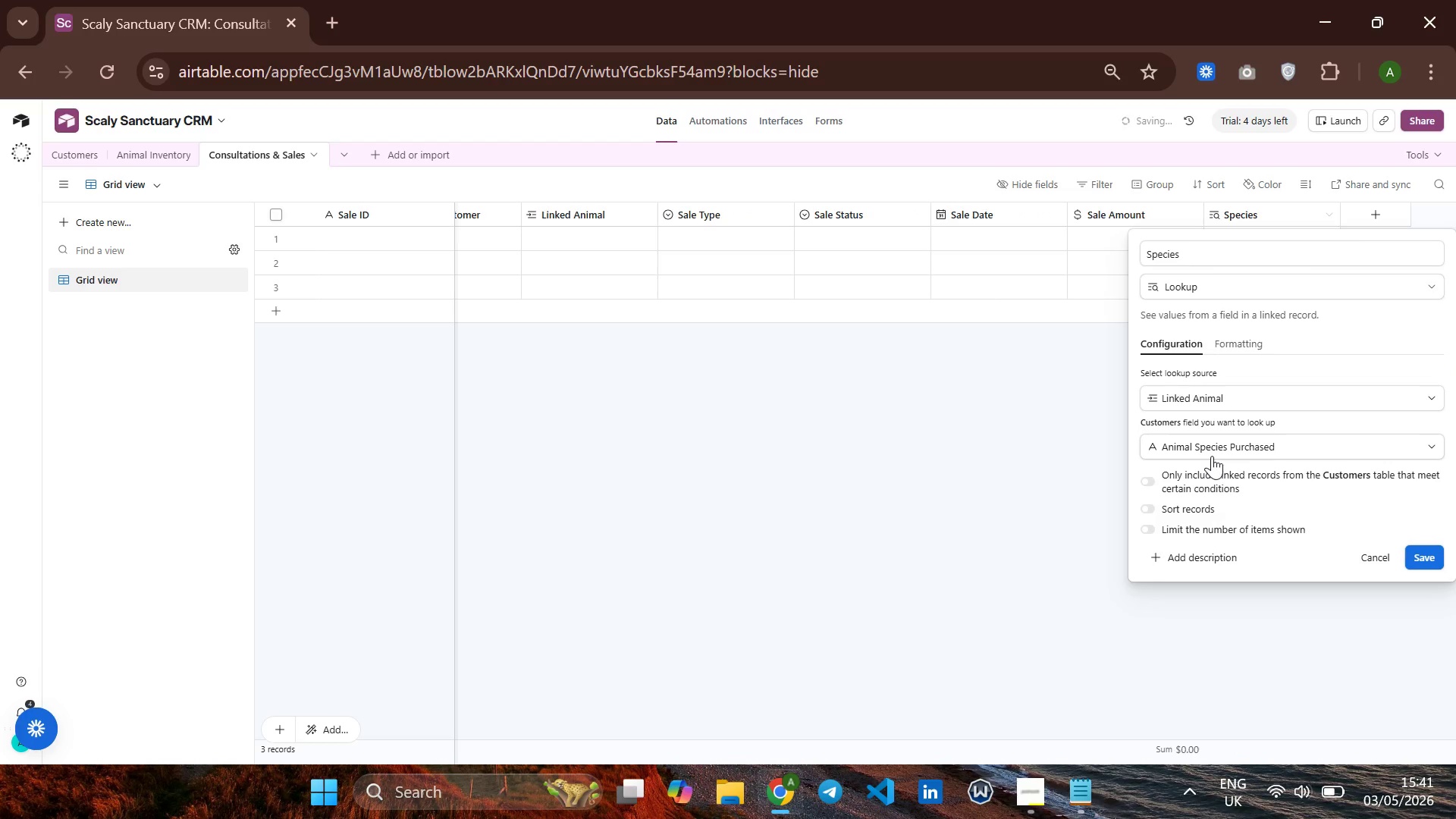 
left_click([1260, 440])
 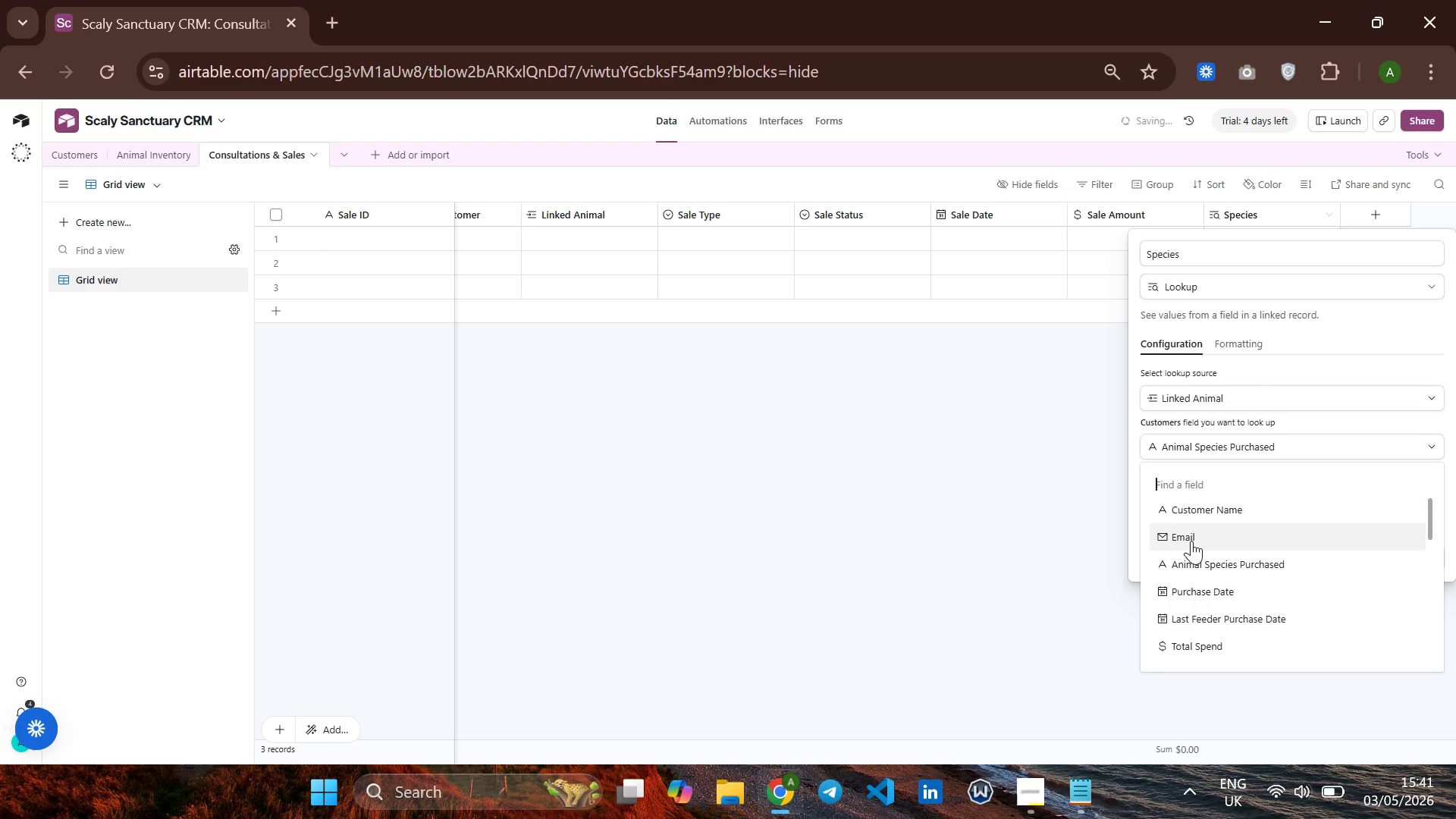 
wait(12.84)
 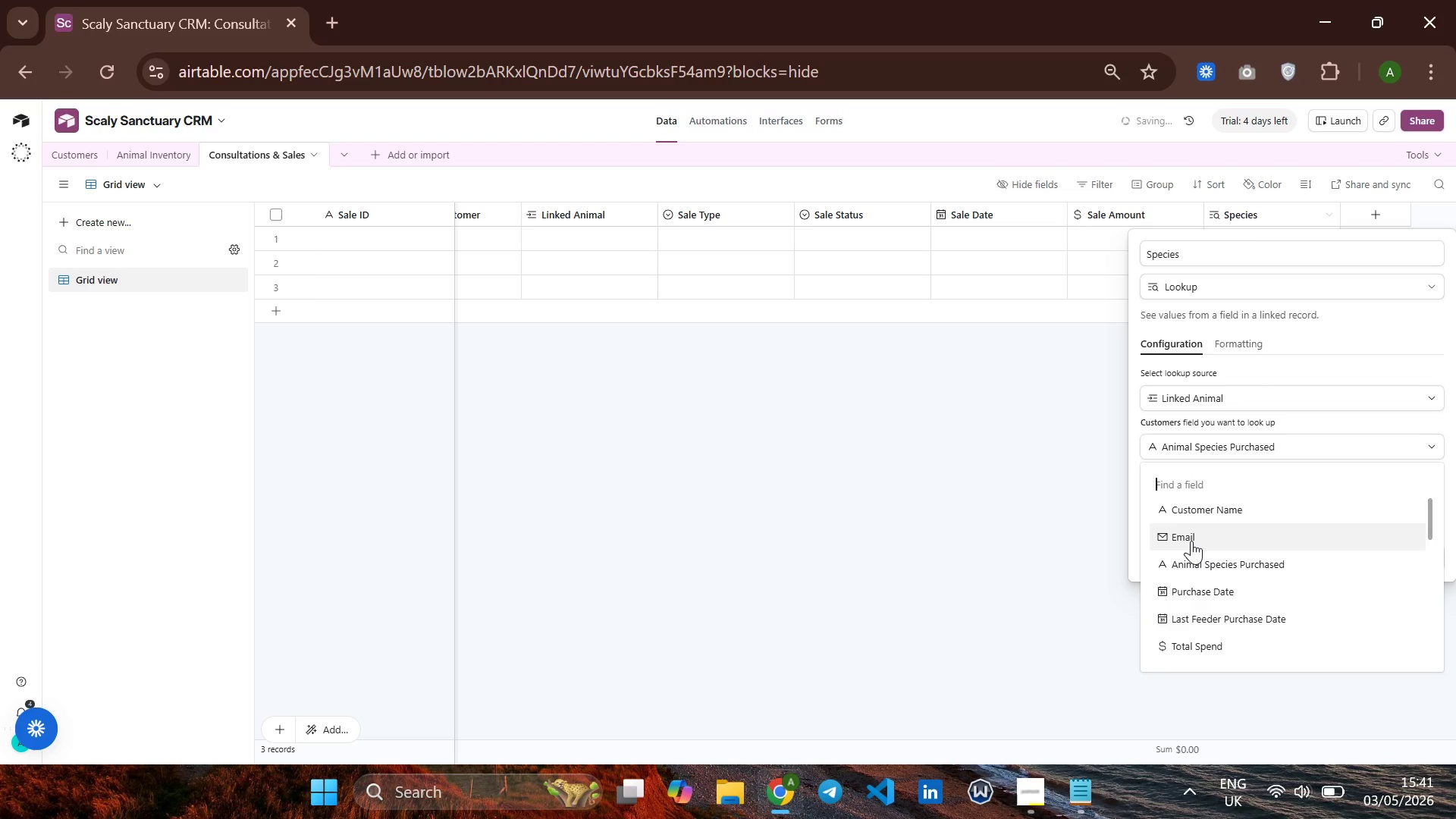 
mouse_move([1191, 623])
 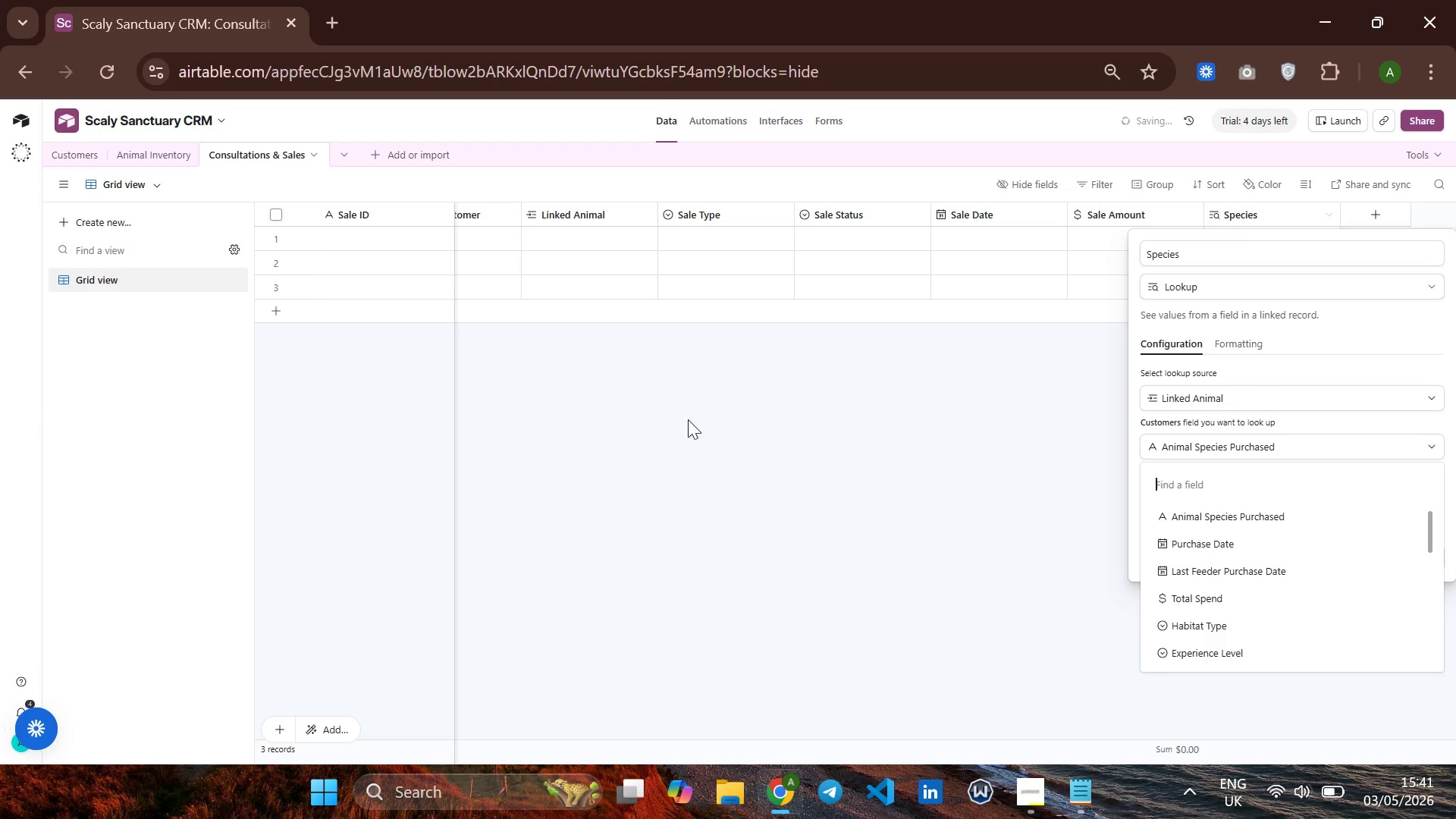 
left_click([708, 428])
 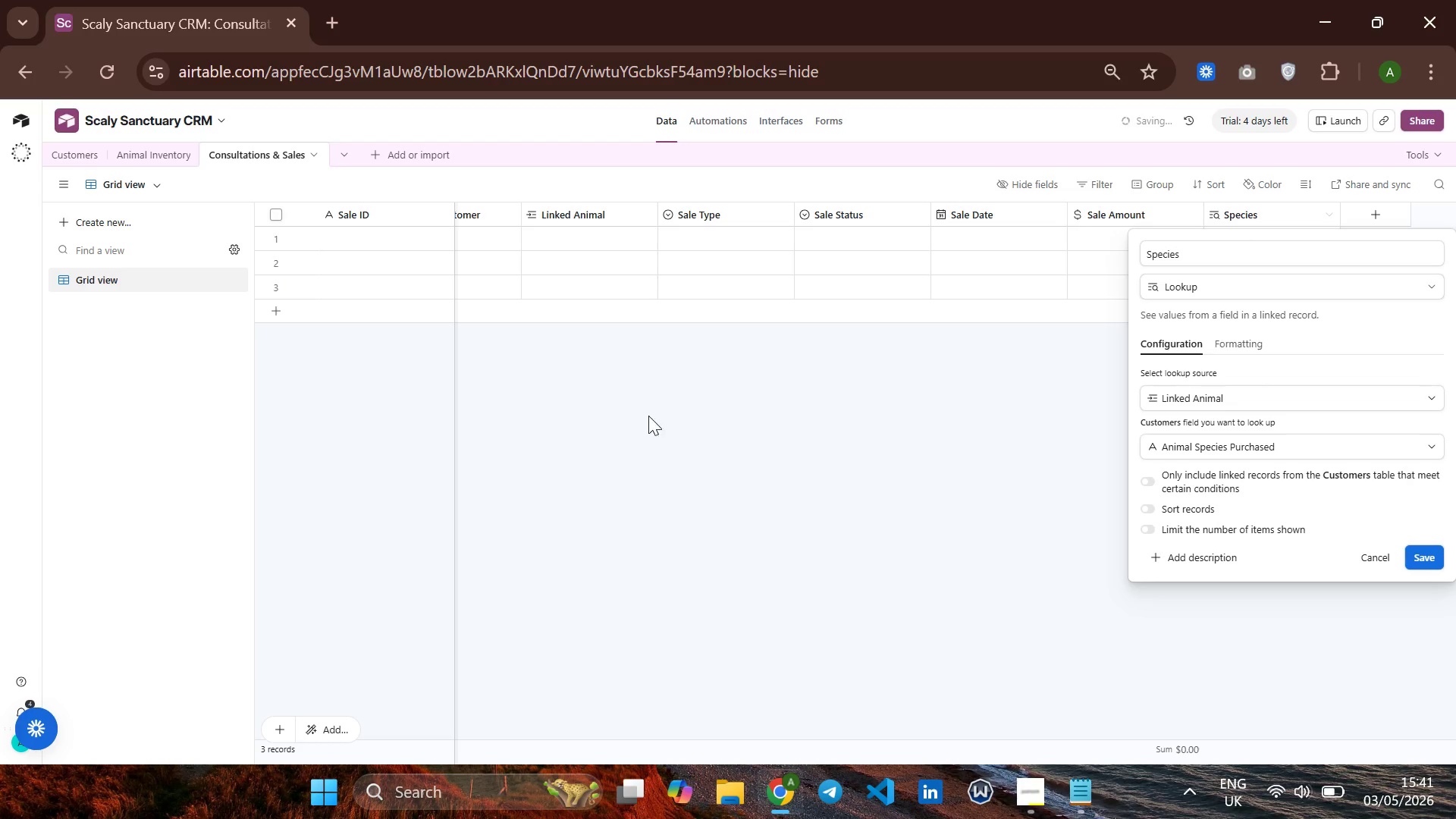 
left_click([660, 417])
 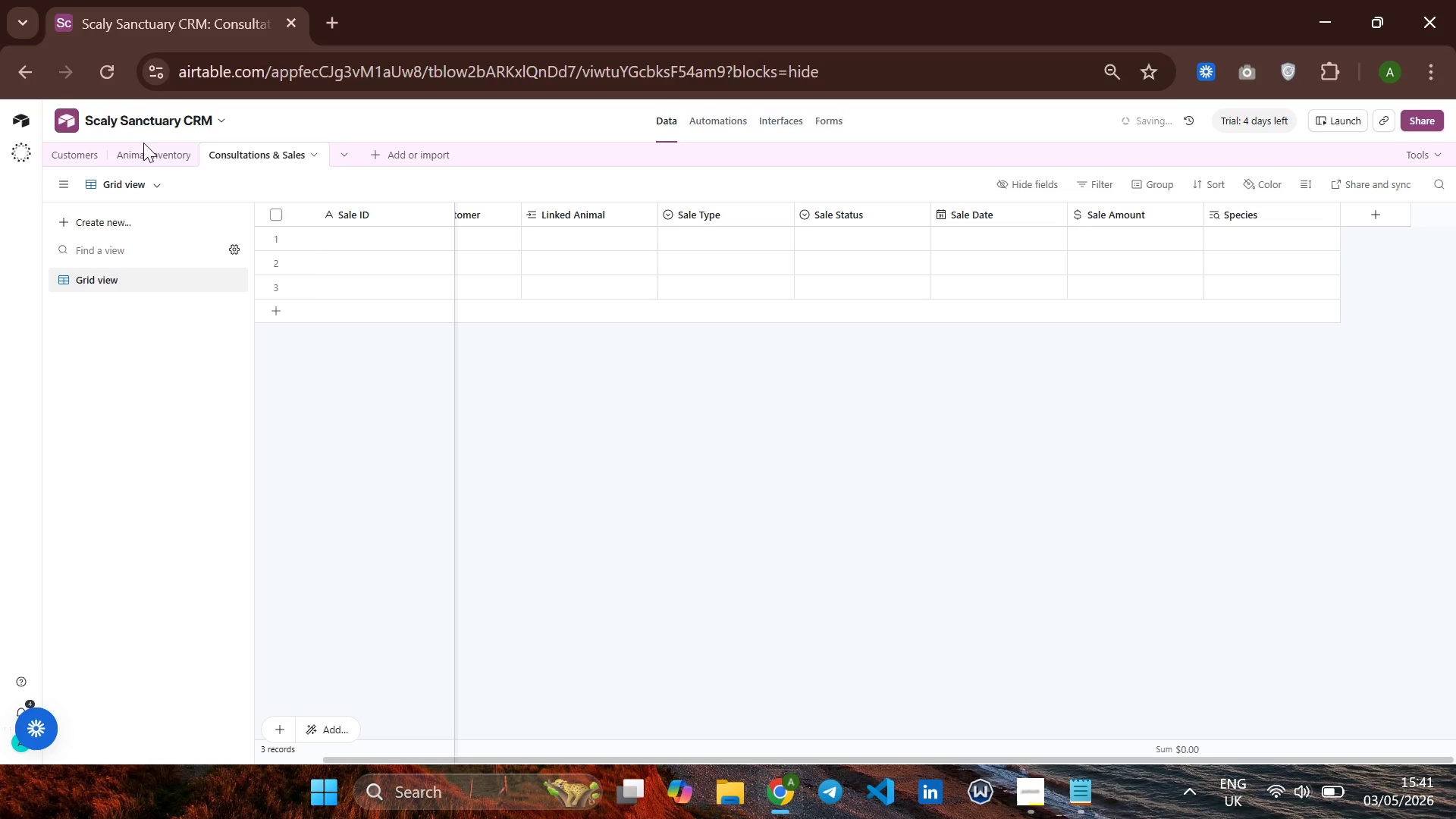 
left_click([138, 144])
 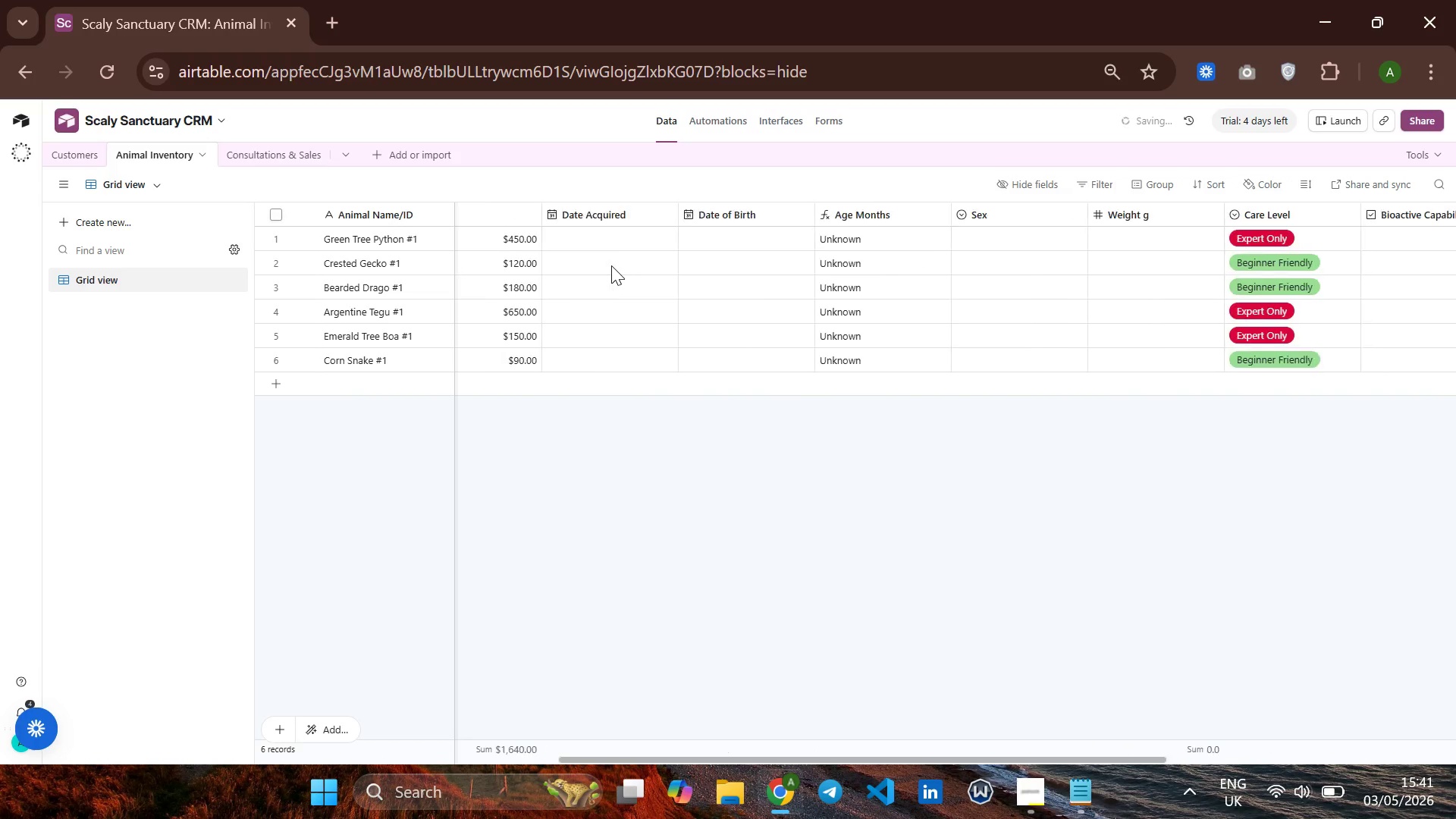 
wait(8.55)
 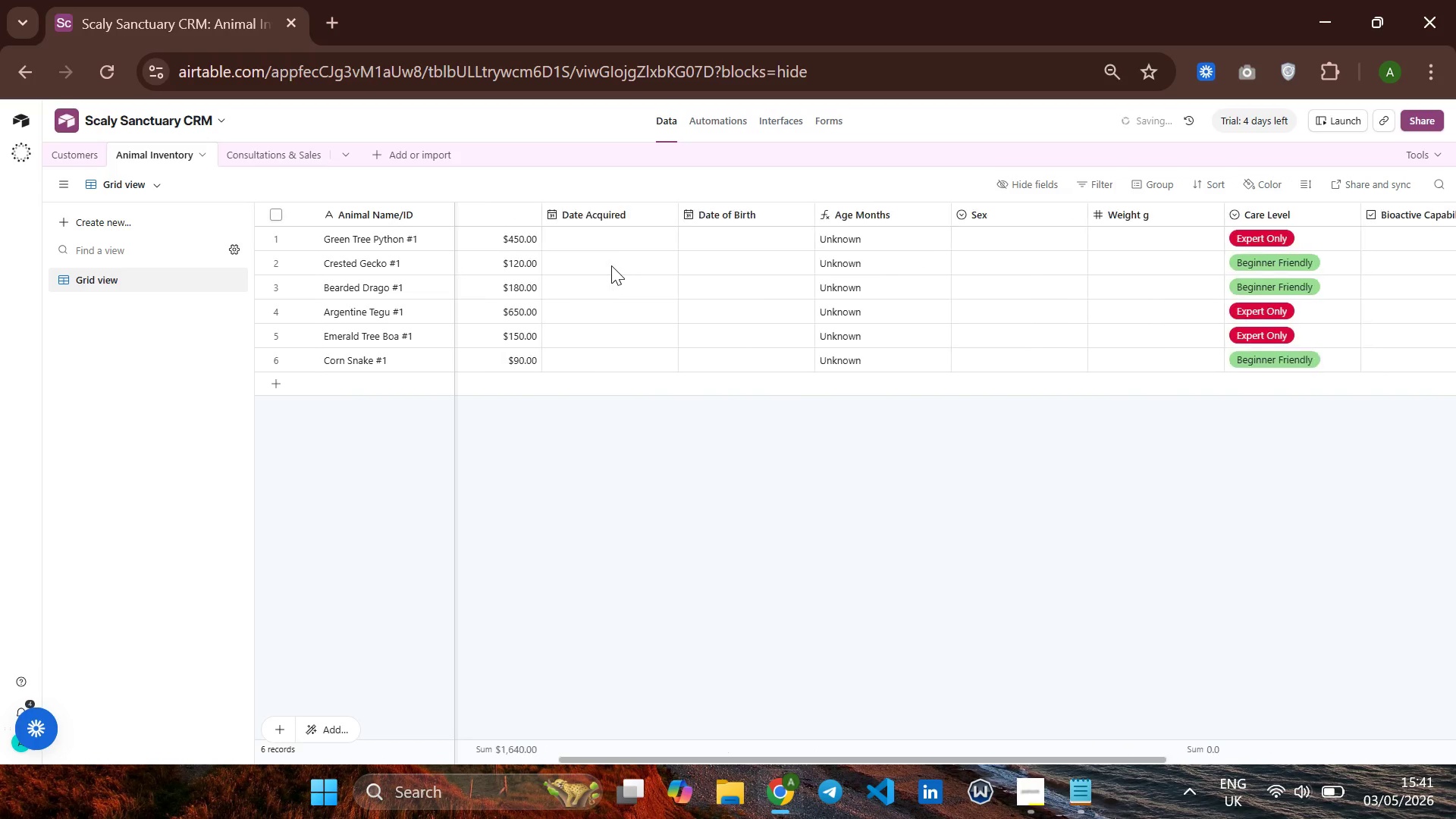 
left_click([79, 151])
 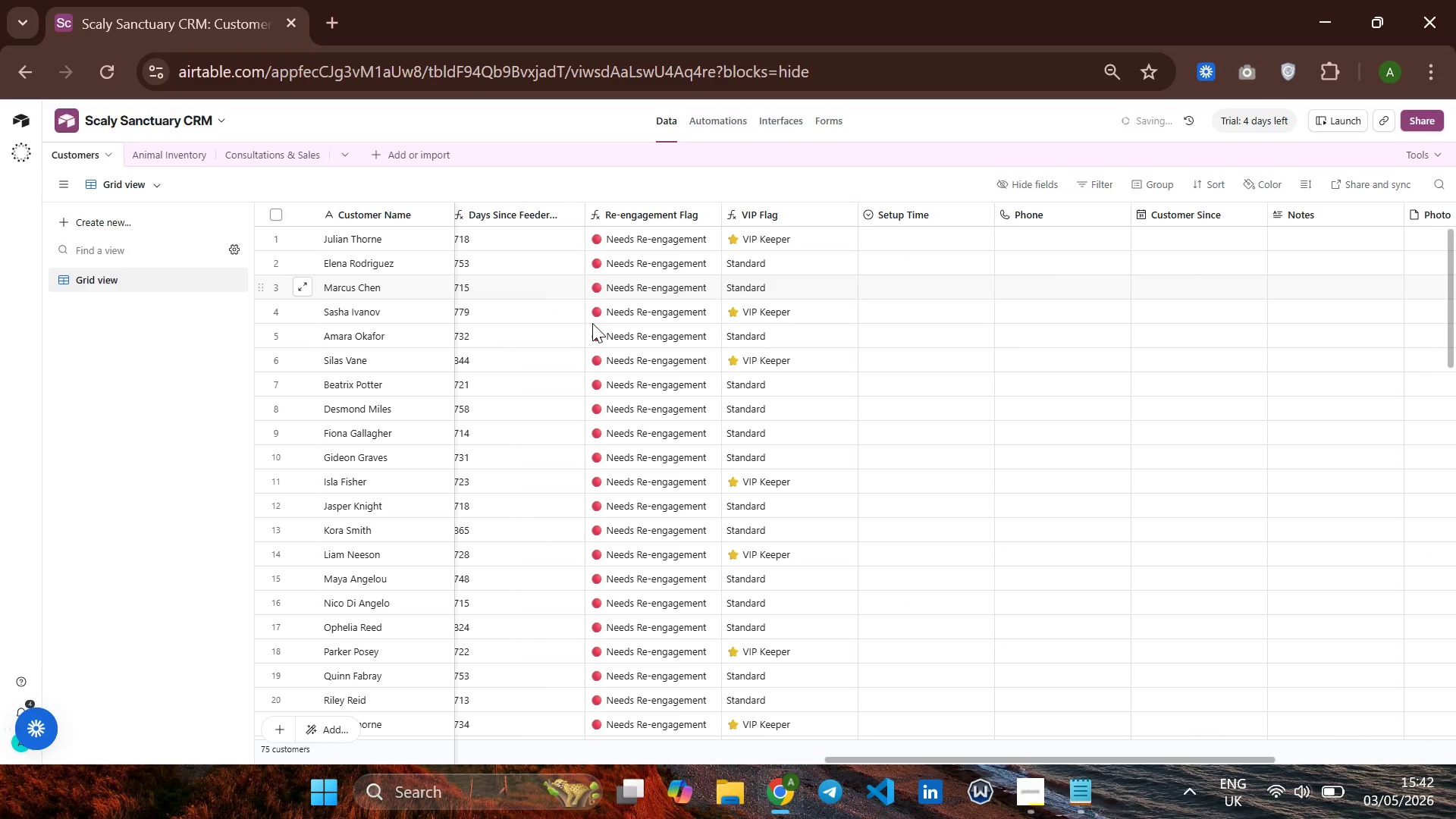 
wait(23.41)
 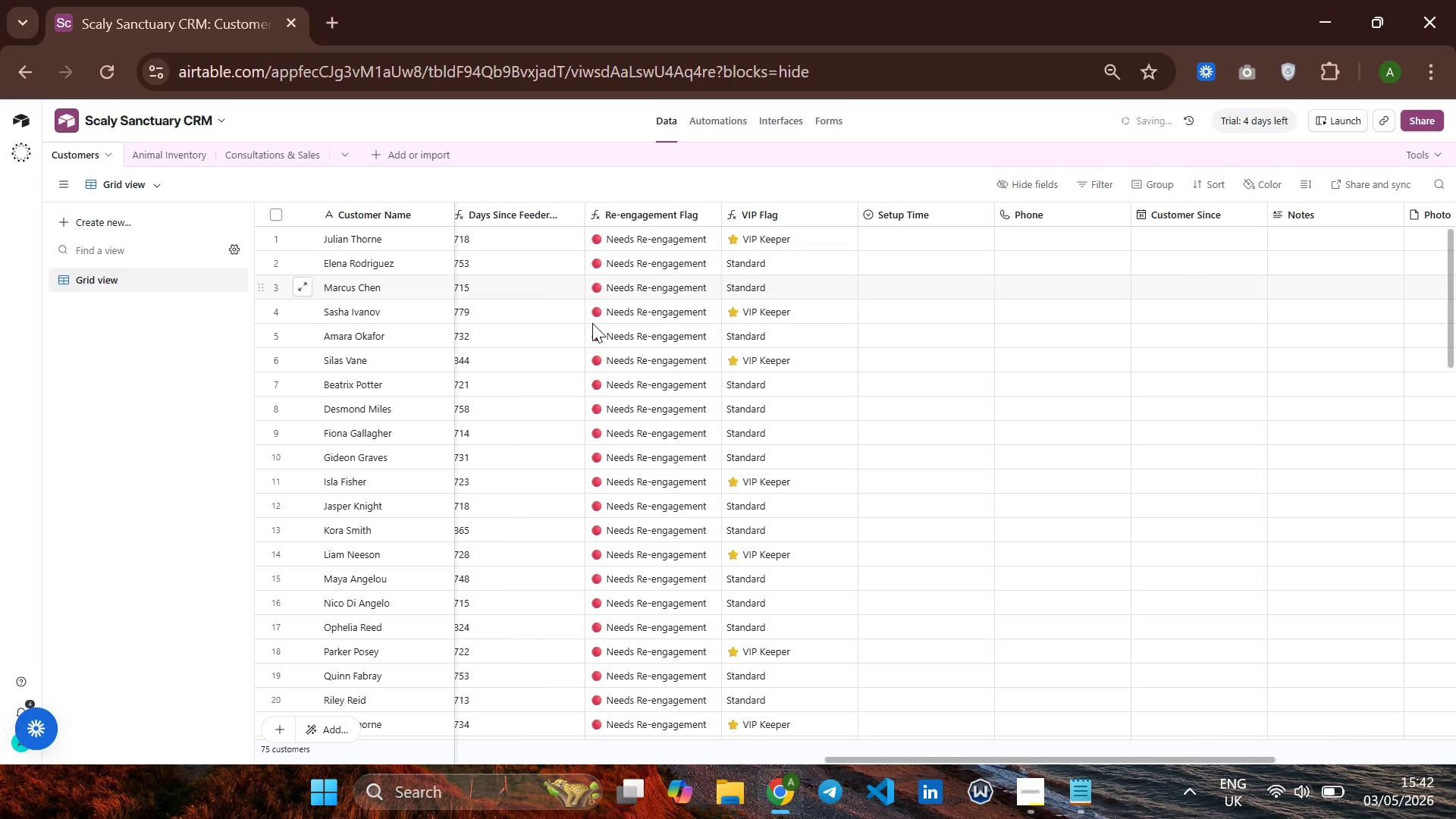 
left_click([261, 158])
 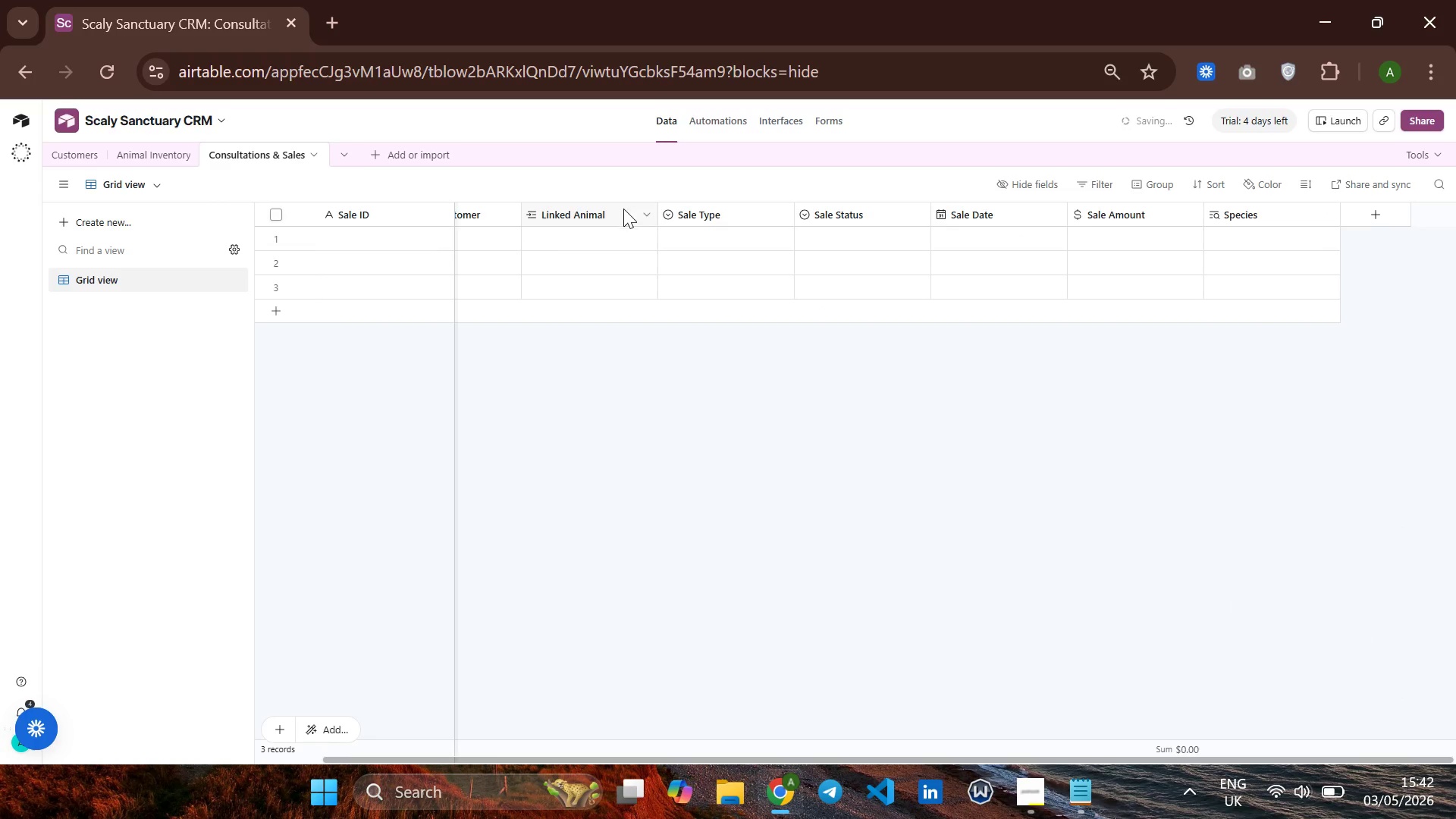 
left_click([590, 212])
 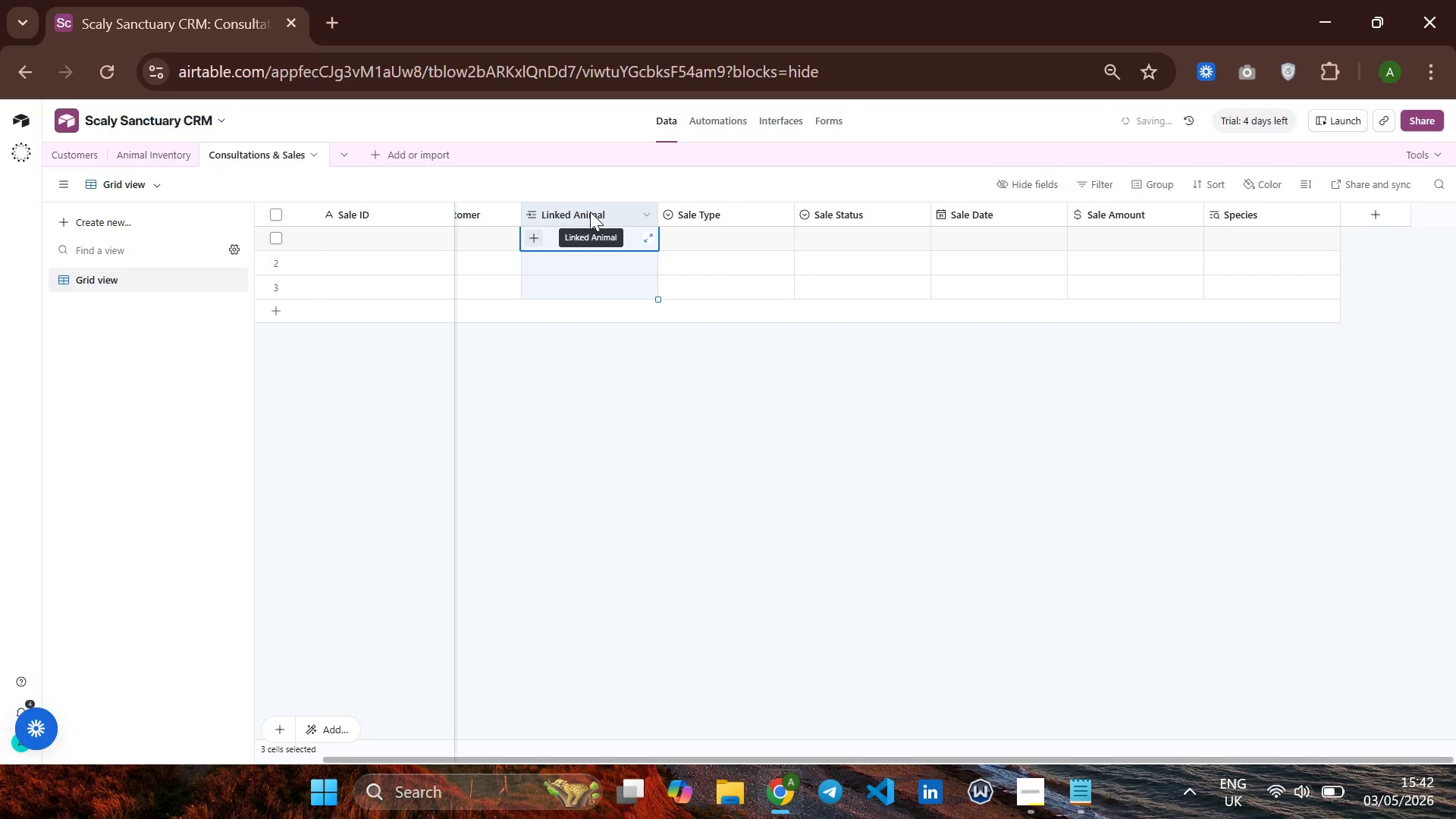 
left_click([590, 212])
 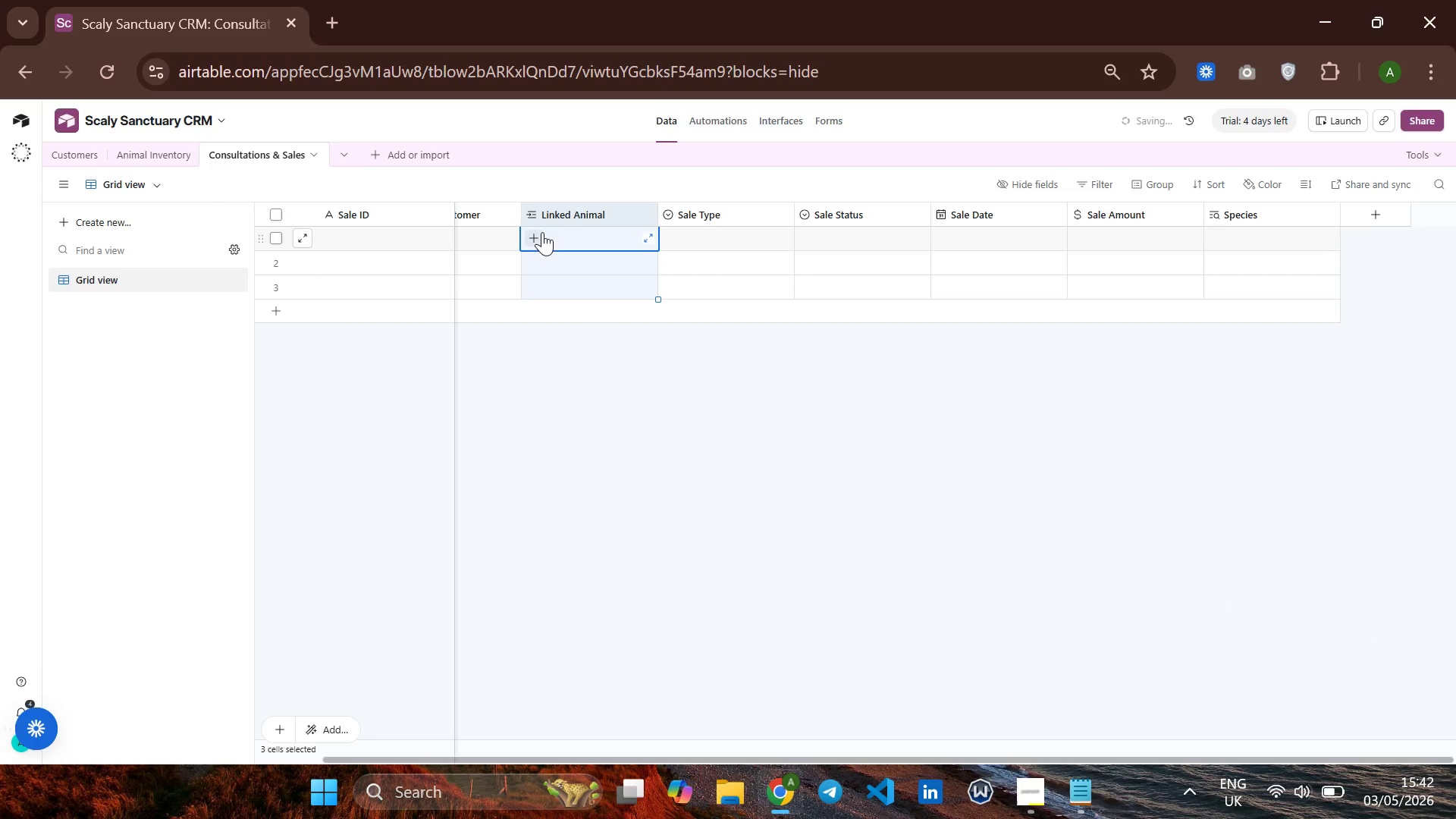 
left_click([541, 234])
 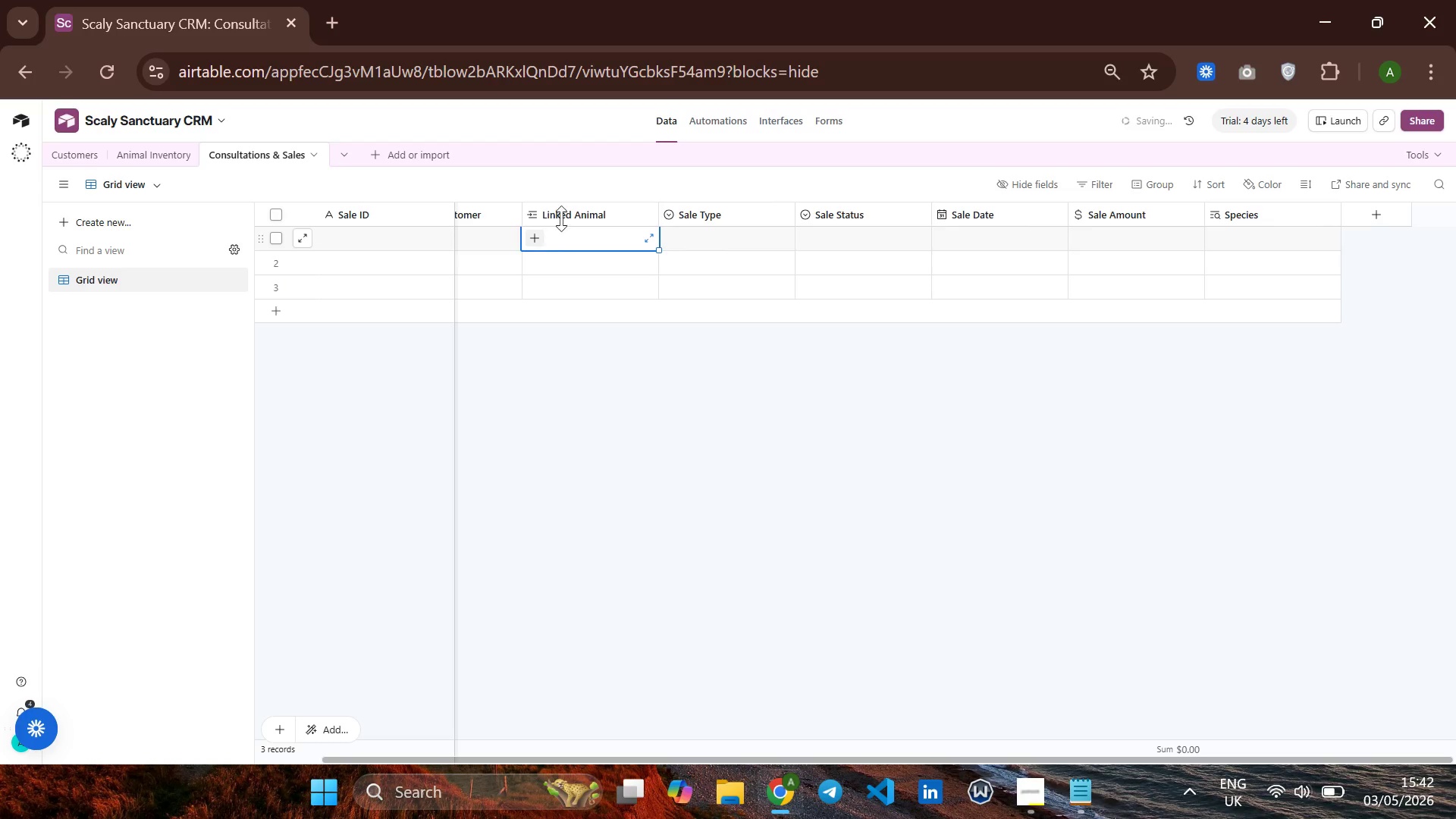 
left_click([570, 212])
 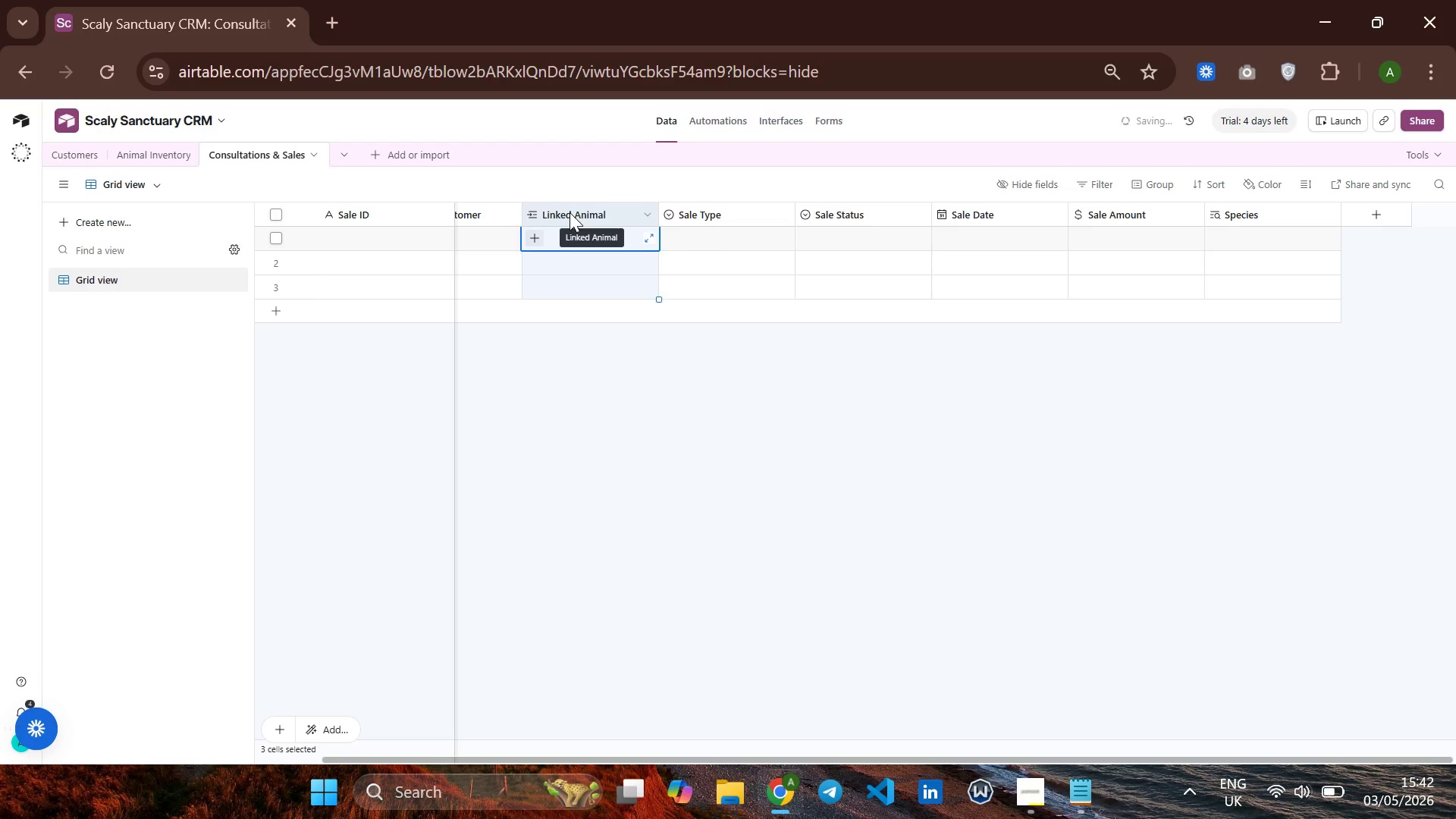 
double_click([570, 212])
 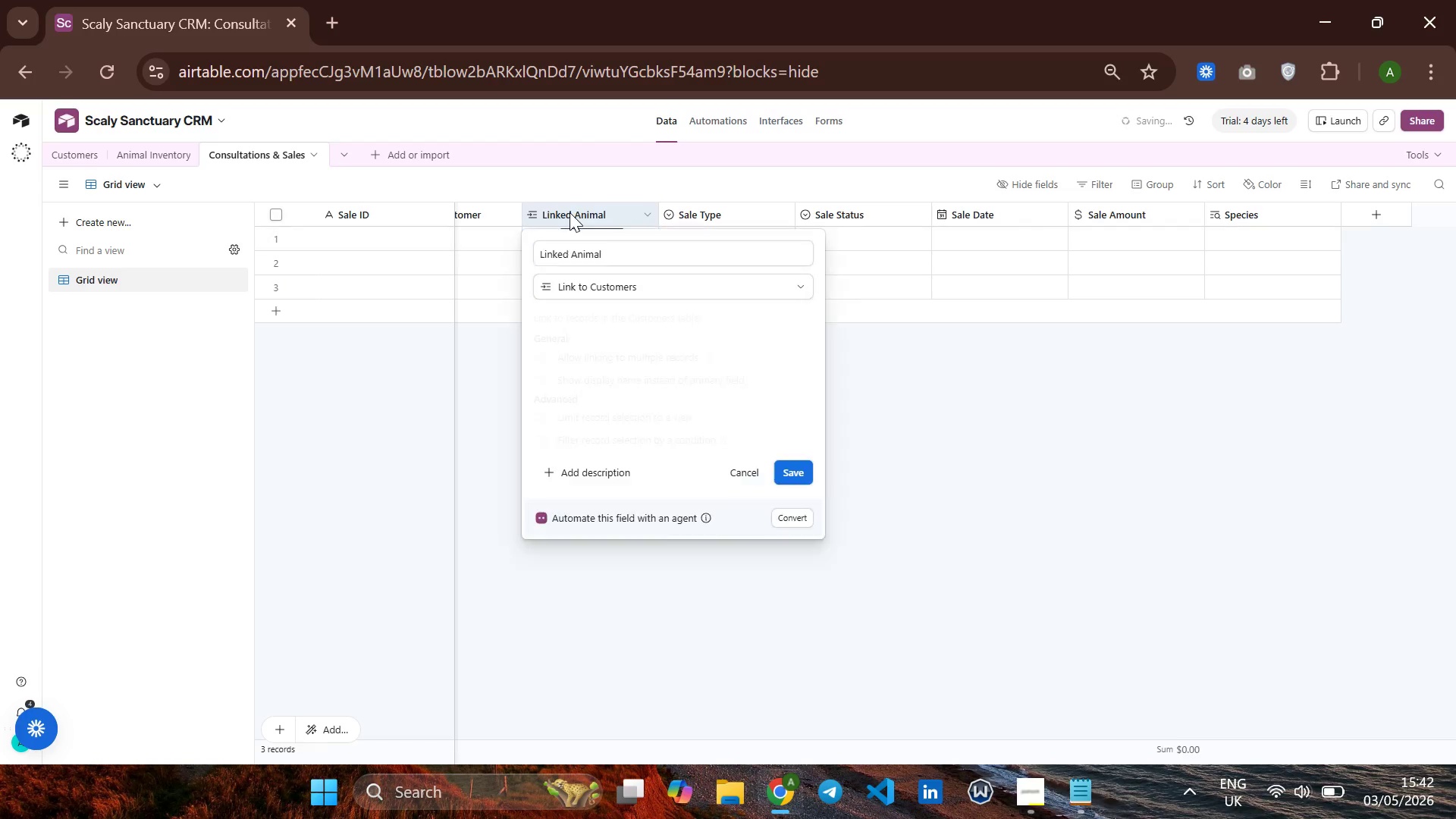 
right_click([570, 212])
 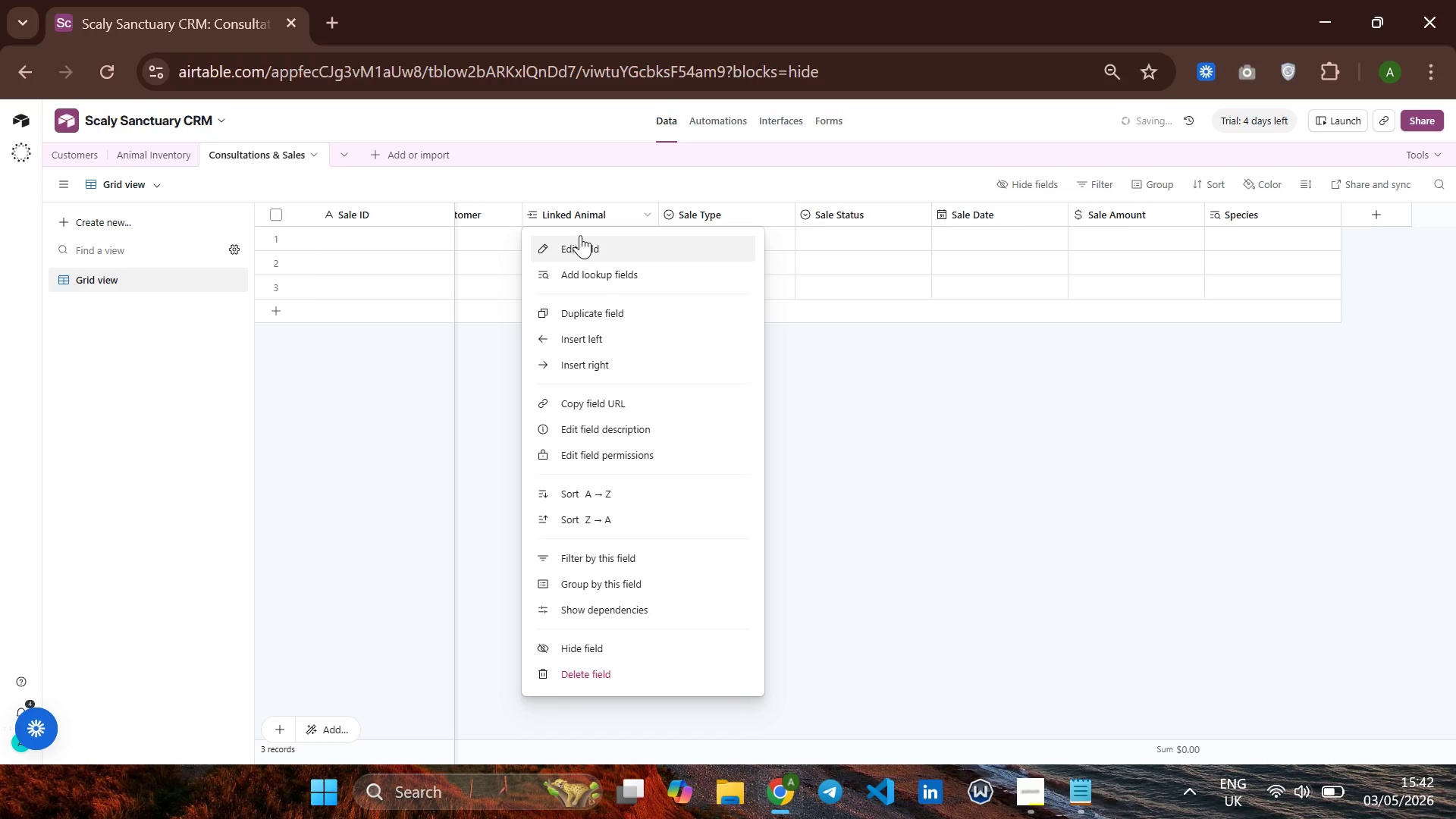 
left_click([579, 242])
 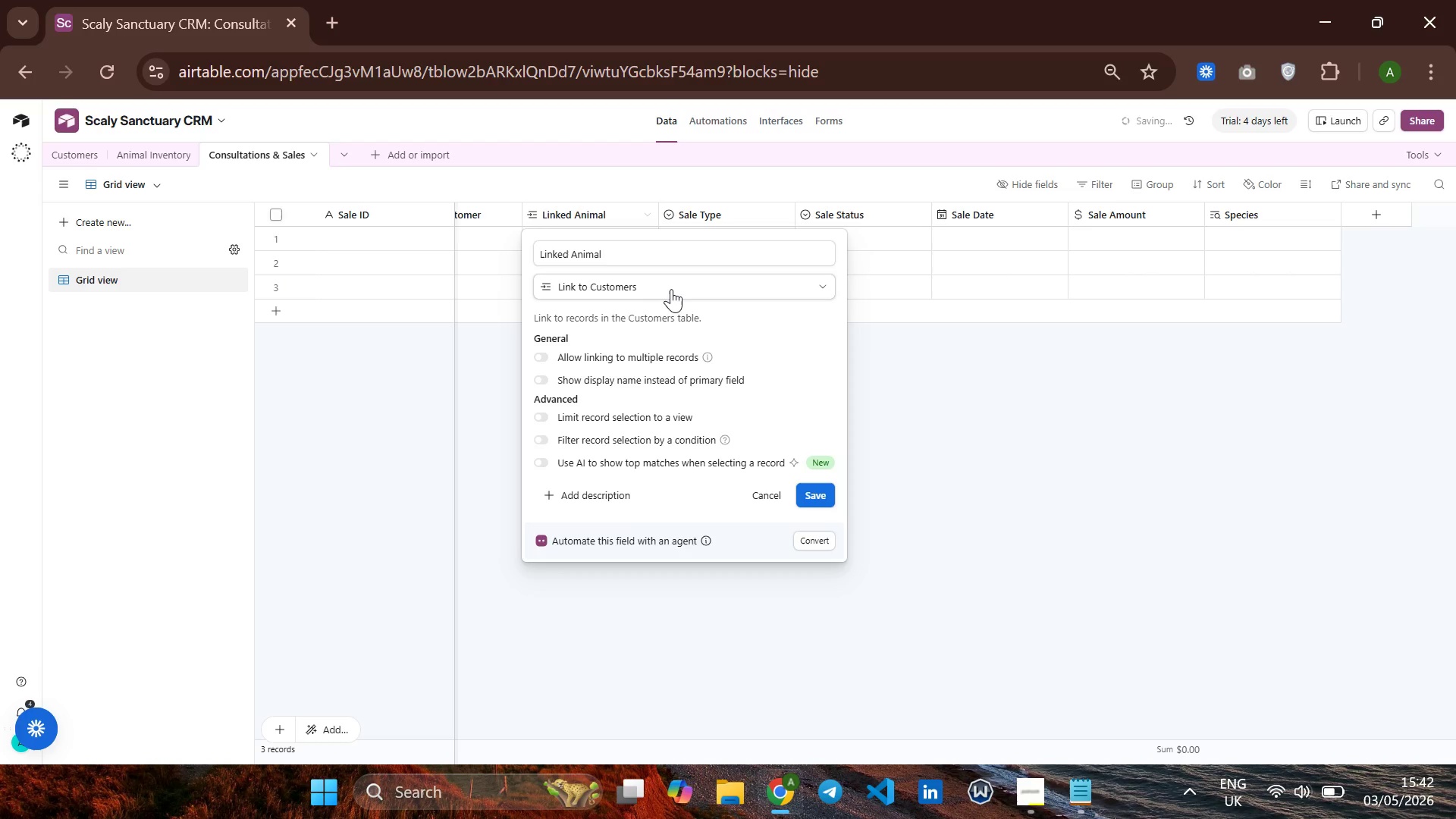 
wait(25.14)
 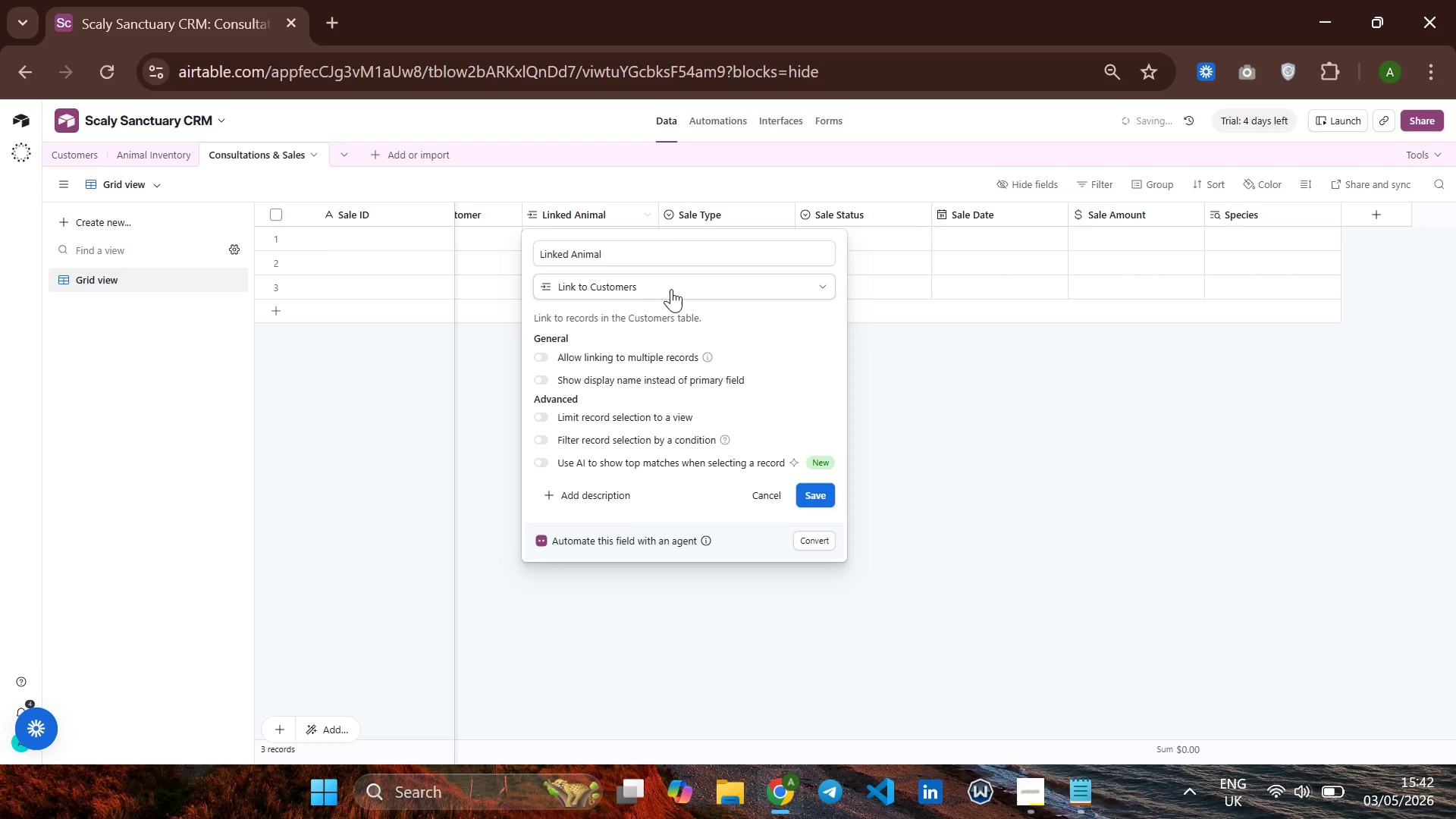 
left_click([954, 372])
 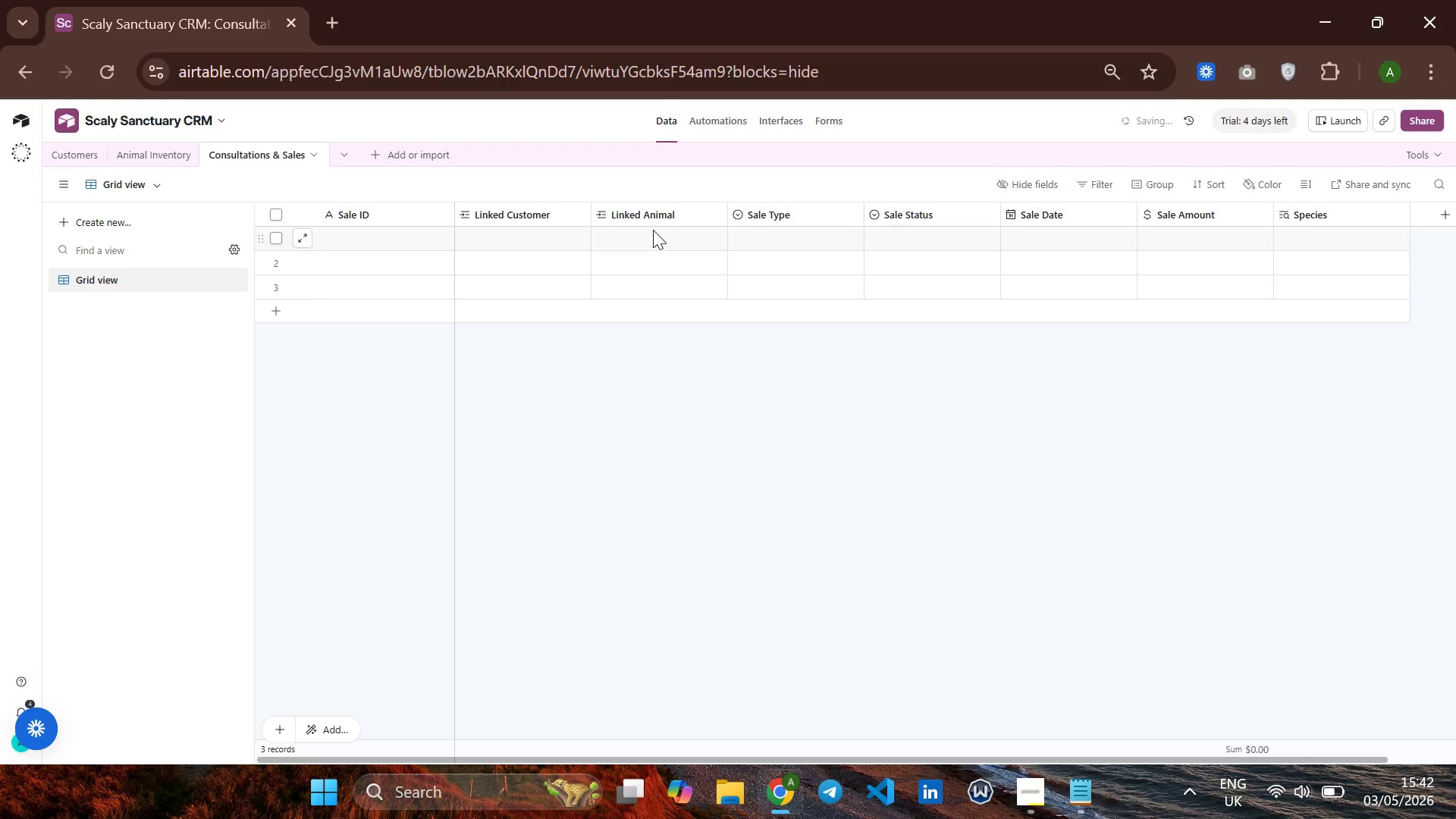 
left_click([640, 210])
 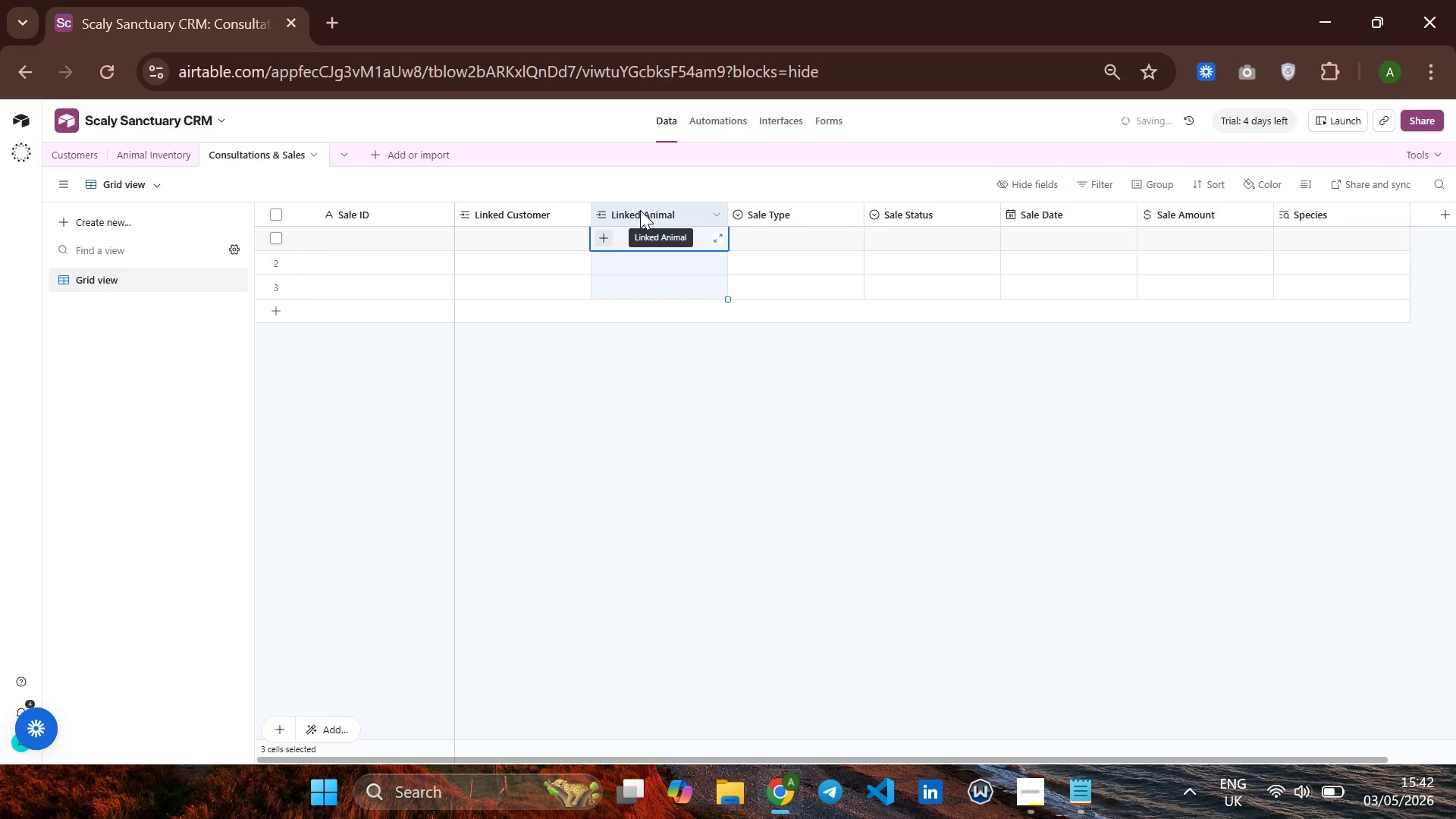 
right_click([640, 210])
 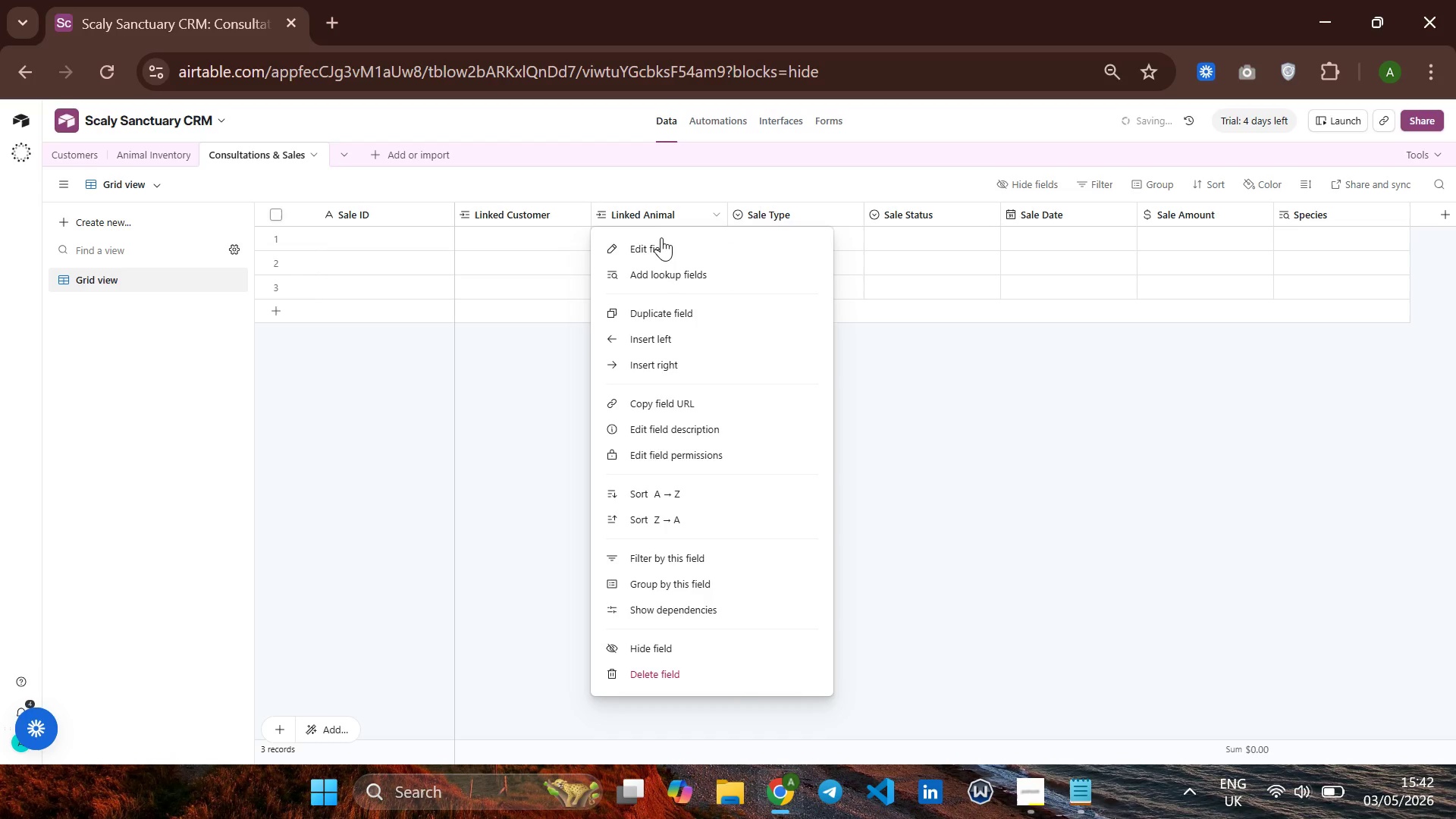 
left_click([661, 240])
 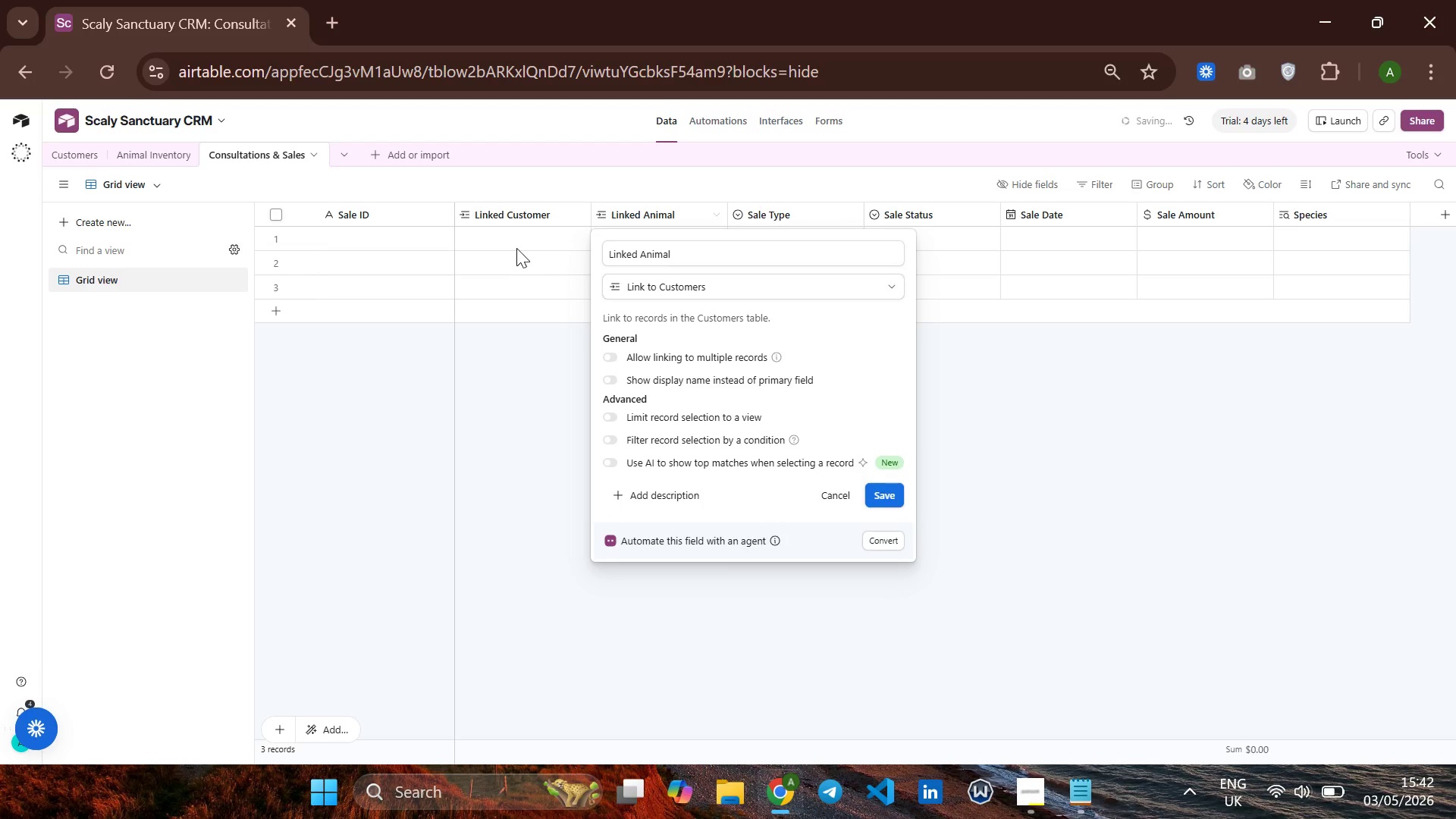 
right_click([508, 213])
 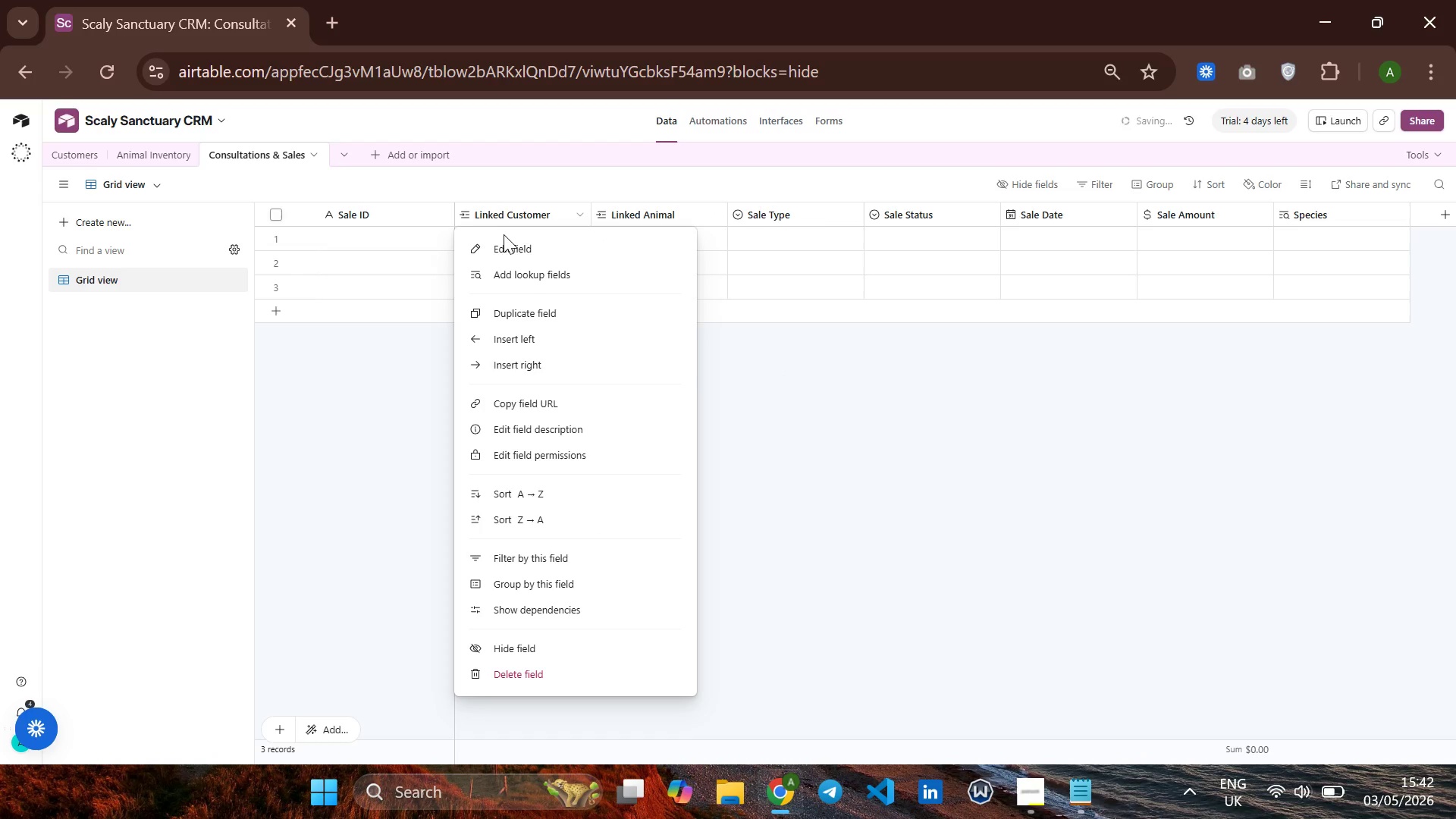 
left_click([502, 248])
 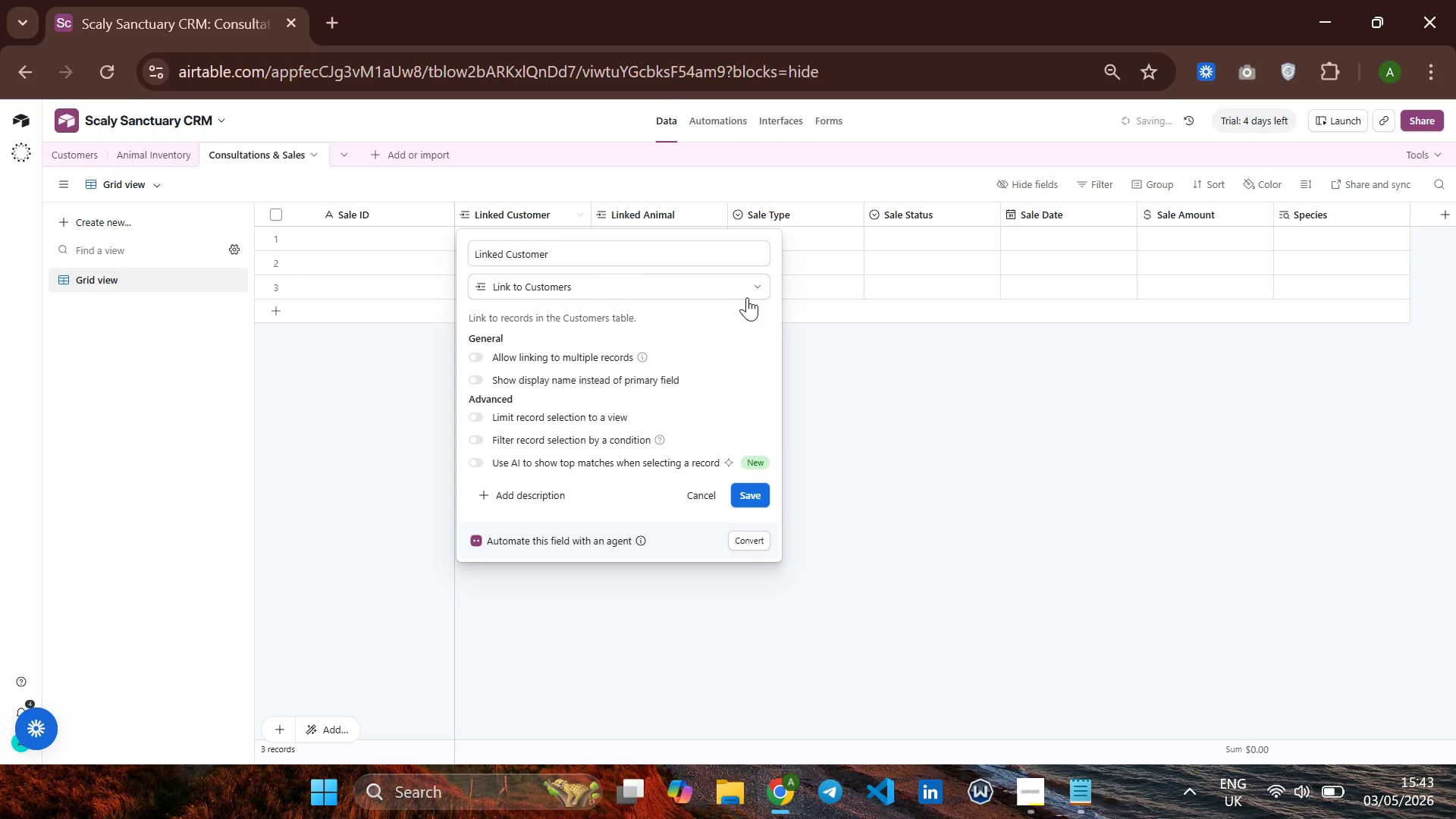 
left_click_drag(start_coordinate=[851, 331], to_coordinate=[651, 219])
 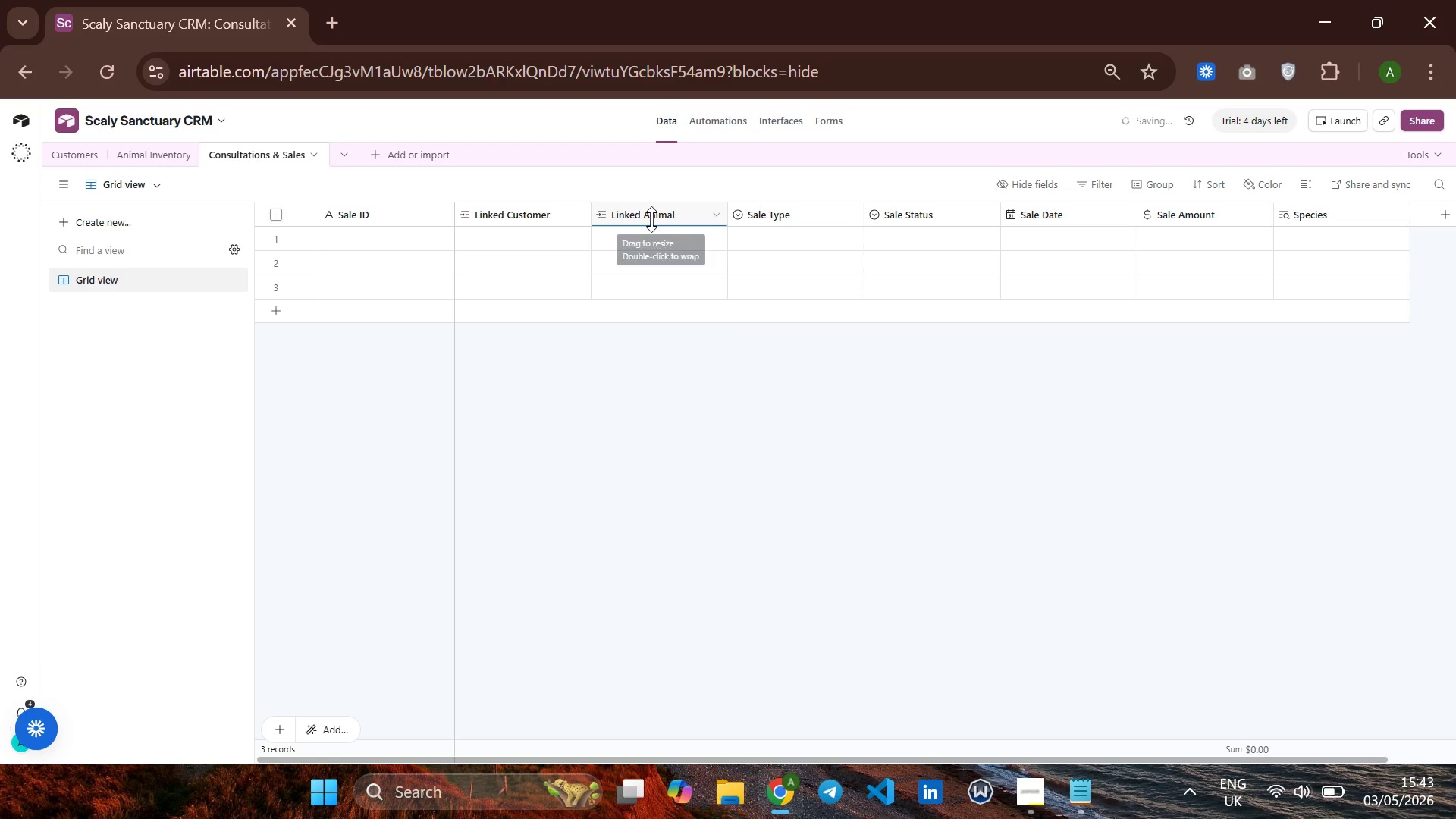 
right_click([651, 219])
 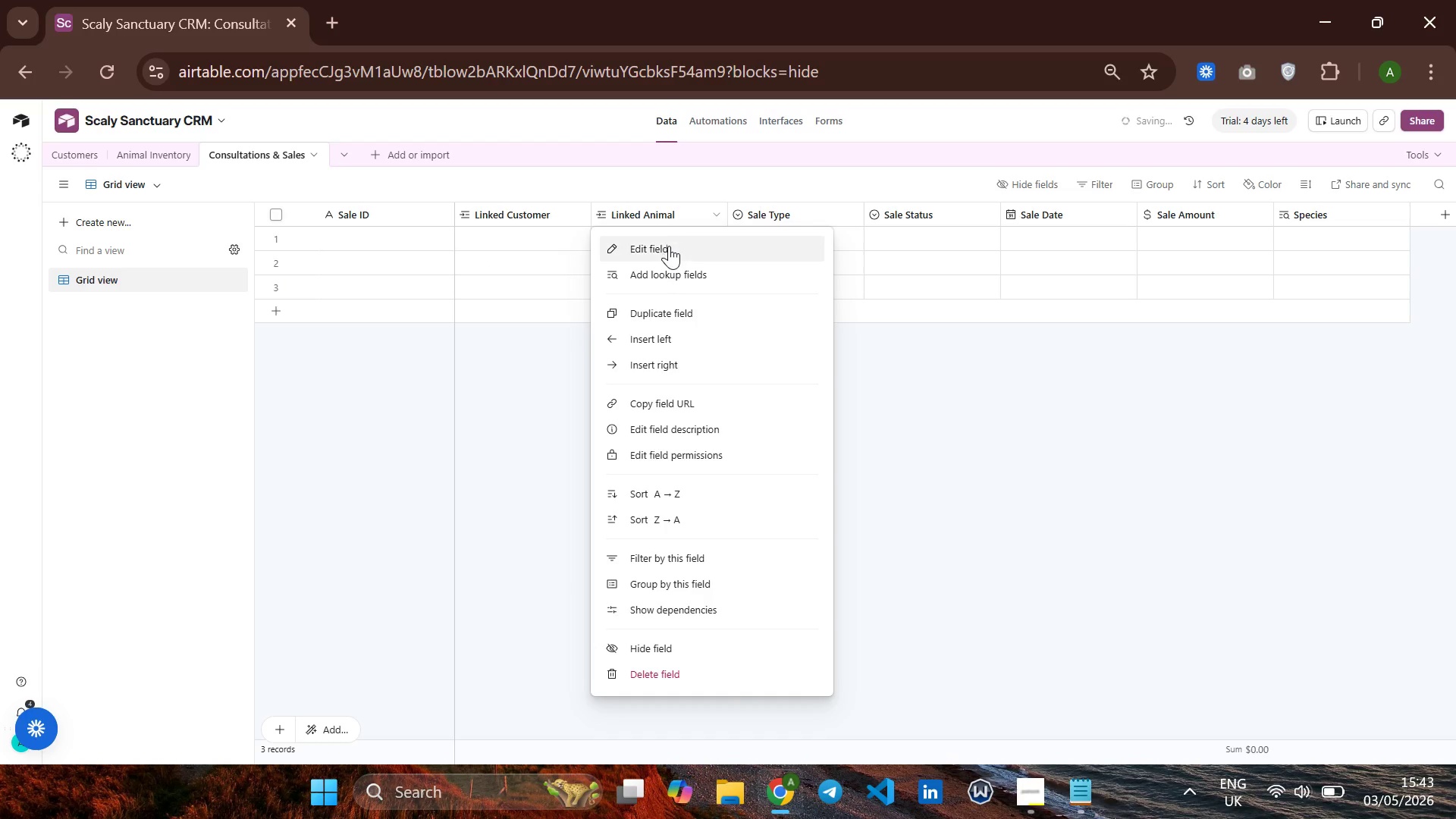 
left_click([667, 248])
 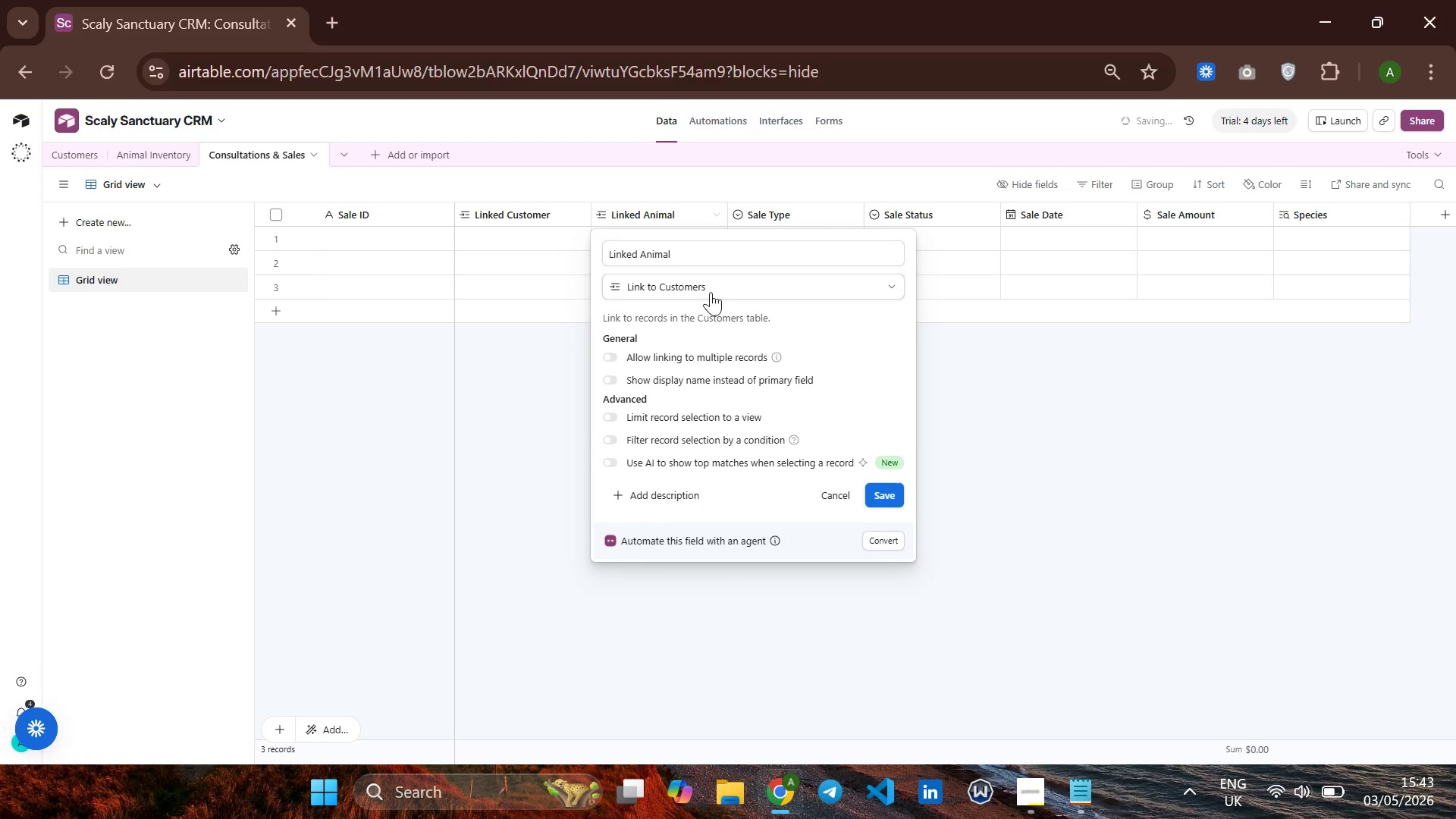 
left_click([711, 292])
 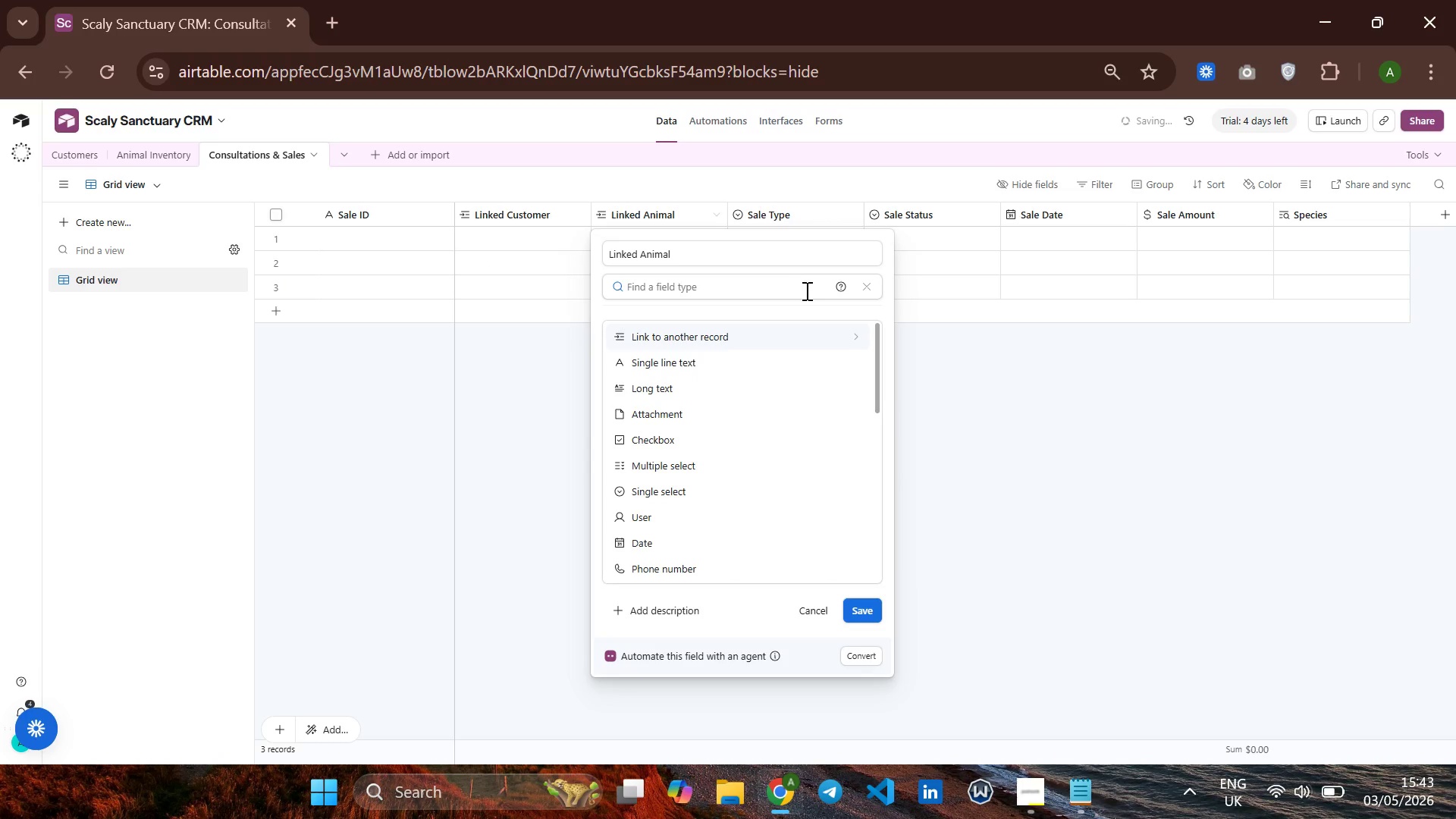 
type(link)
 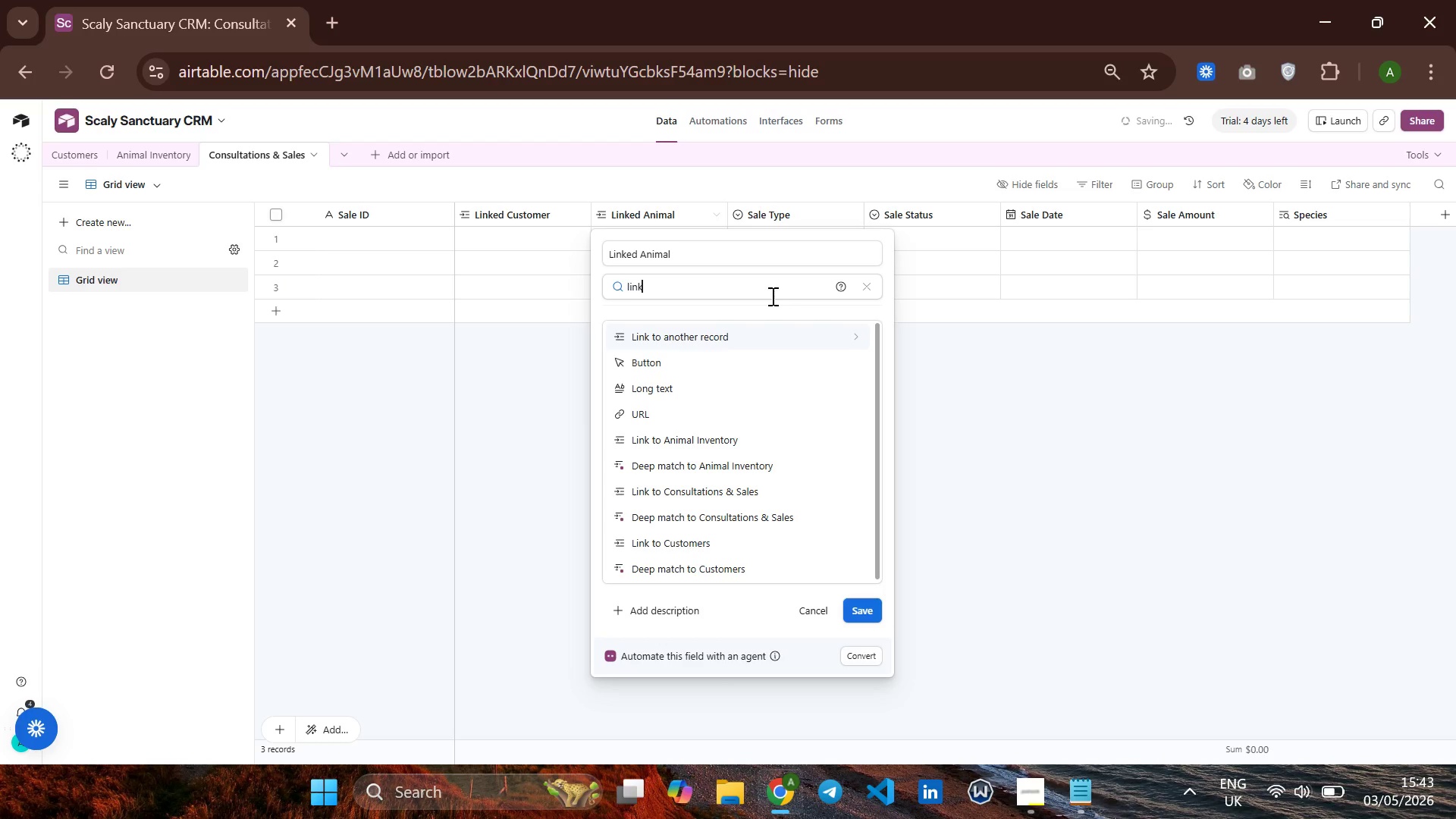 
wait(8.38)
 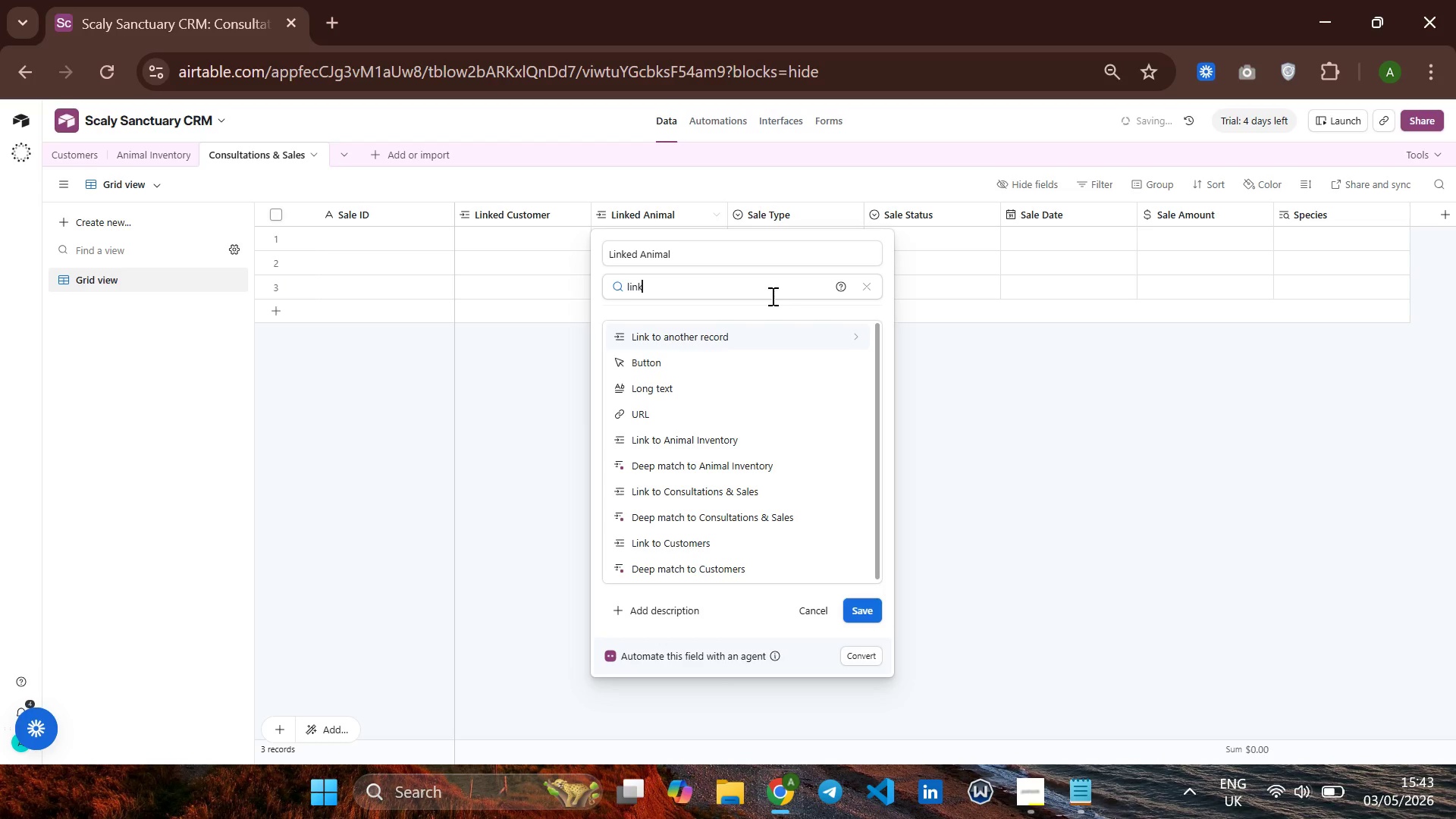 
left_click([733, 334])
 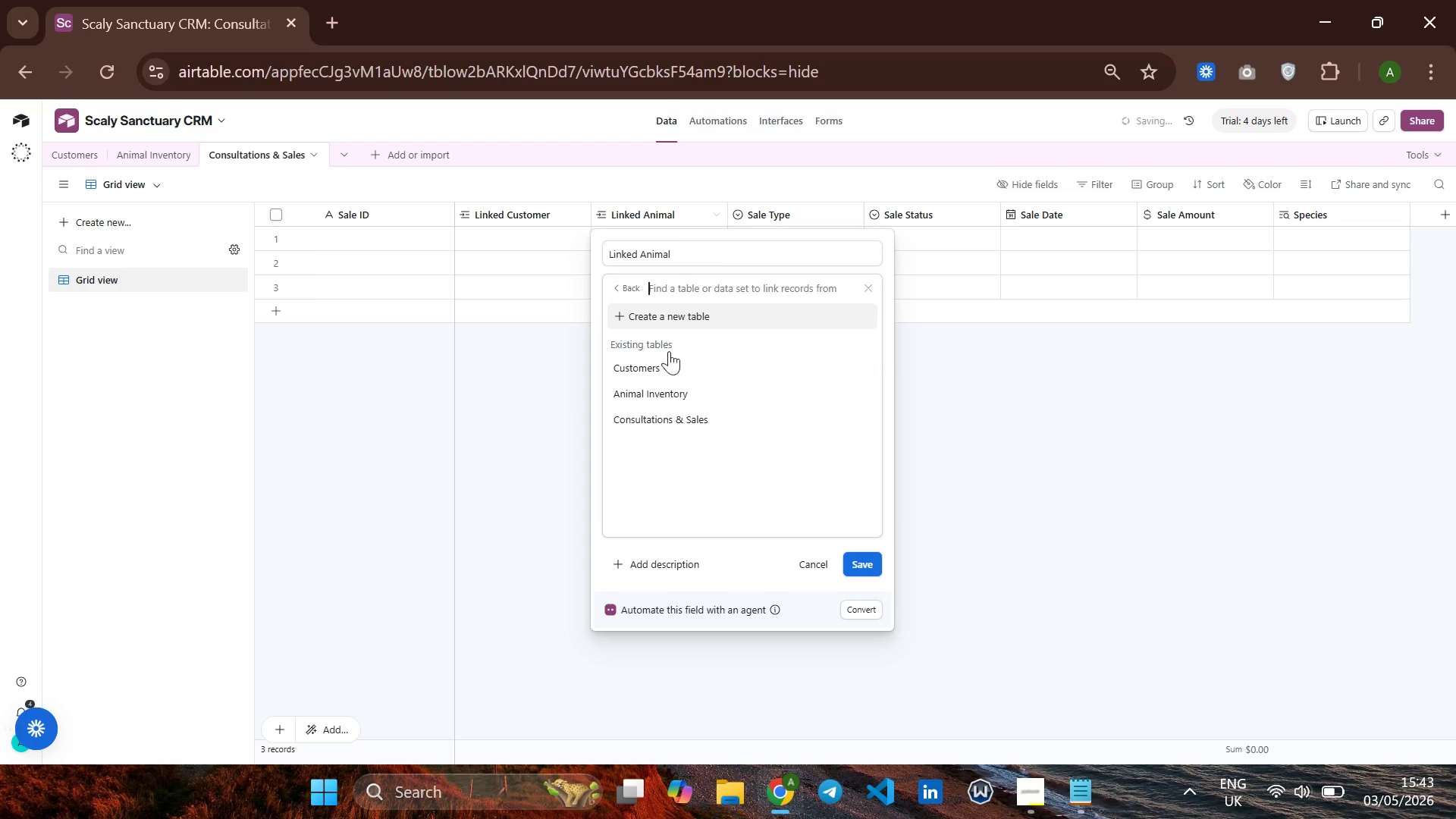 
left_click([657, 391])
 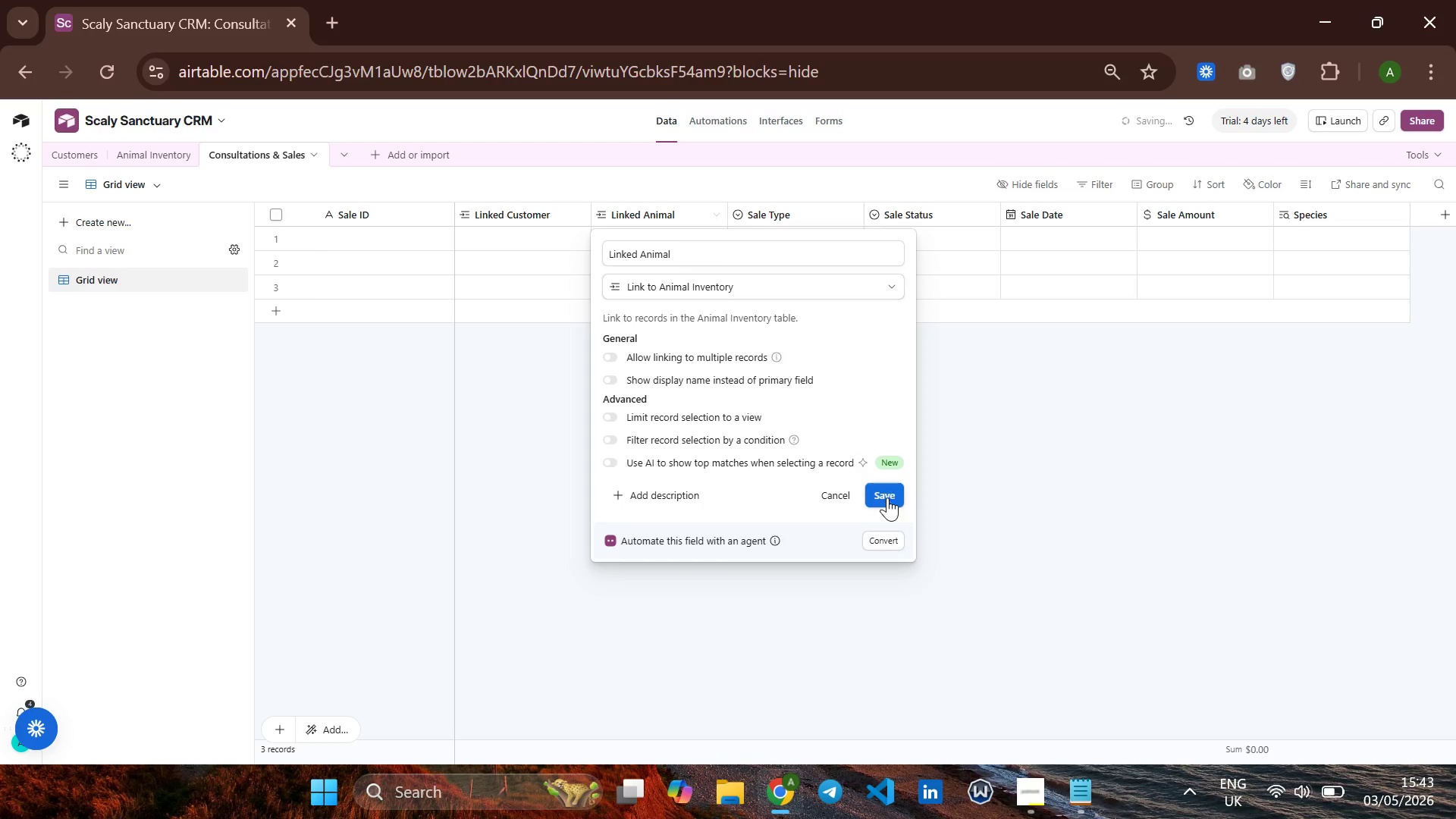 
left_click([882, 503])
 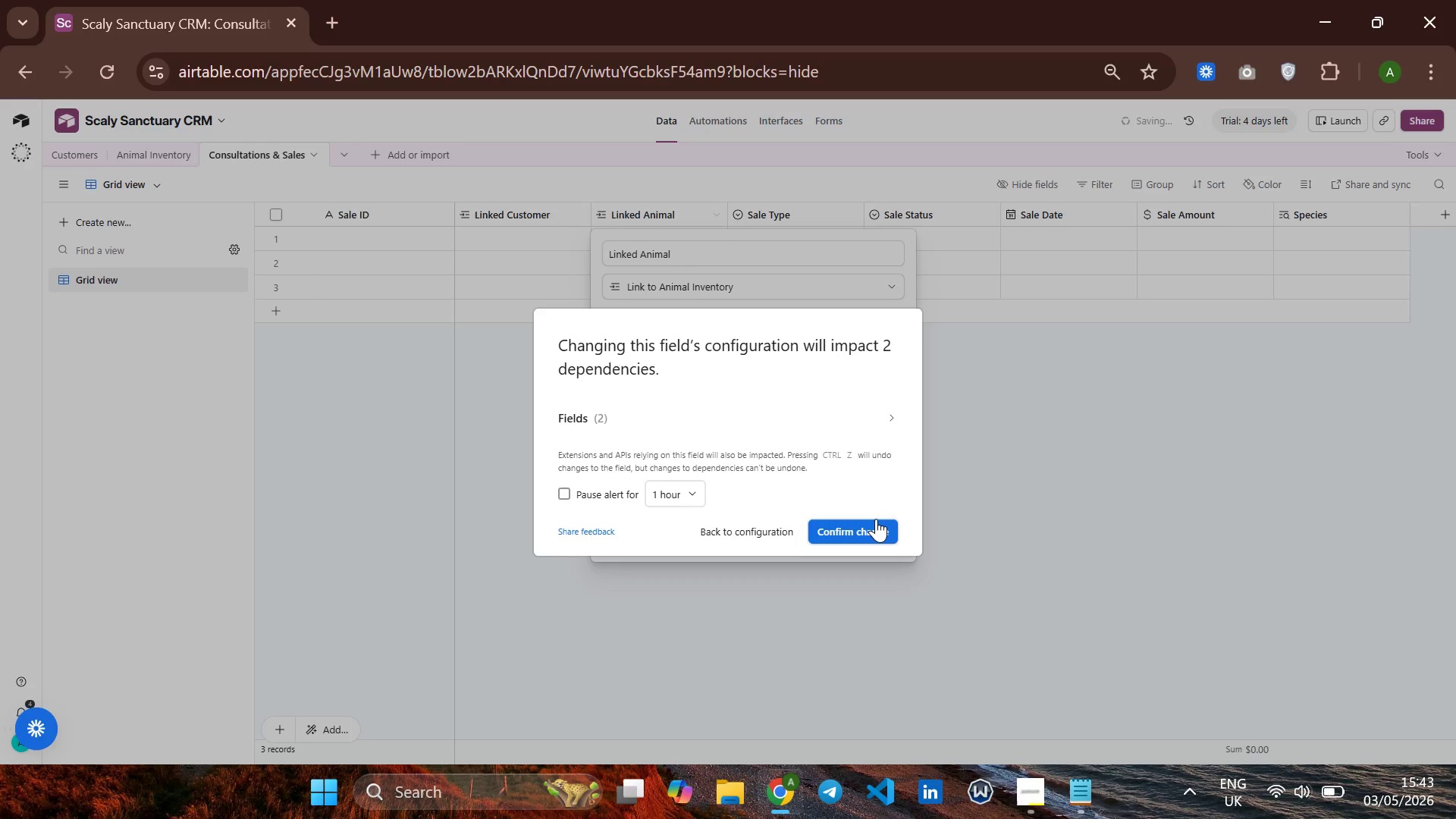 
left_click([867, 524])
 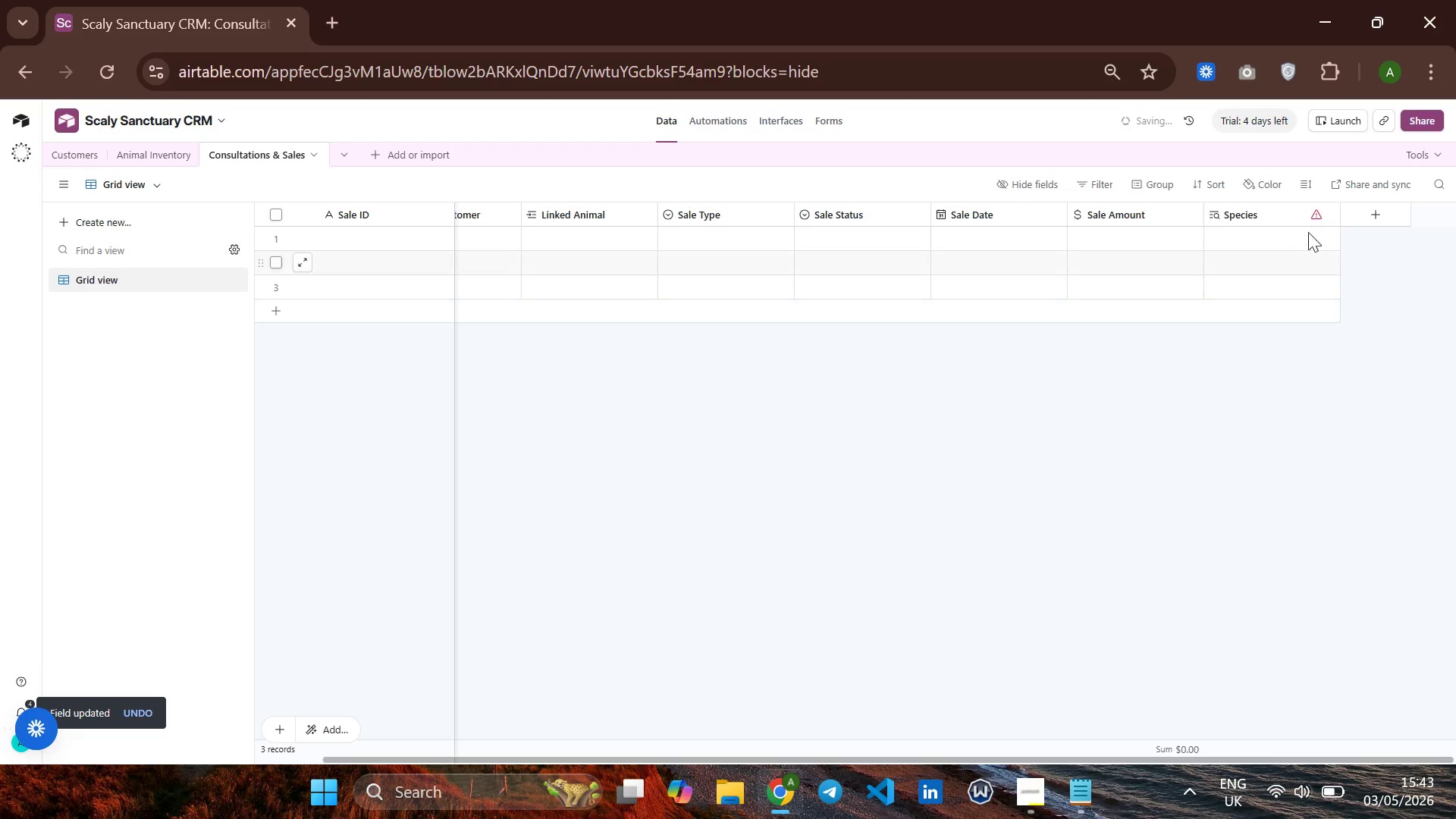 
left_click([1285, 216])
 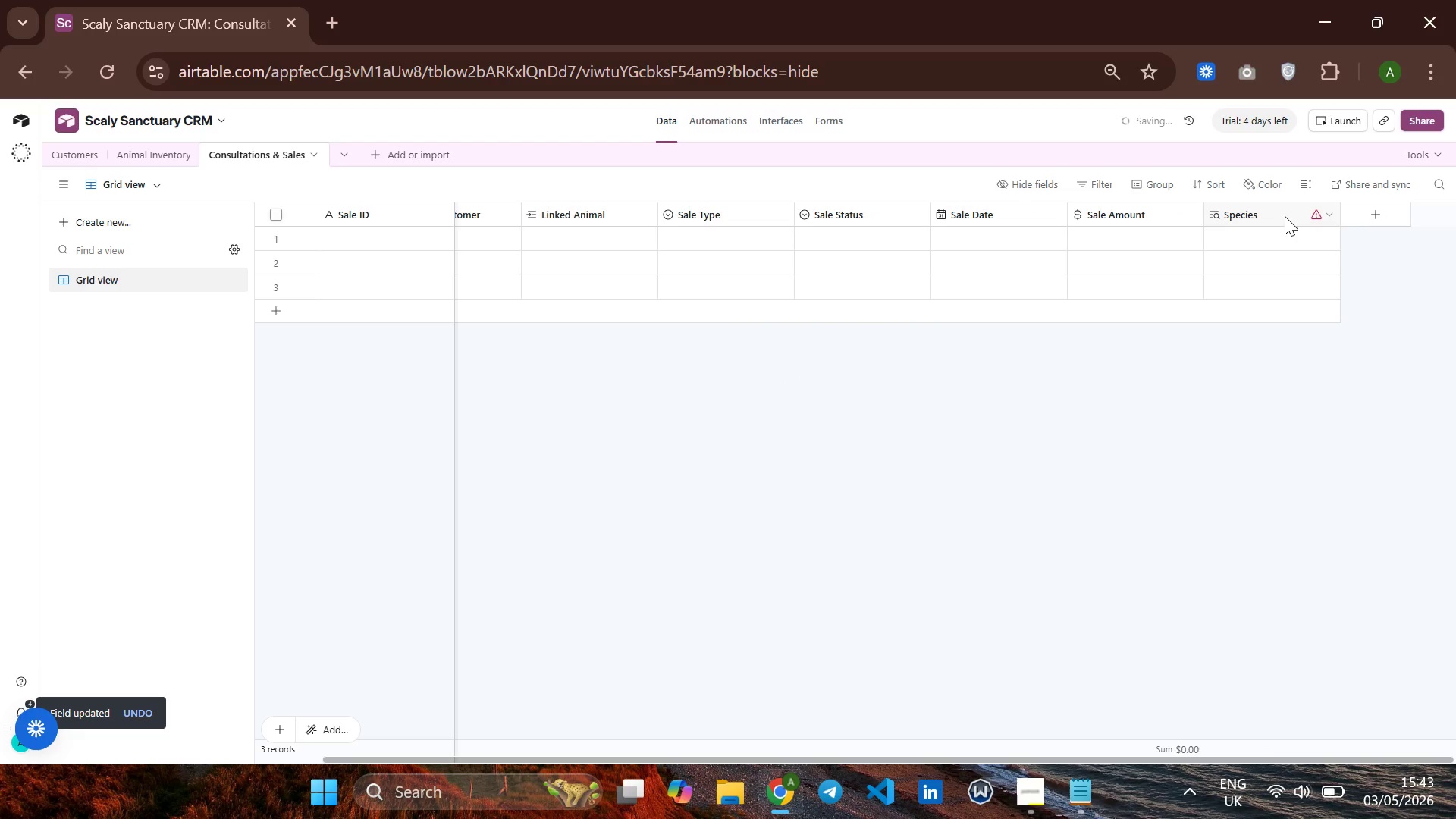 
right_click([1285, 216])
 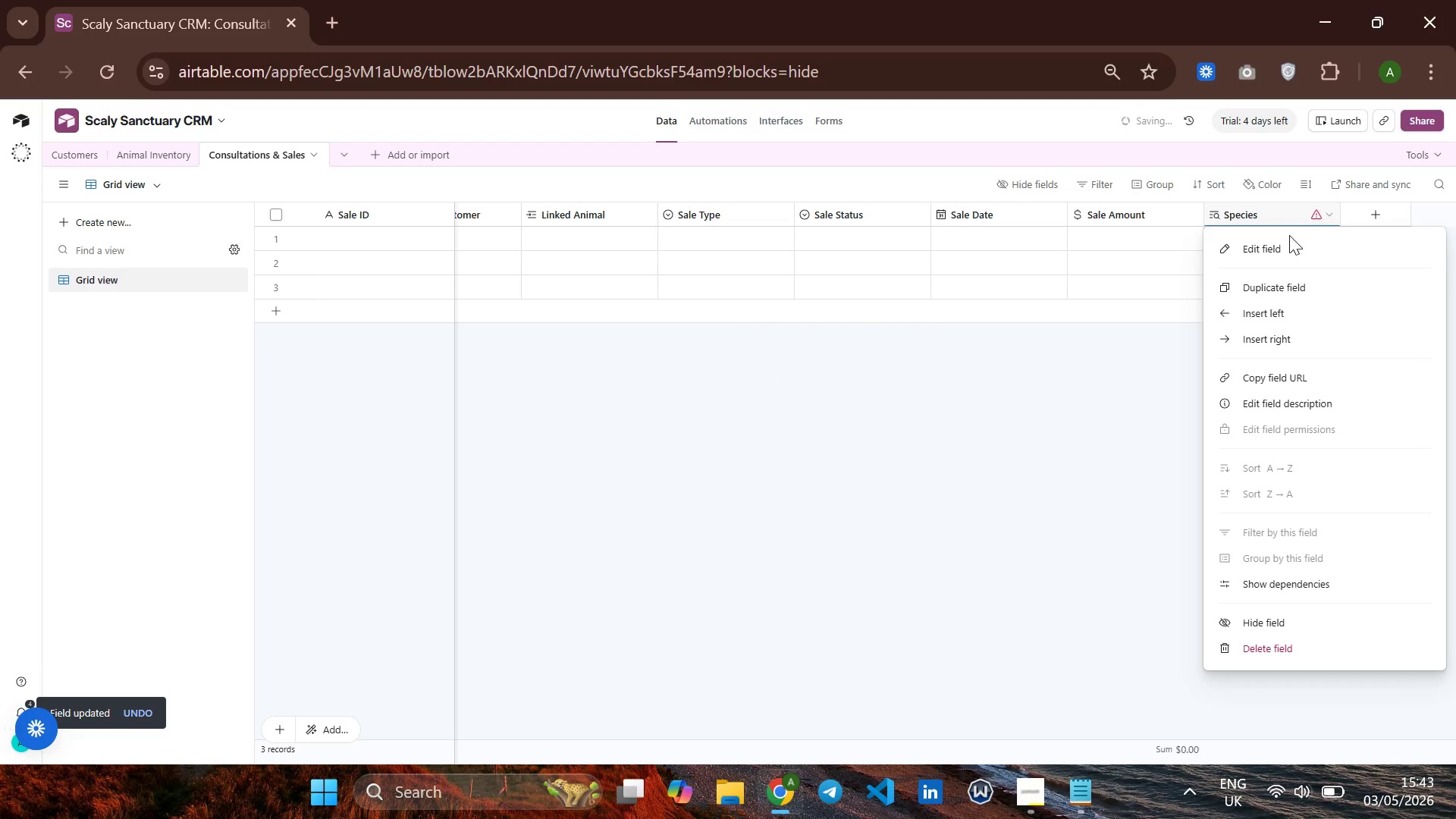 
left_click([1285, 240])
 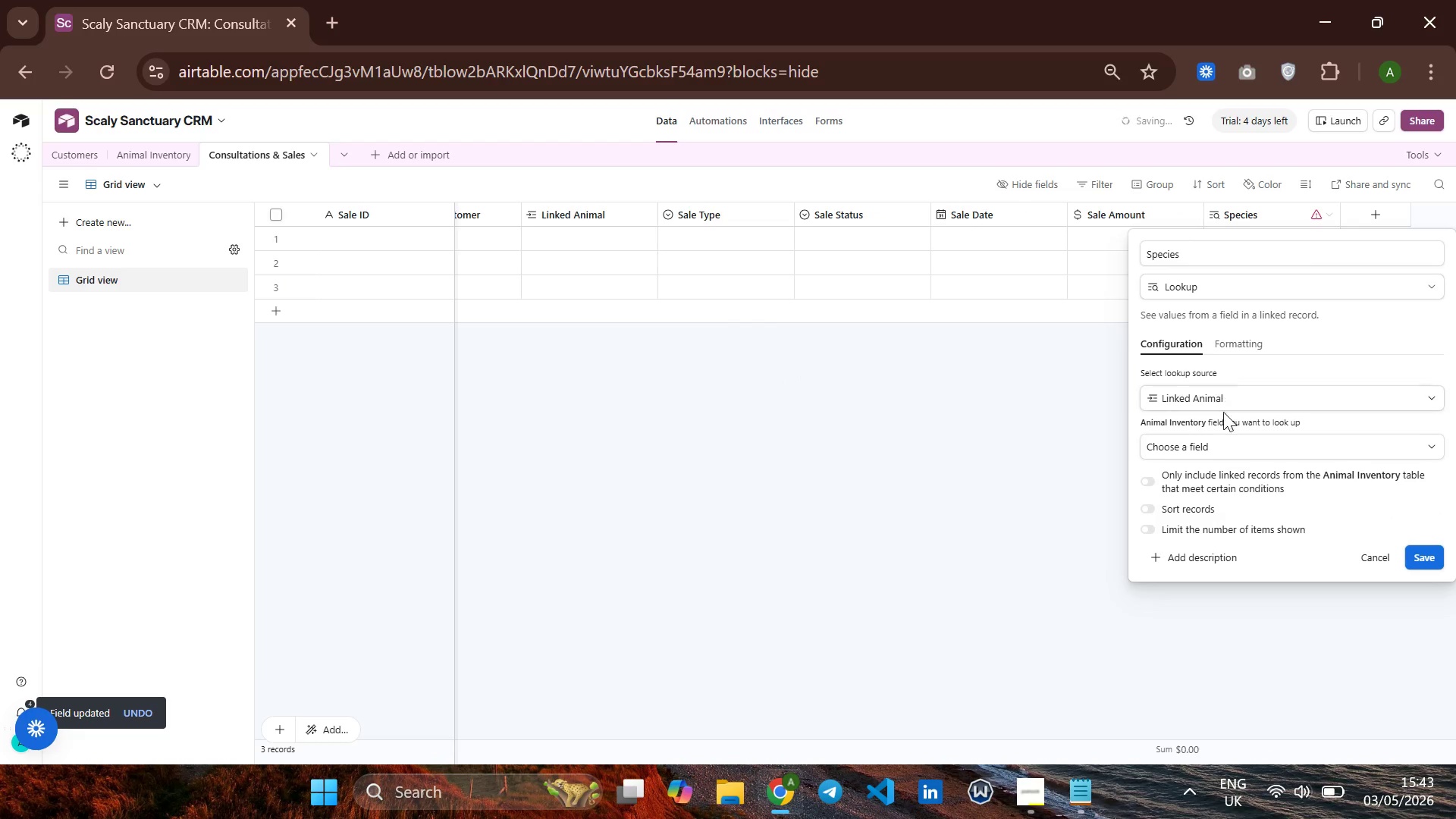 
left_click([1213, 438])
 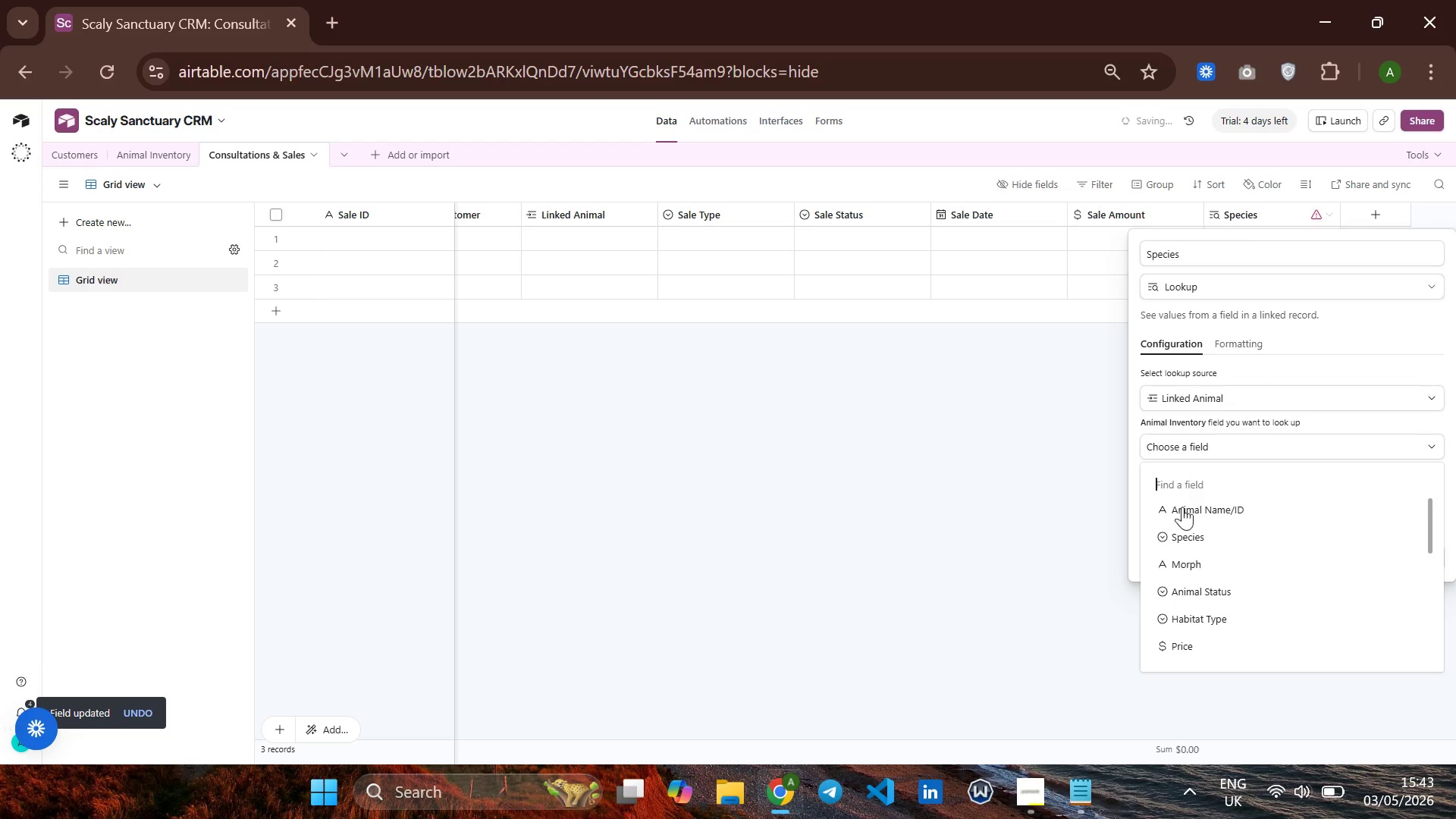 
left_click([1181, 531])
 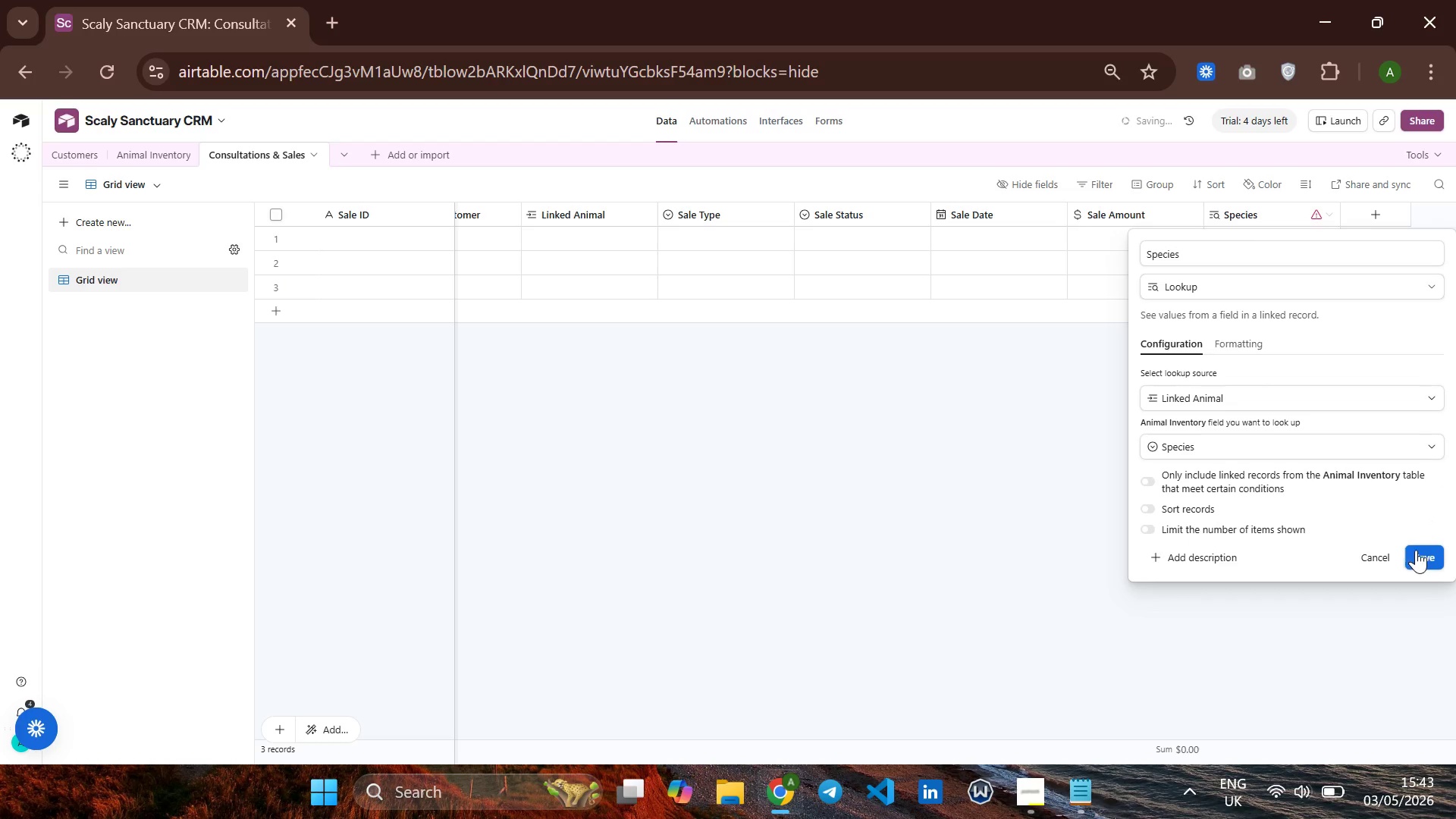 
left_click([1426, 550])
 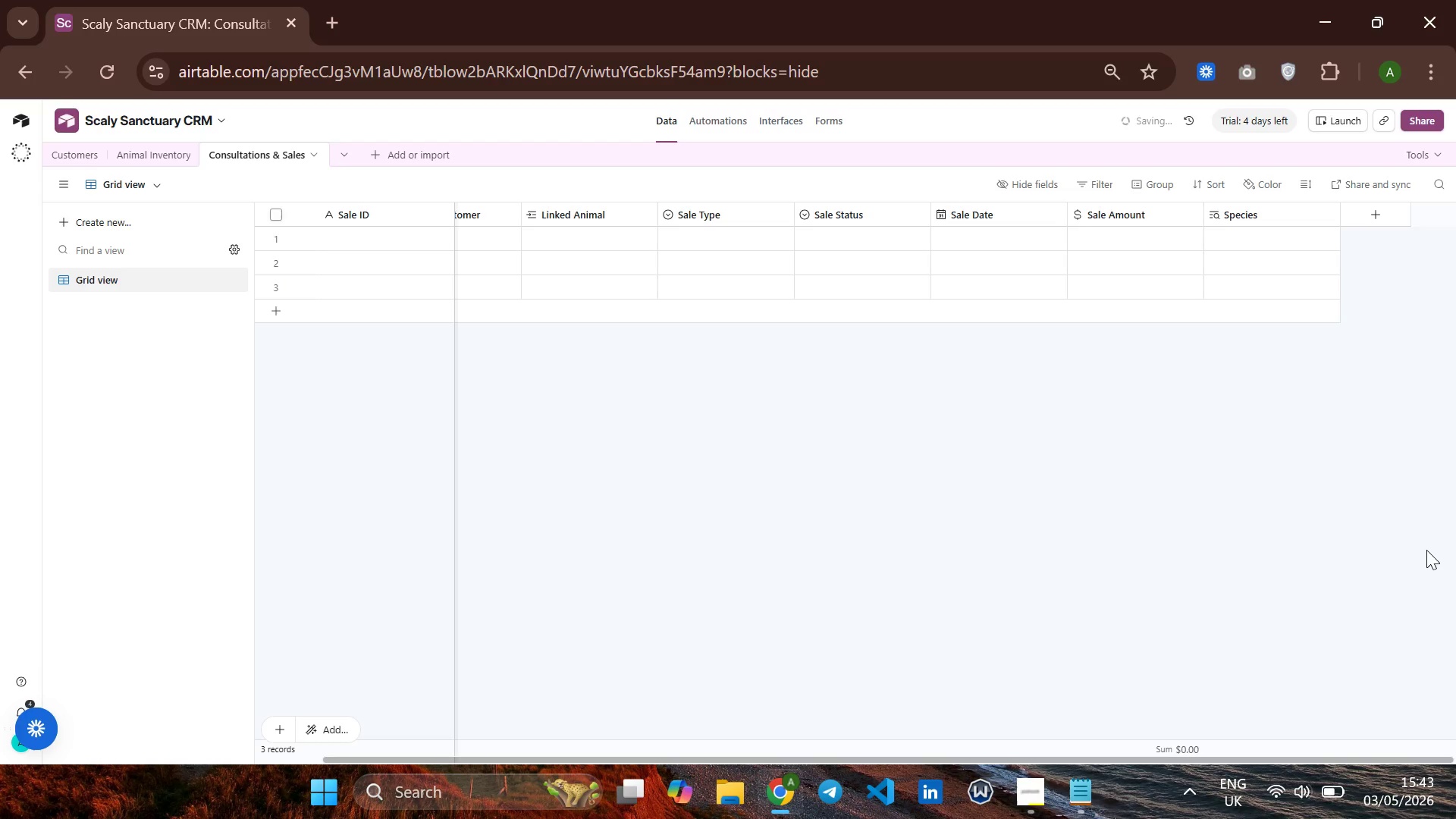 
wait(18.34)
 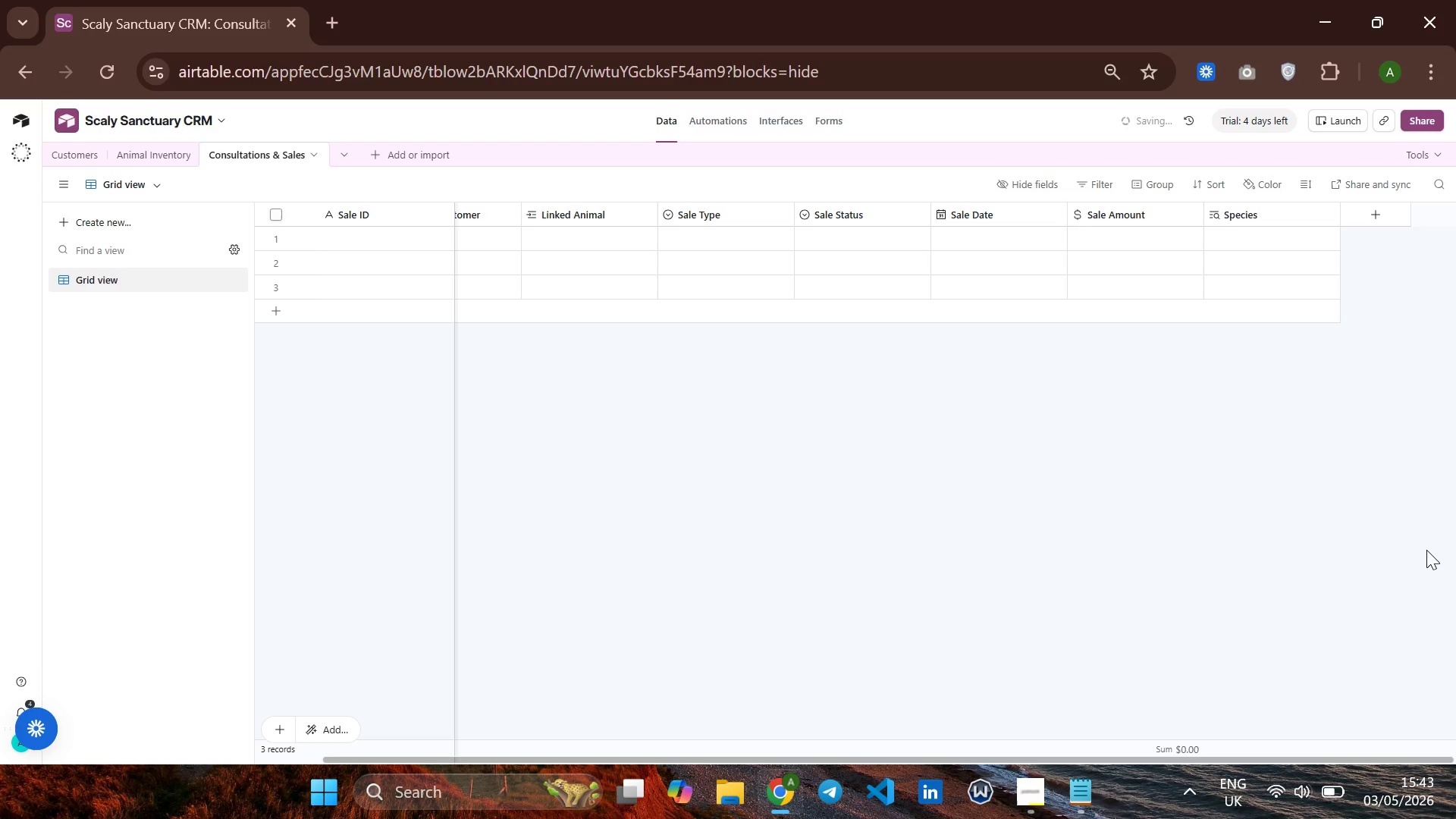 
left_click([1363, 209])
 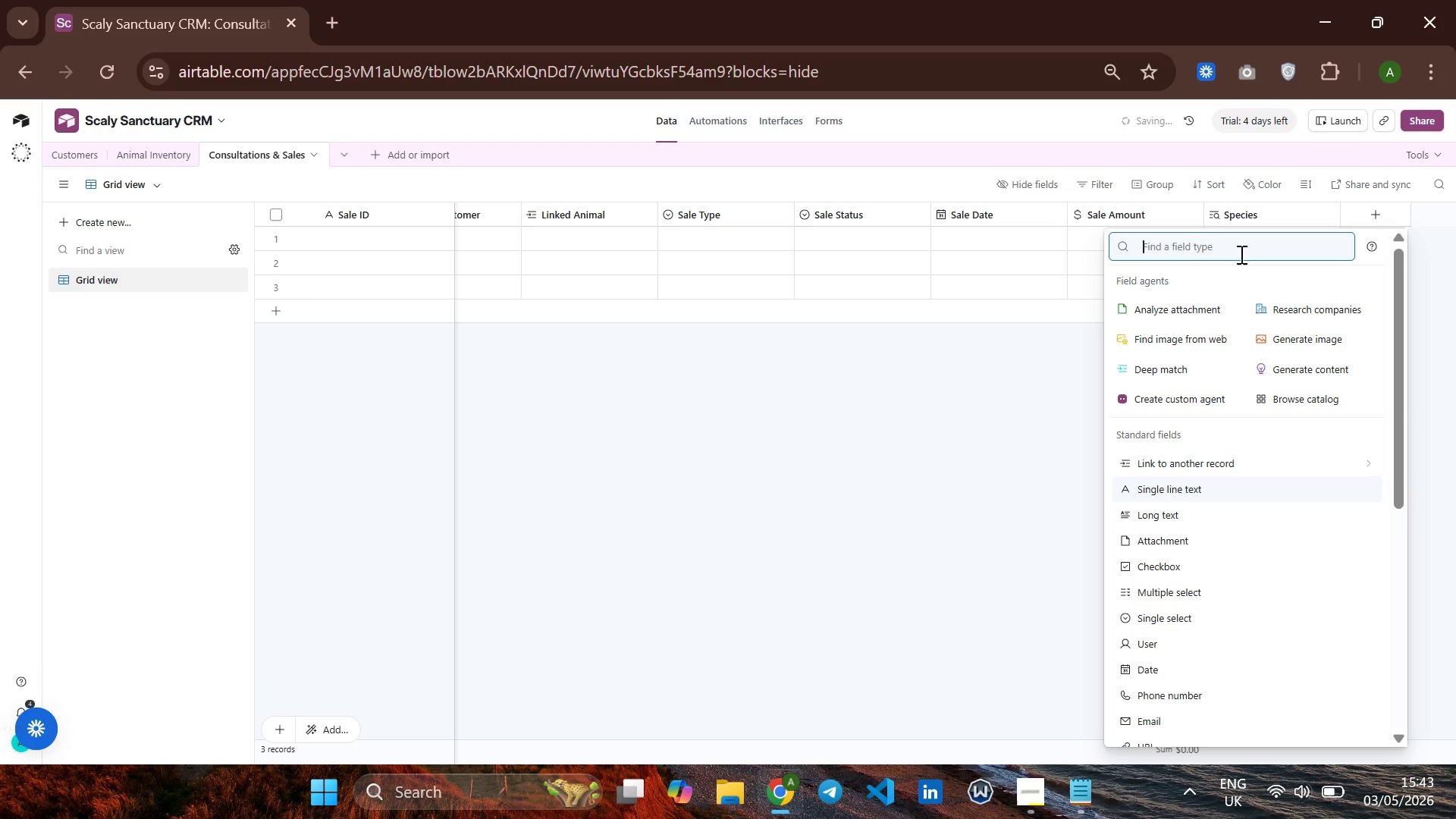 
type(lo)
 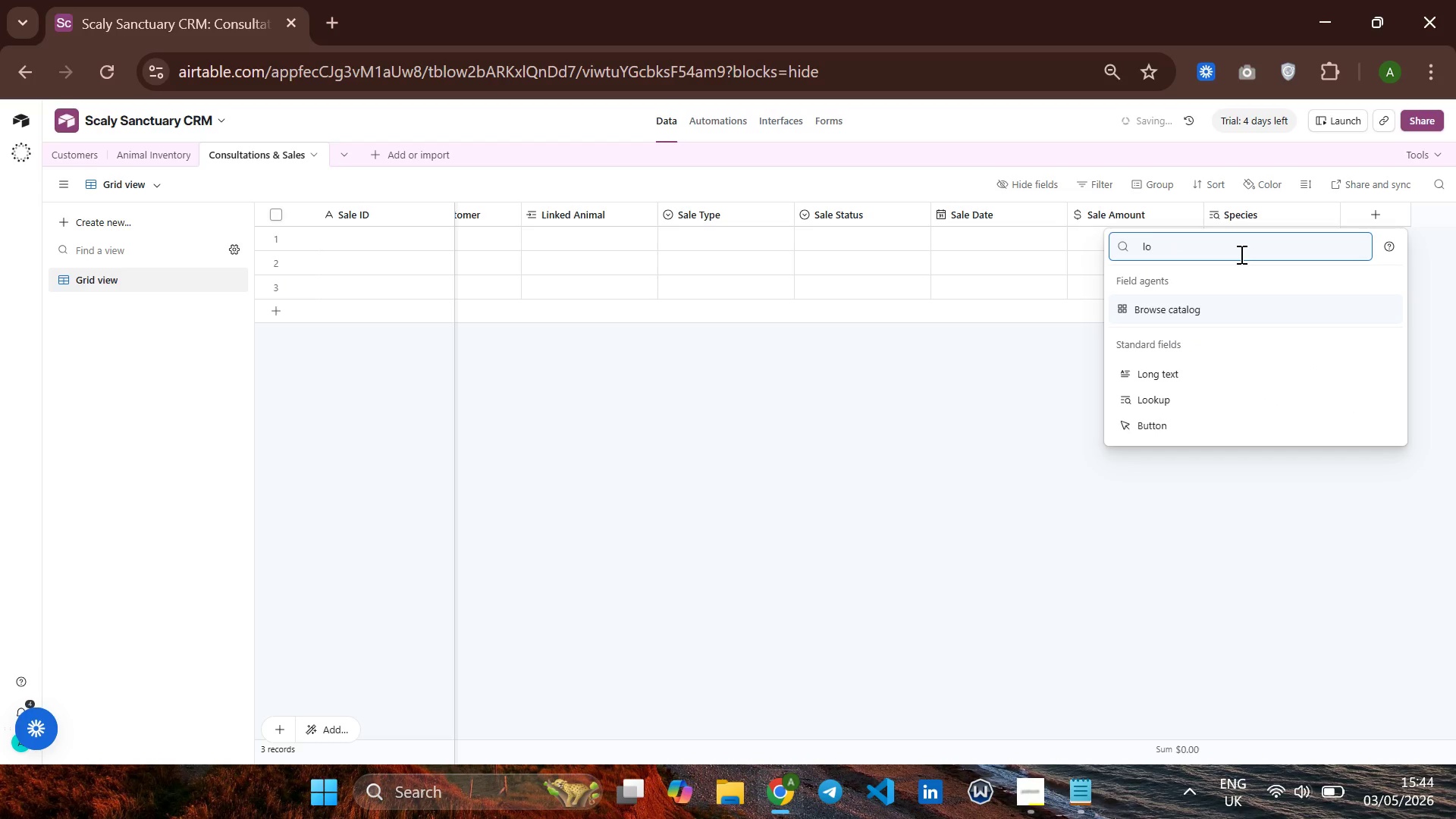 
key(ArrowDown)
 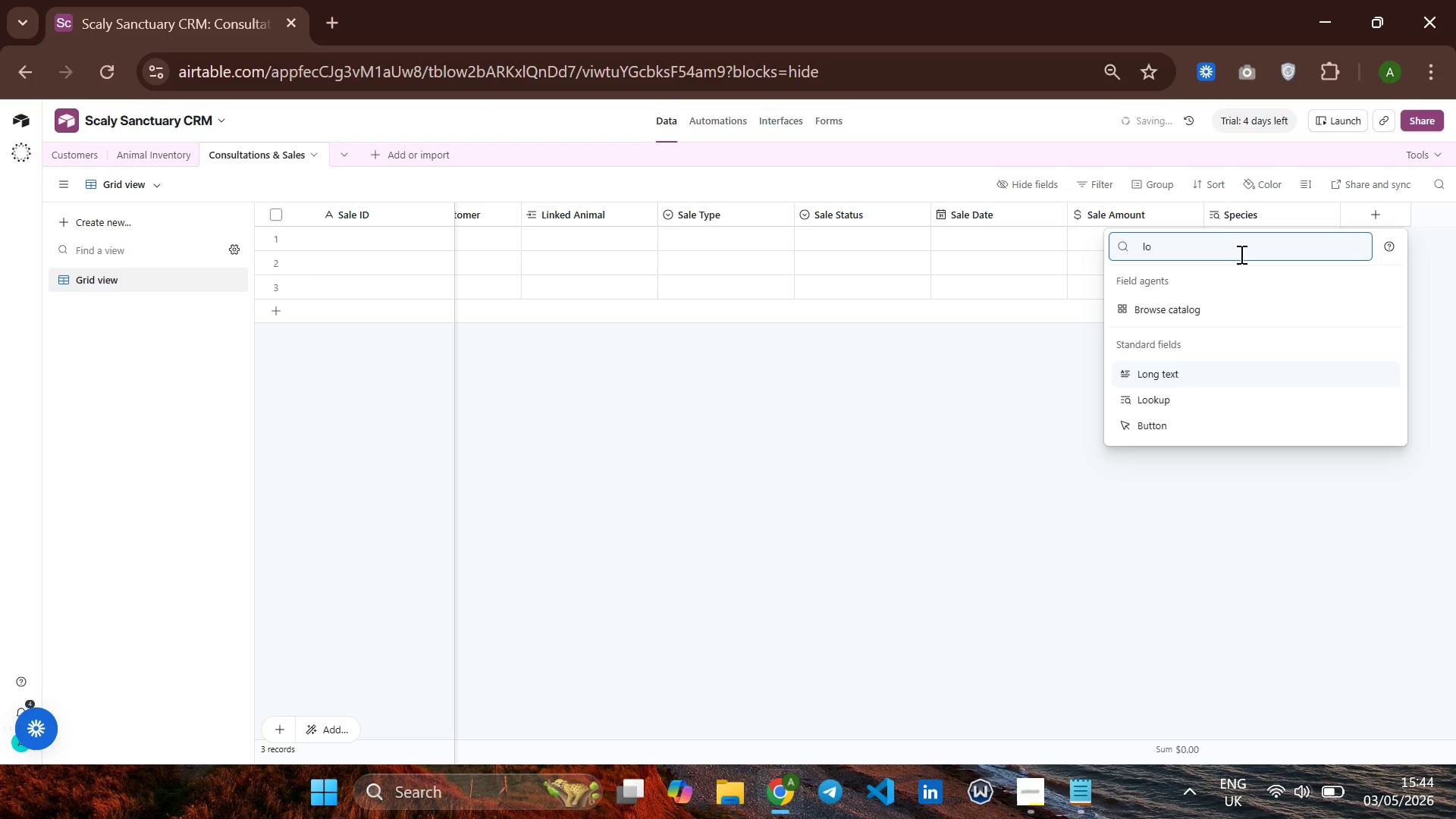 
key(ArrowDown)
 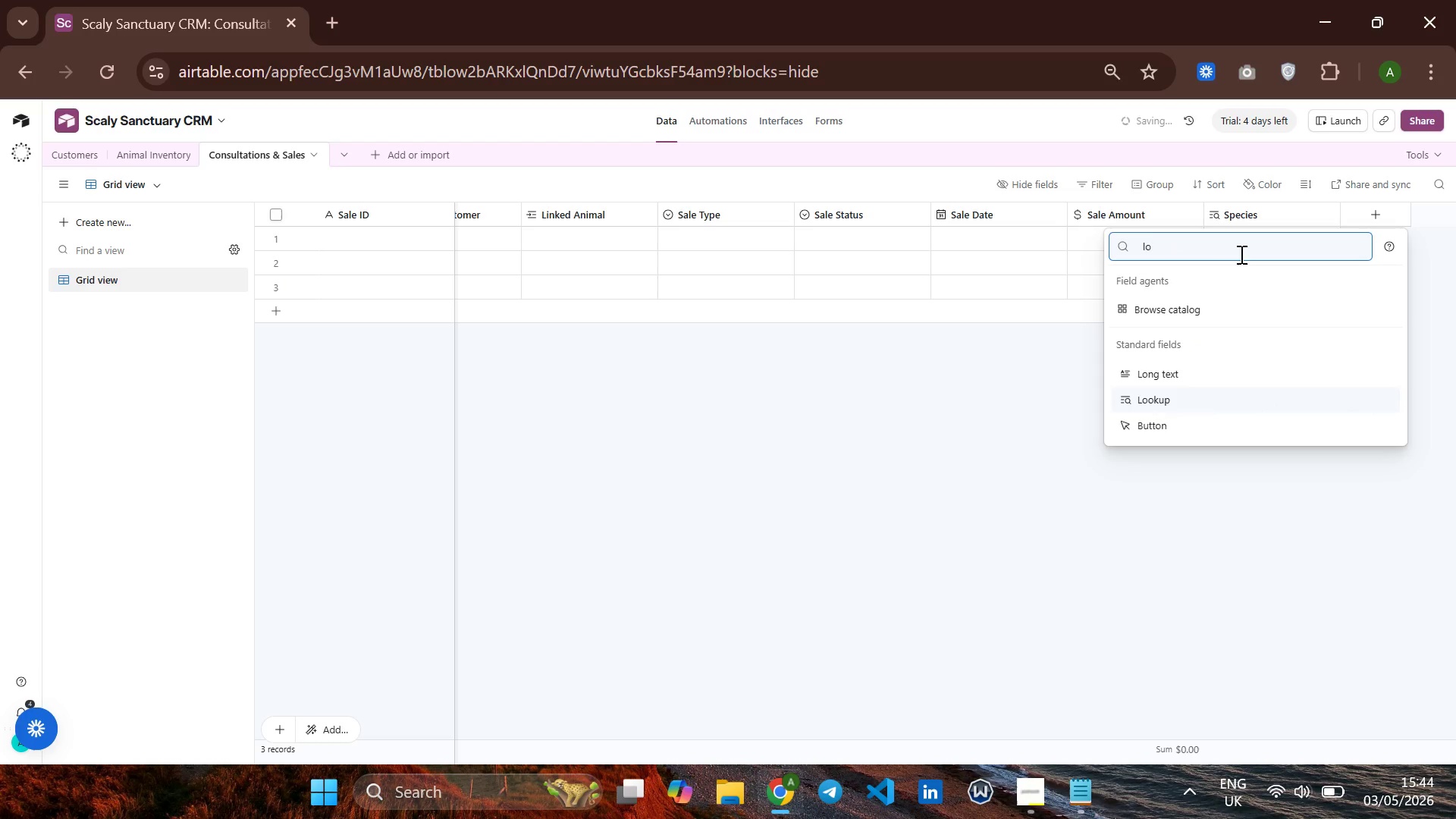 
key(ArrowDown)
 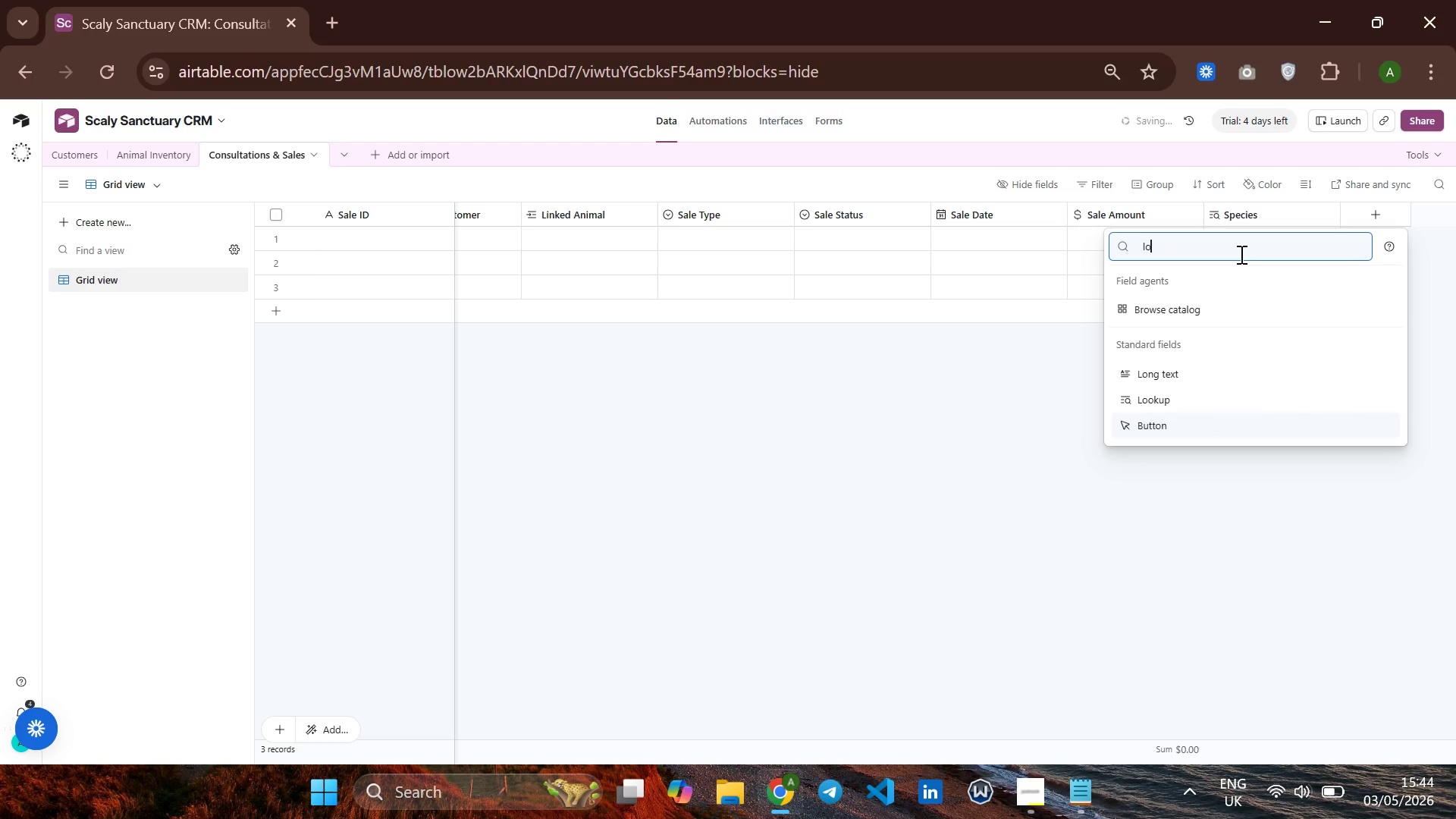 
key(ArrowUp)
 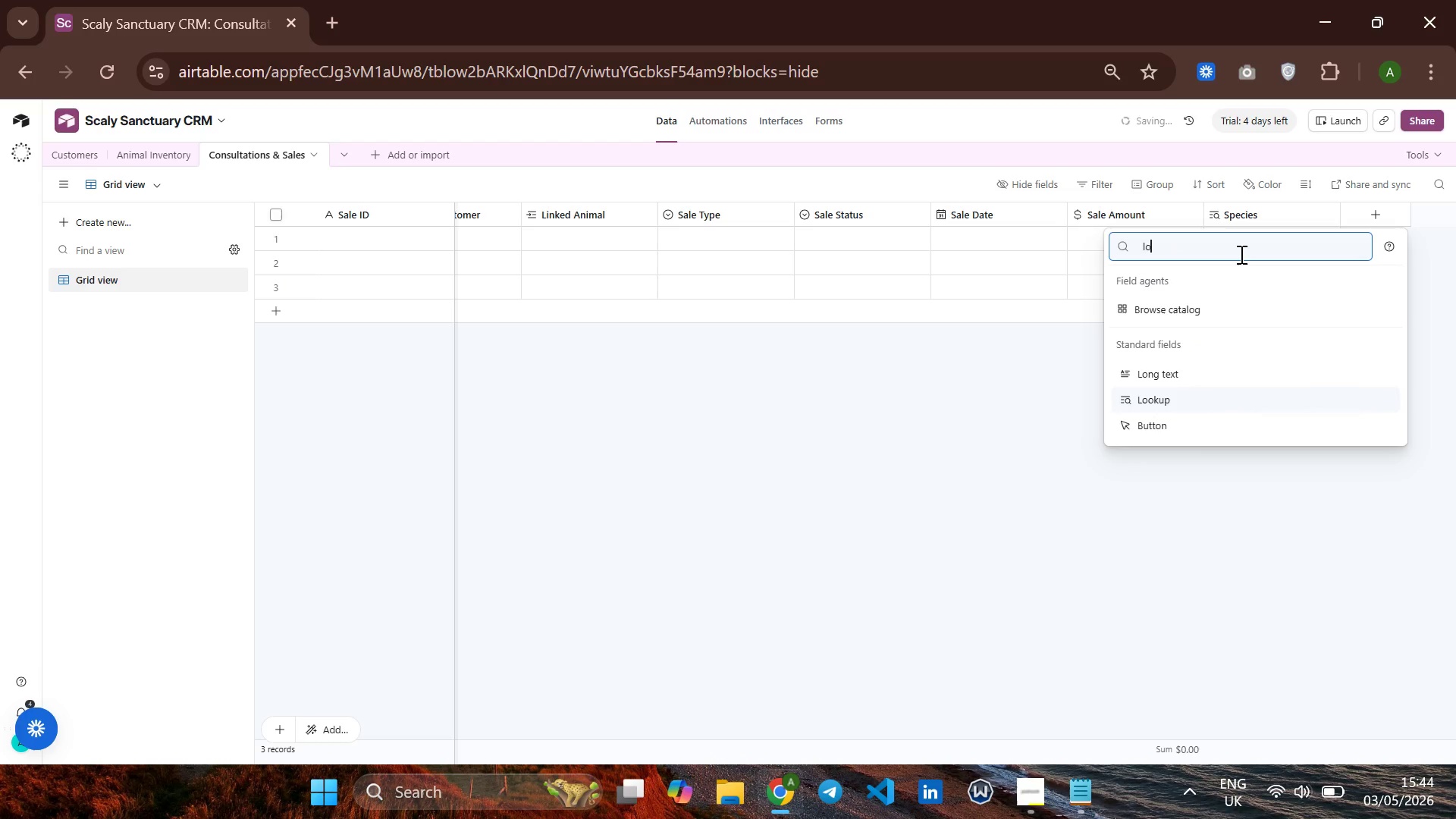 
key(Enter)
 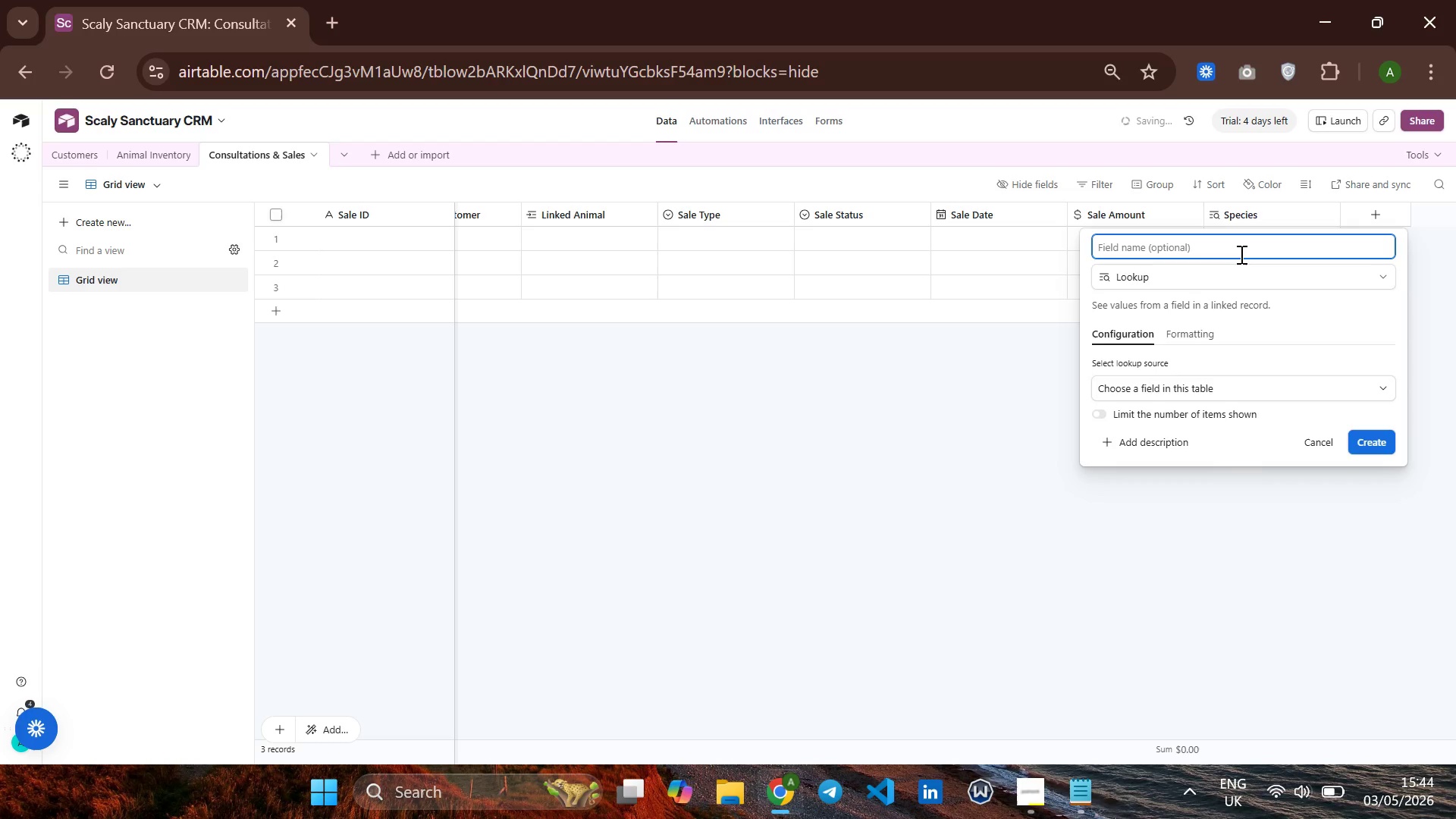 
type(Customer )
key(Backspace)
 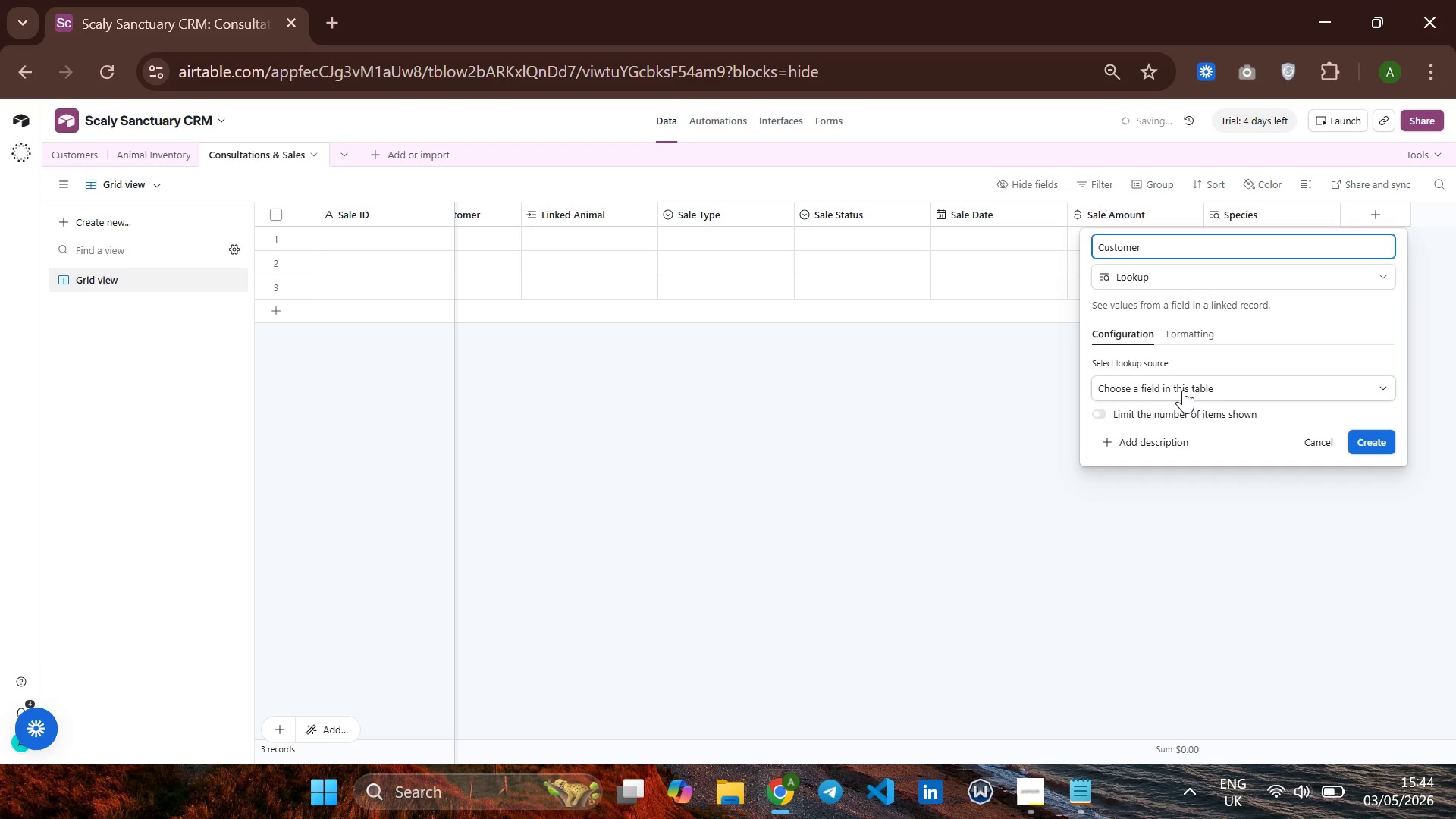 
wait(6.81)
 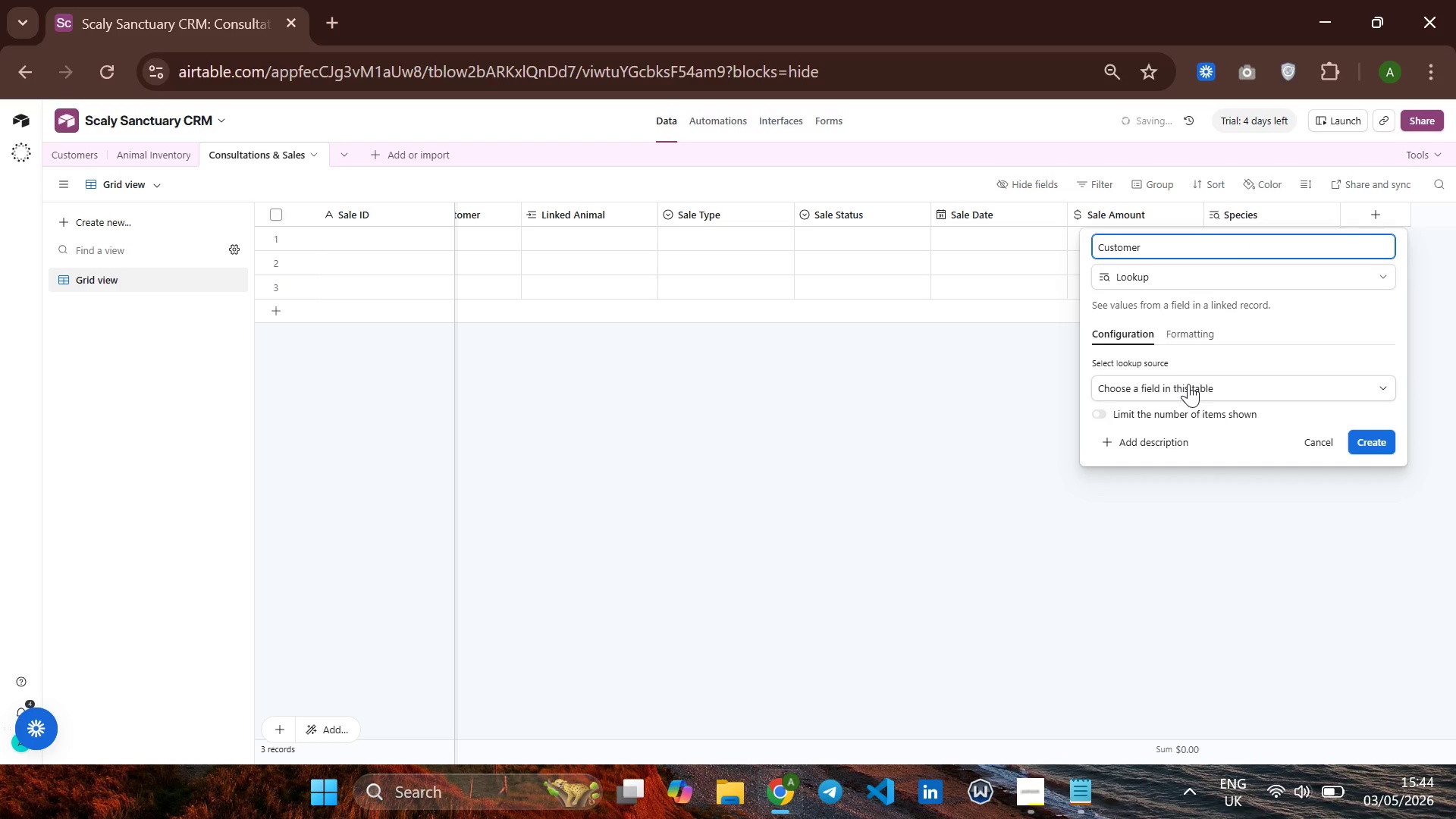 
left_click_drag(start_coordinate=[1190, 380], to_coordinate=[1197, 378])
 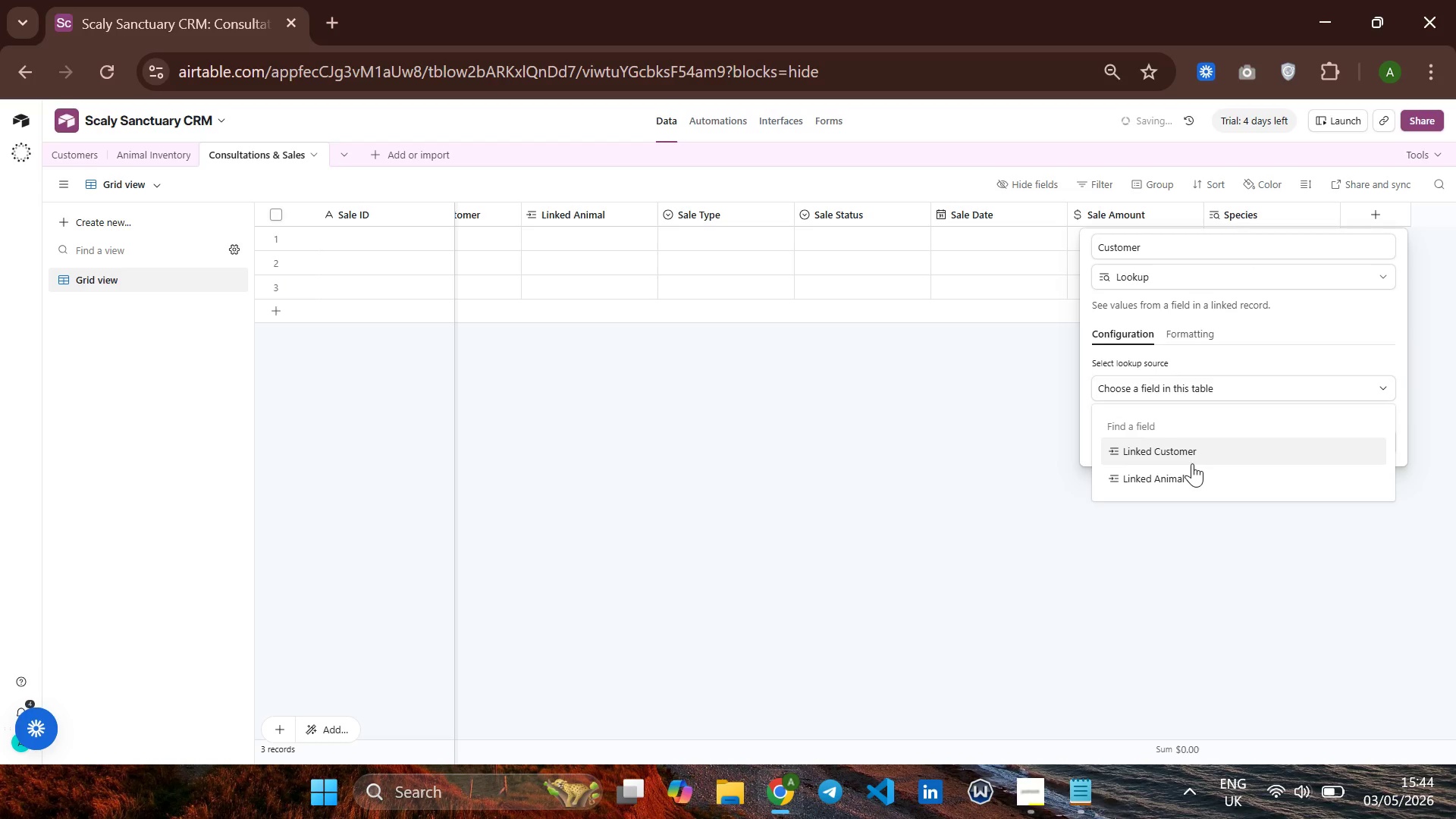 
wait(5.69)
 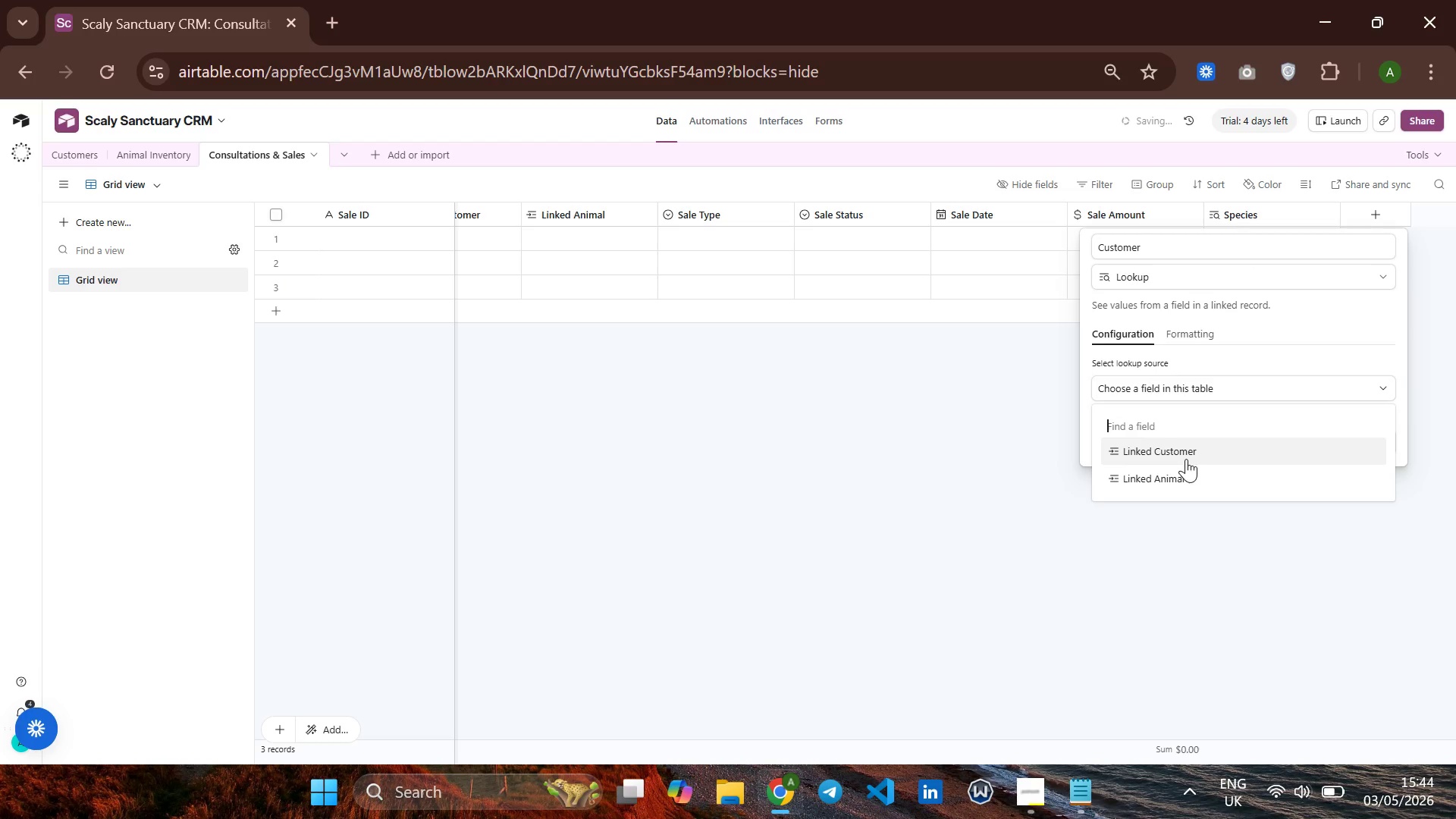 
left_click([1191, 456])
 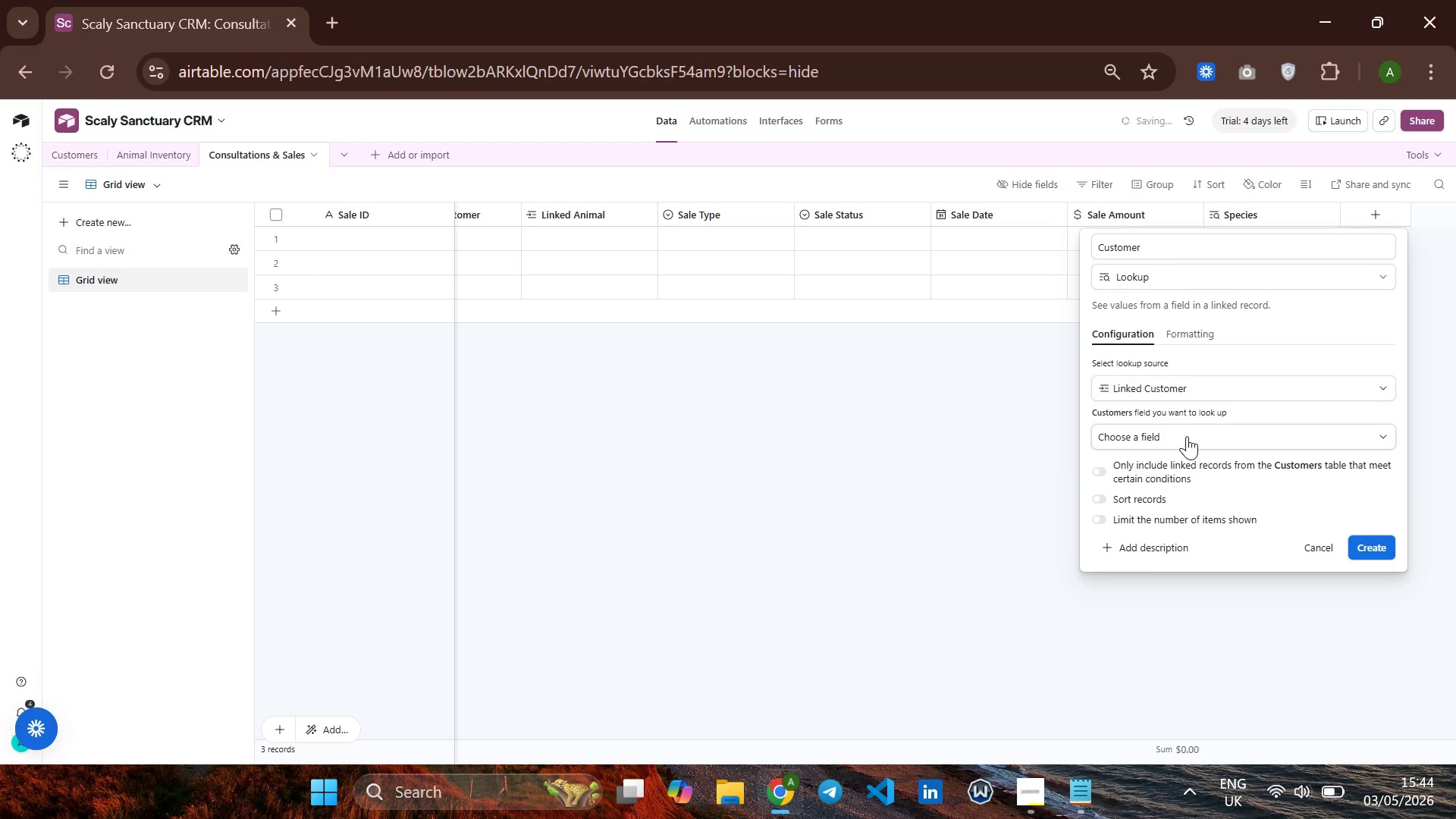 
left_click([1187, 436])
 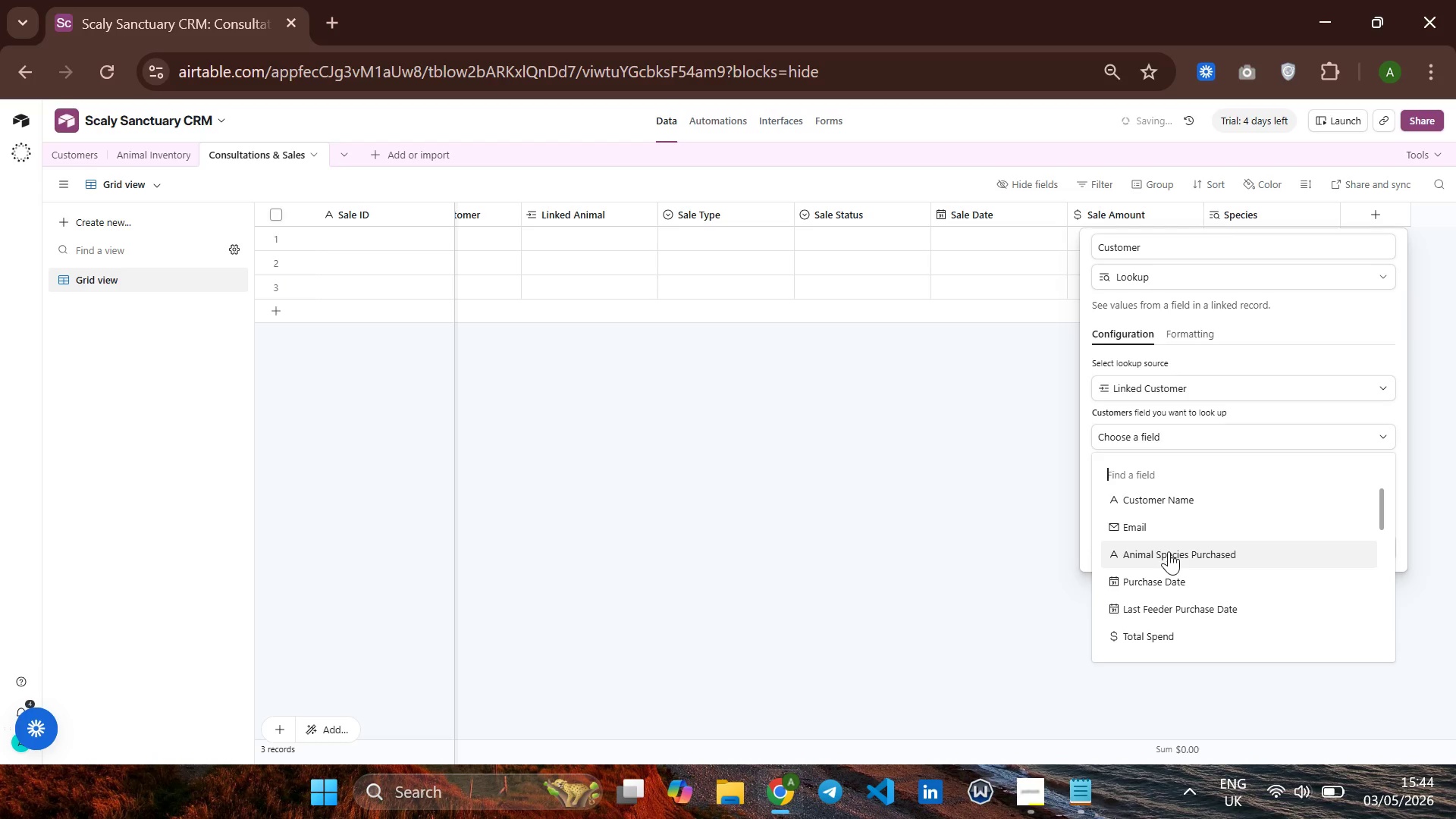 
wait(6.11)
 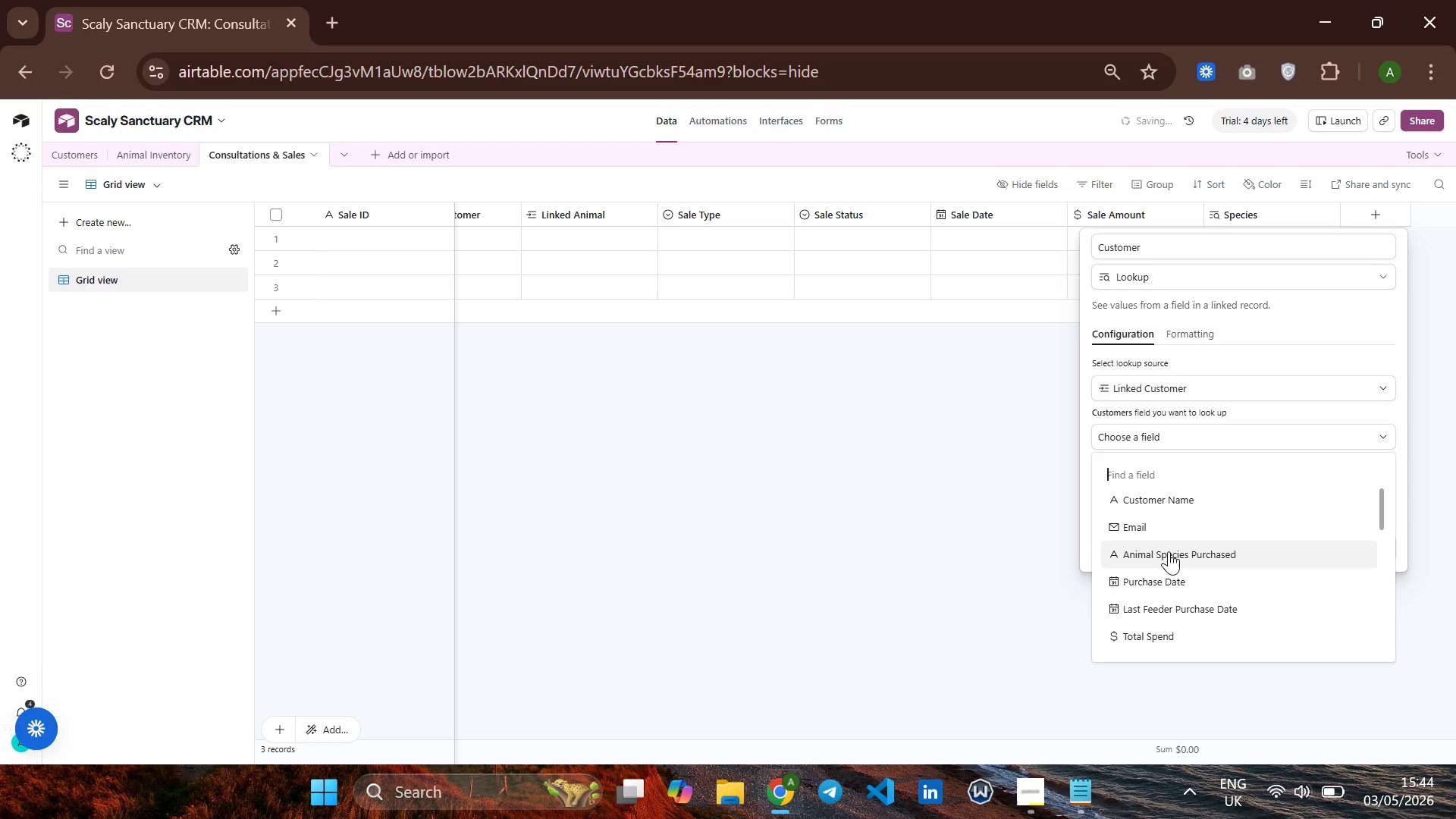 
left_click([1191, 500])
 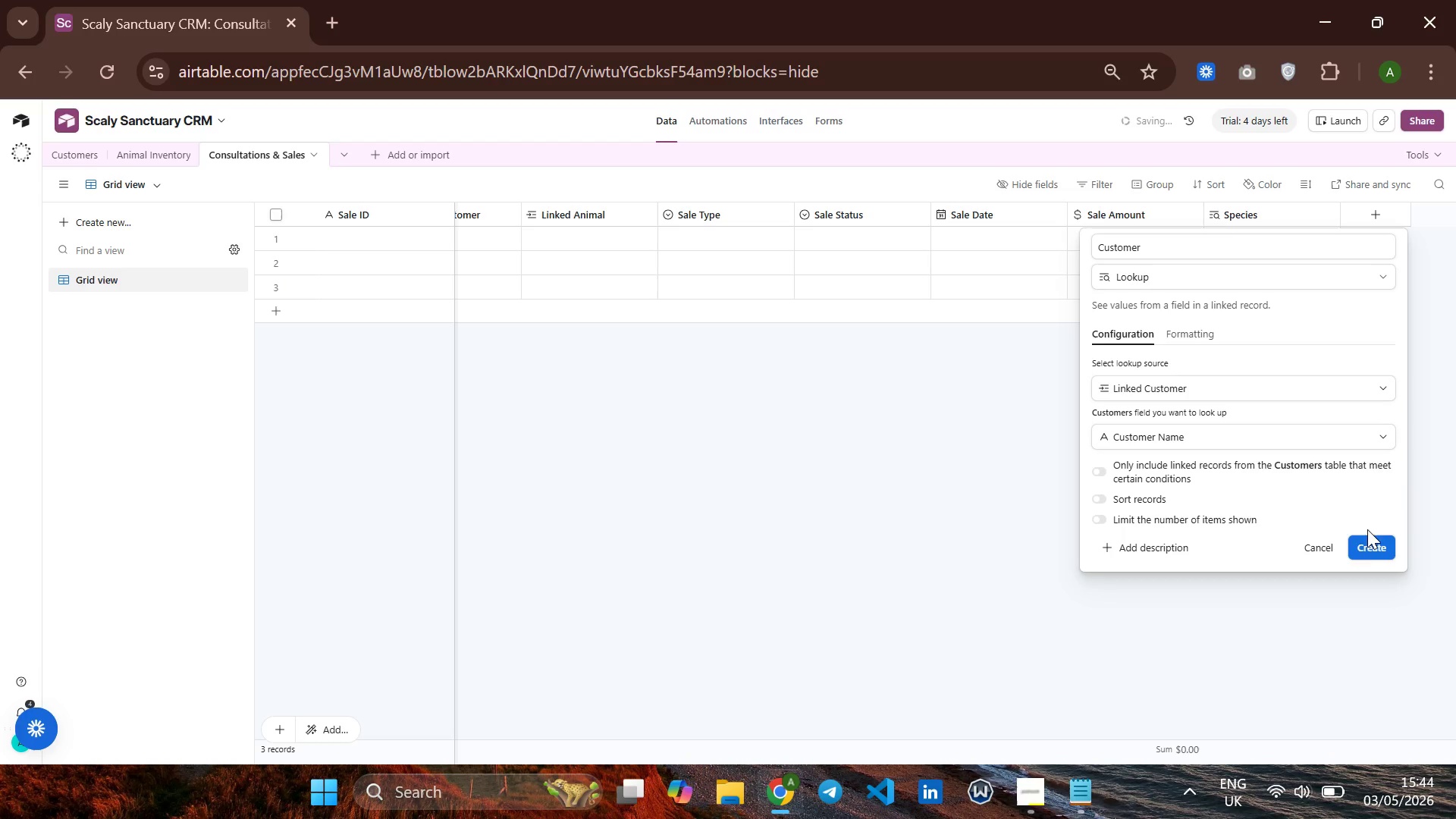 
left_click([1371, 541])
 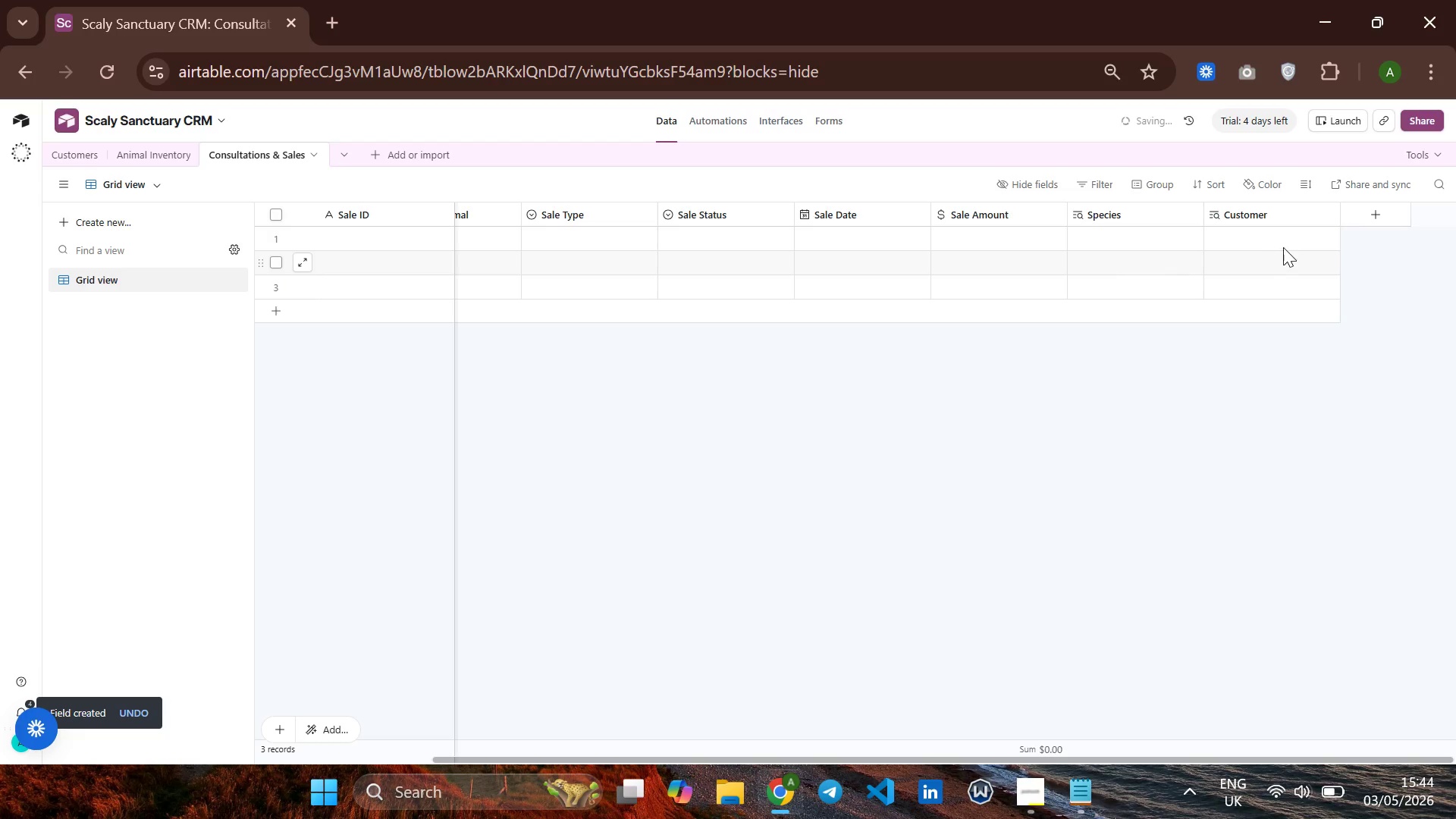 
wait(7.17)
 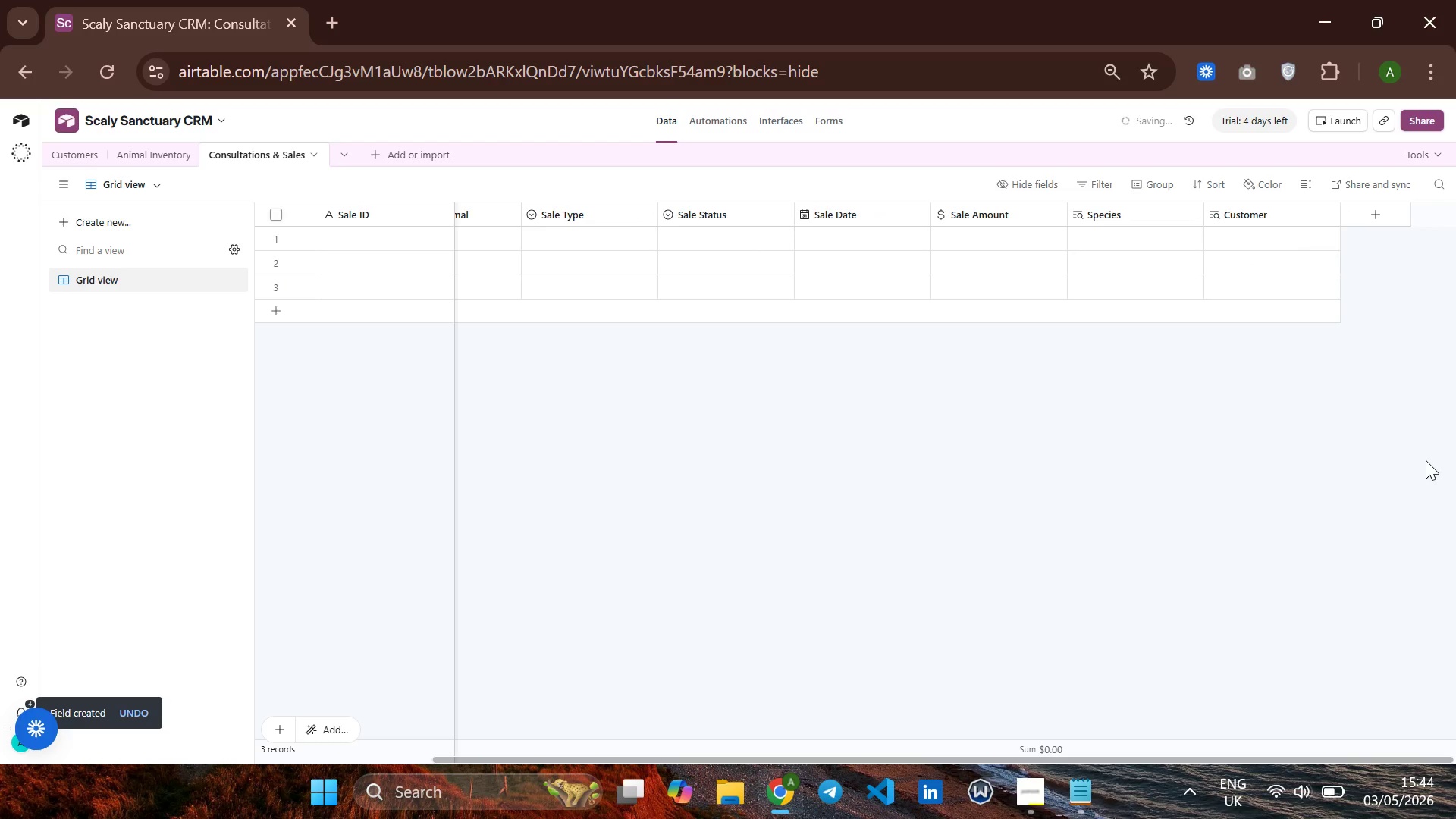 
left_click([1365, 212])
 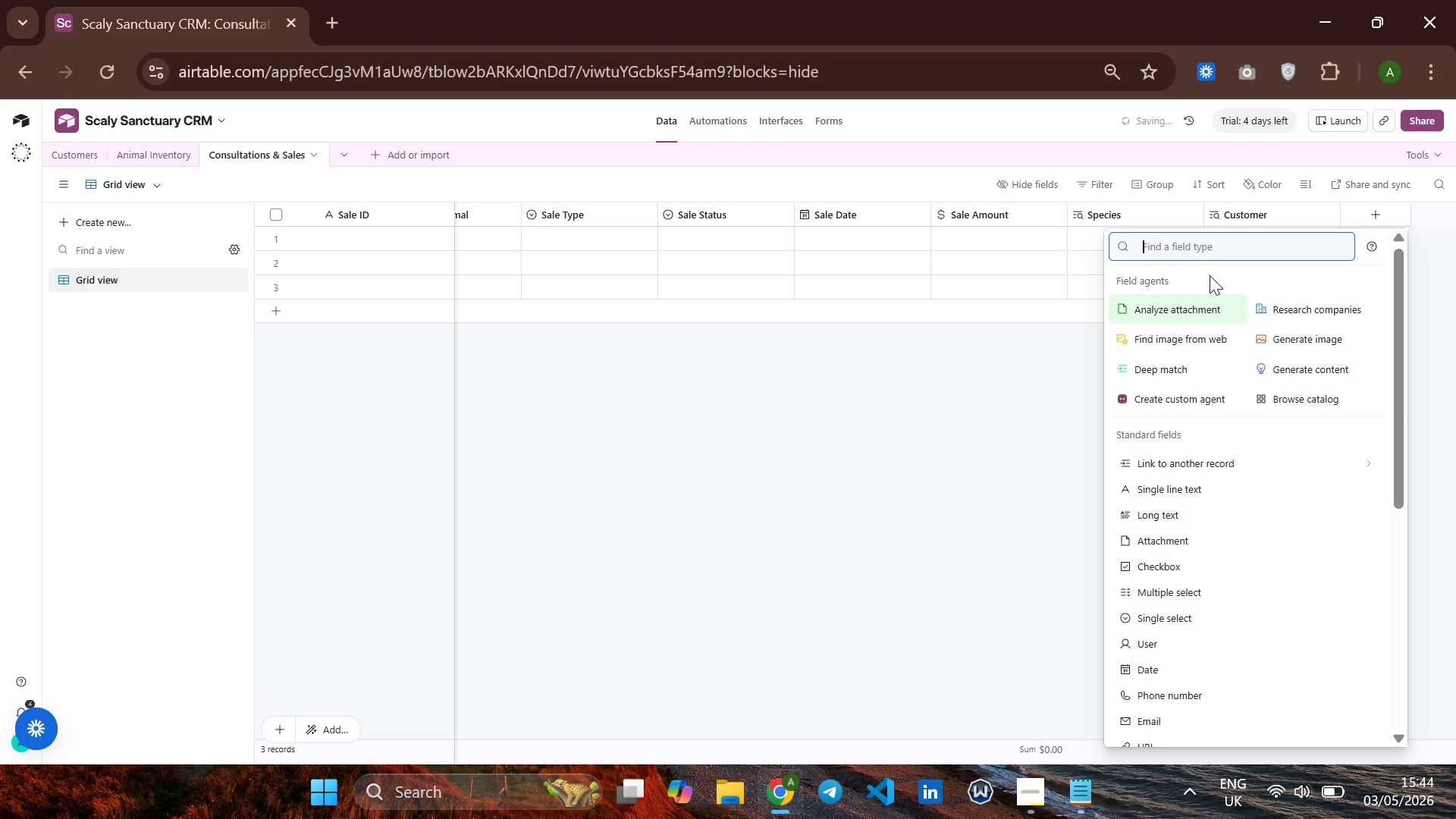 
type(Date)
 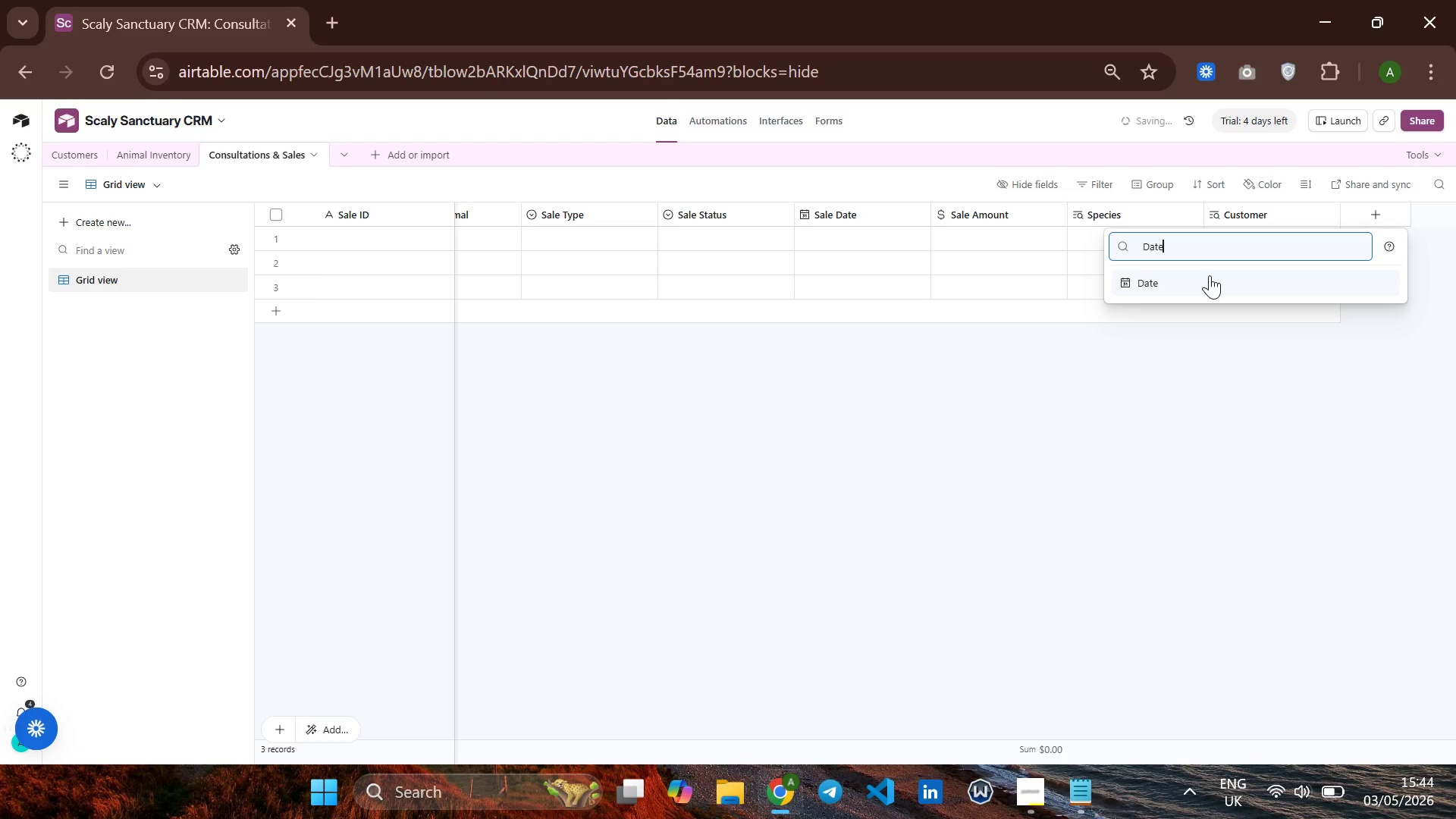 
key(Enter)
 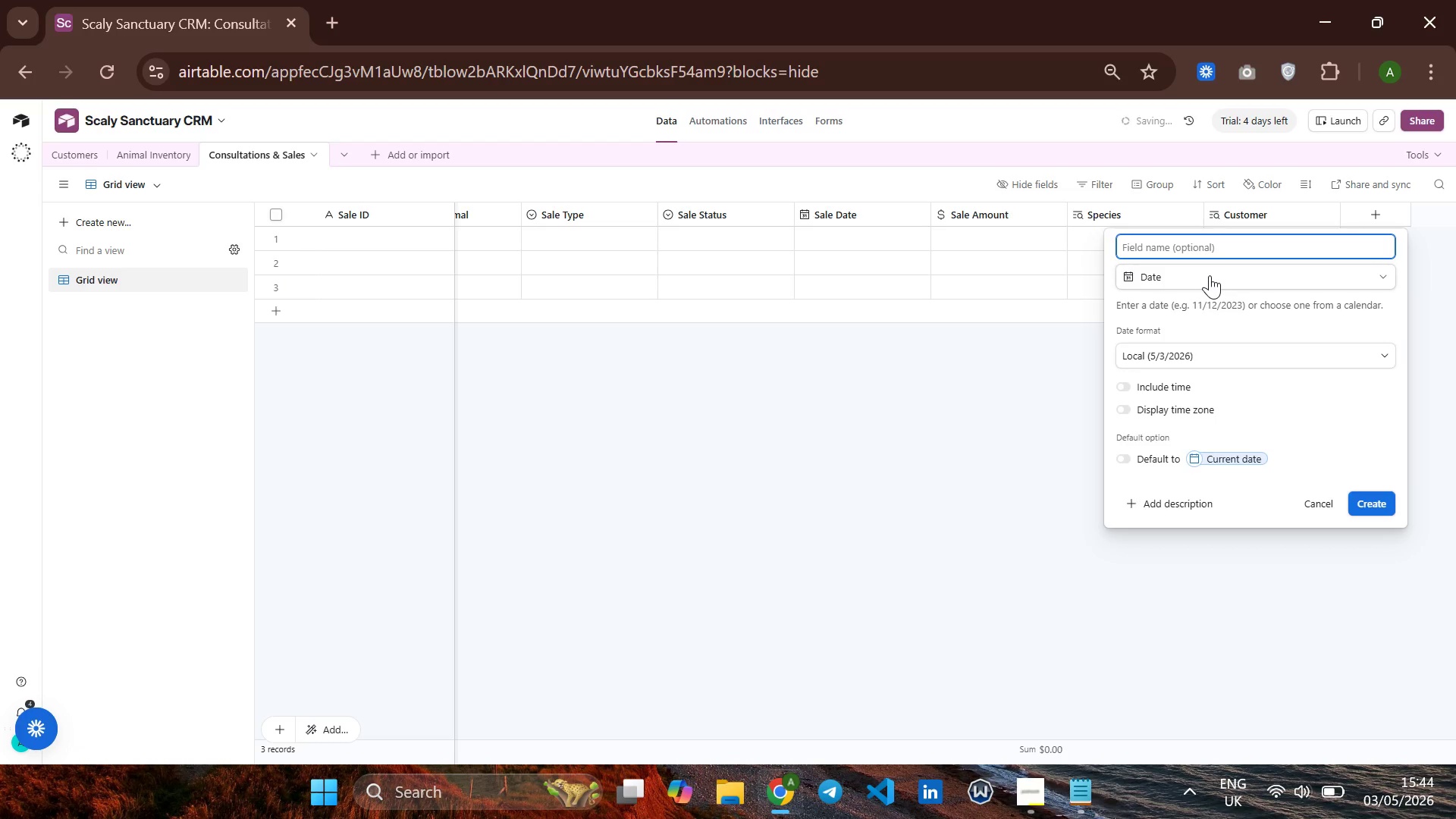 
type(Follow-up Date)
 